 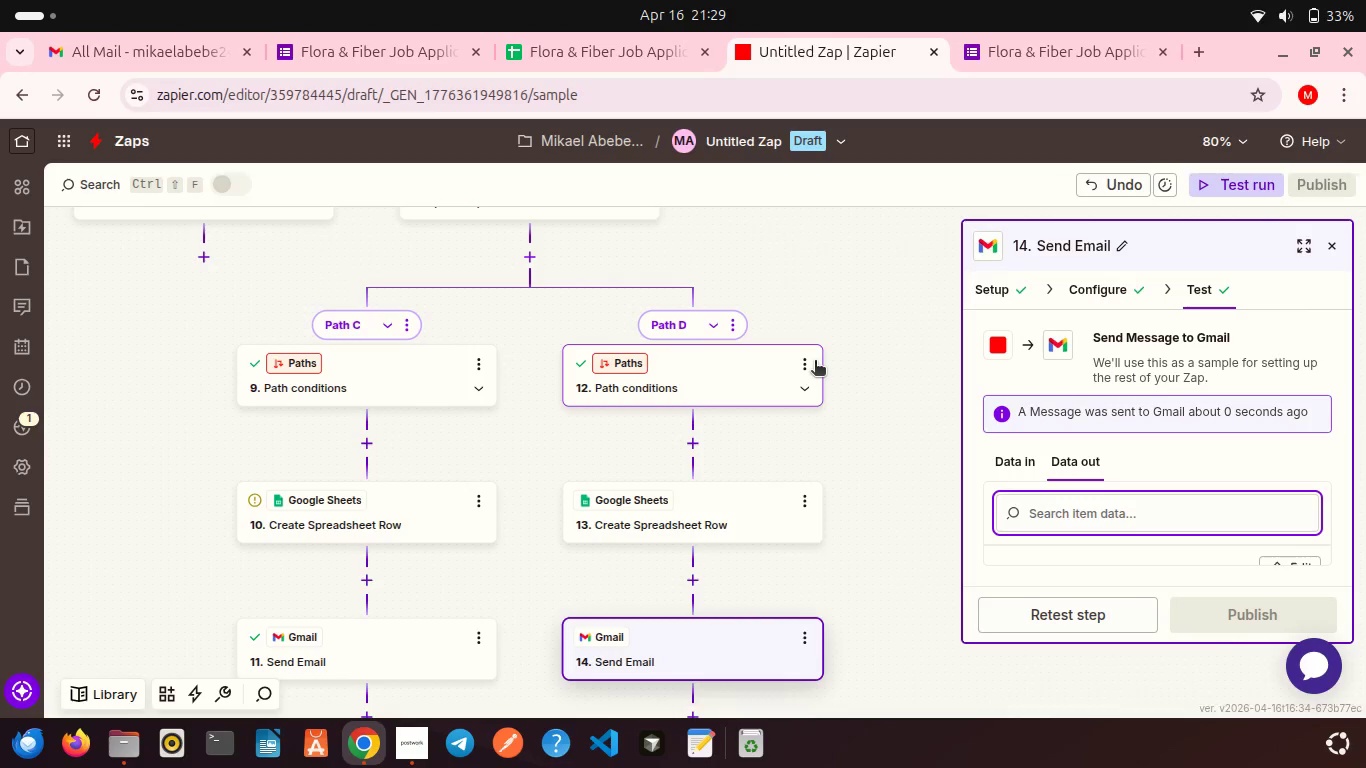 
scroll: coordinate [815, 362], scroll_direction: up, amount: 2.0
 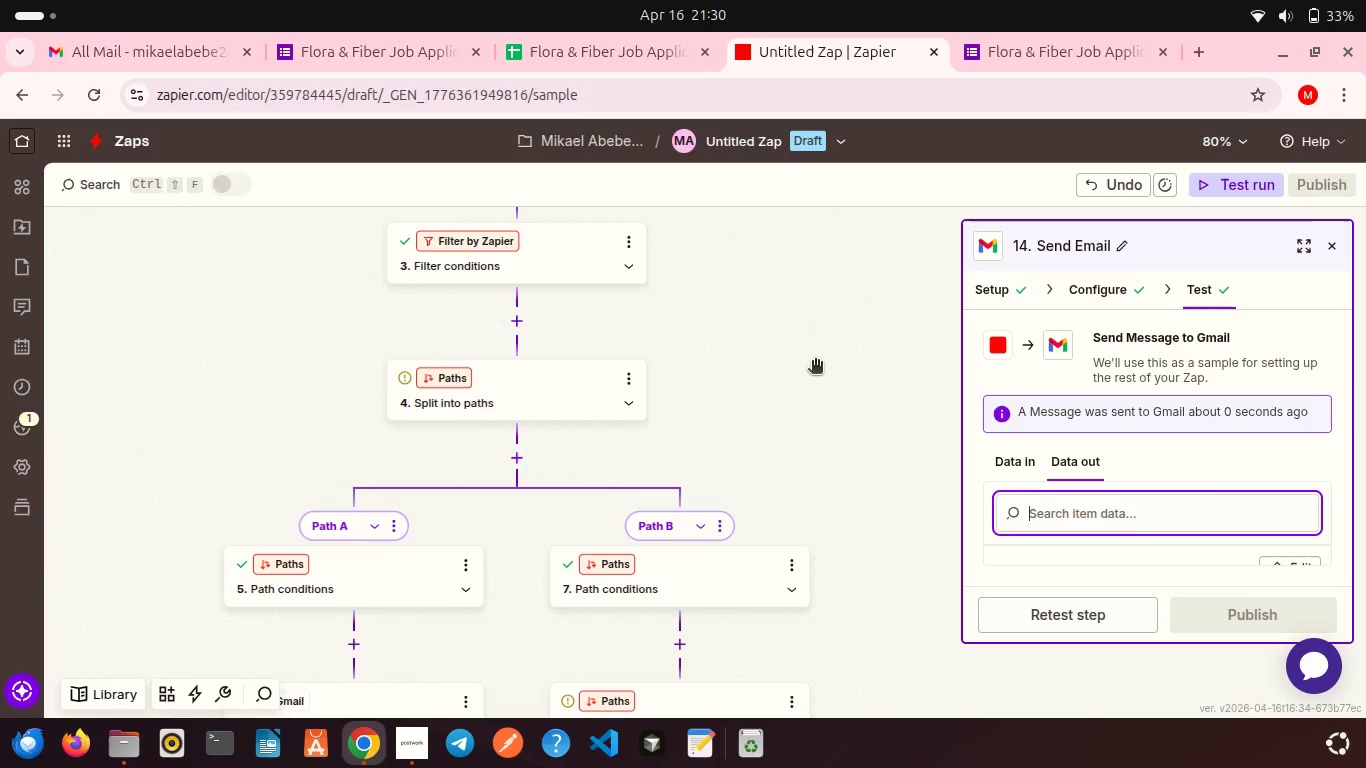 
scroll: coordinate [815, 362], scroll_direction: down, amount: 7.0
 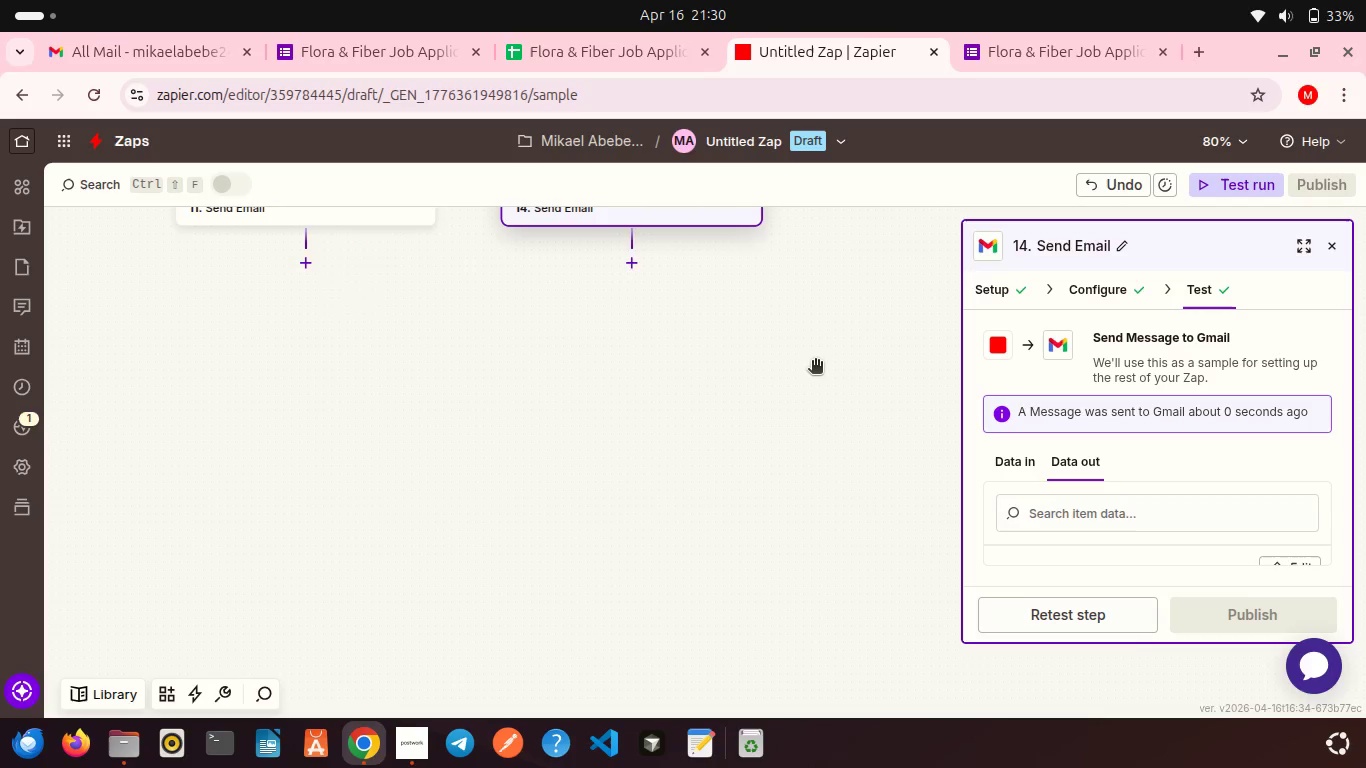 
scroll: coordinate [815, 362], scroll_direction: up, amount: 1.0
 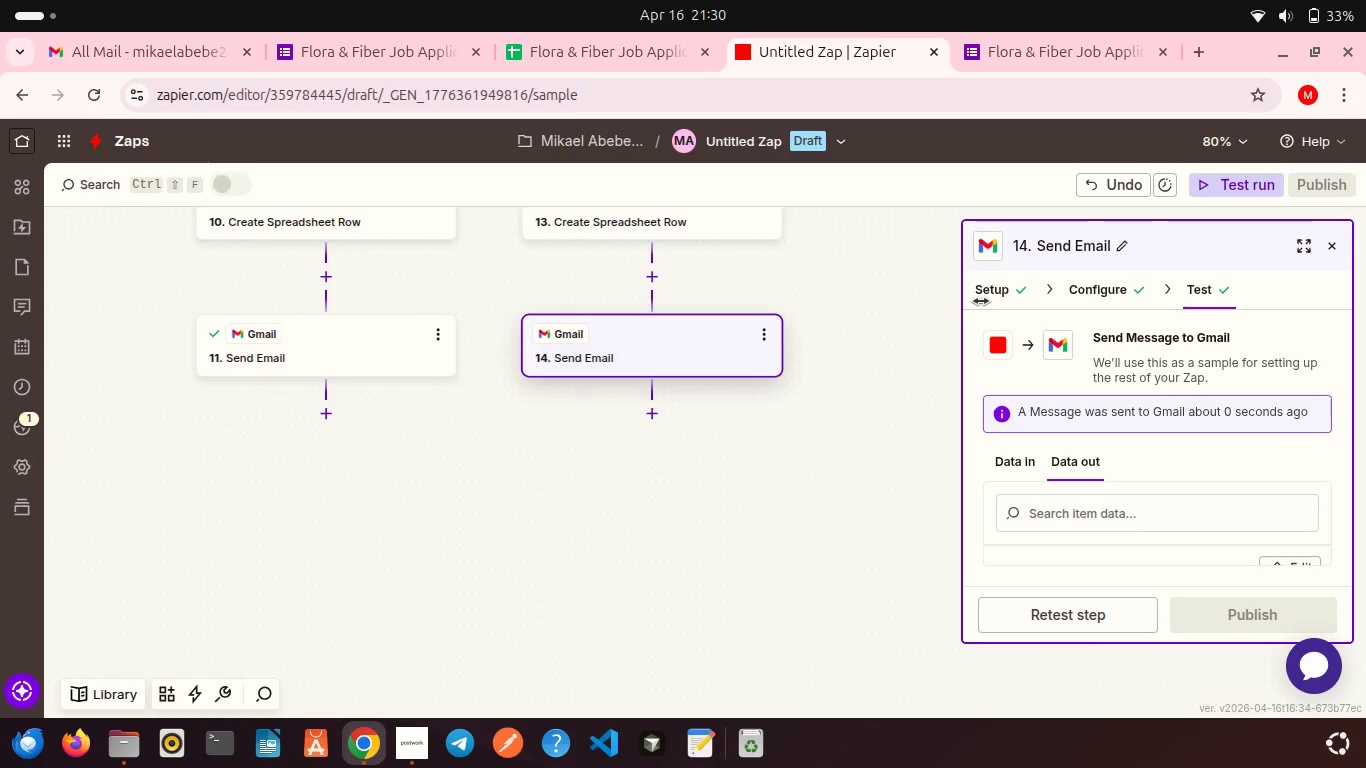 
wait(6.72)
 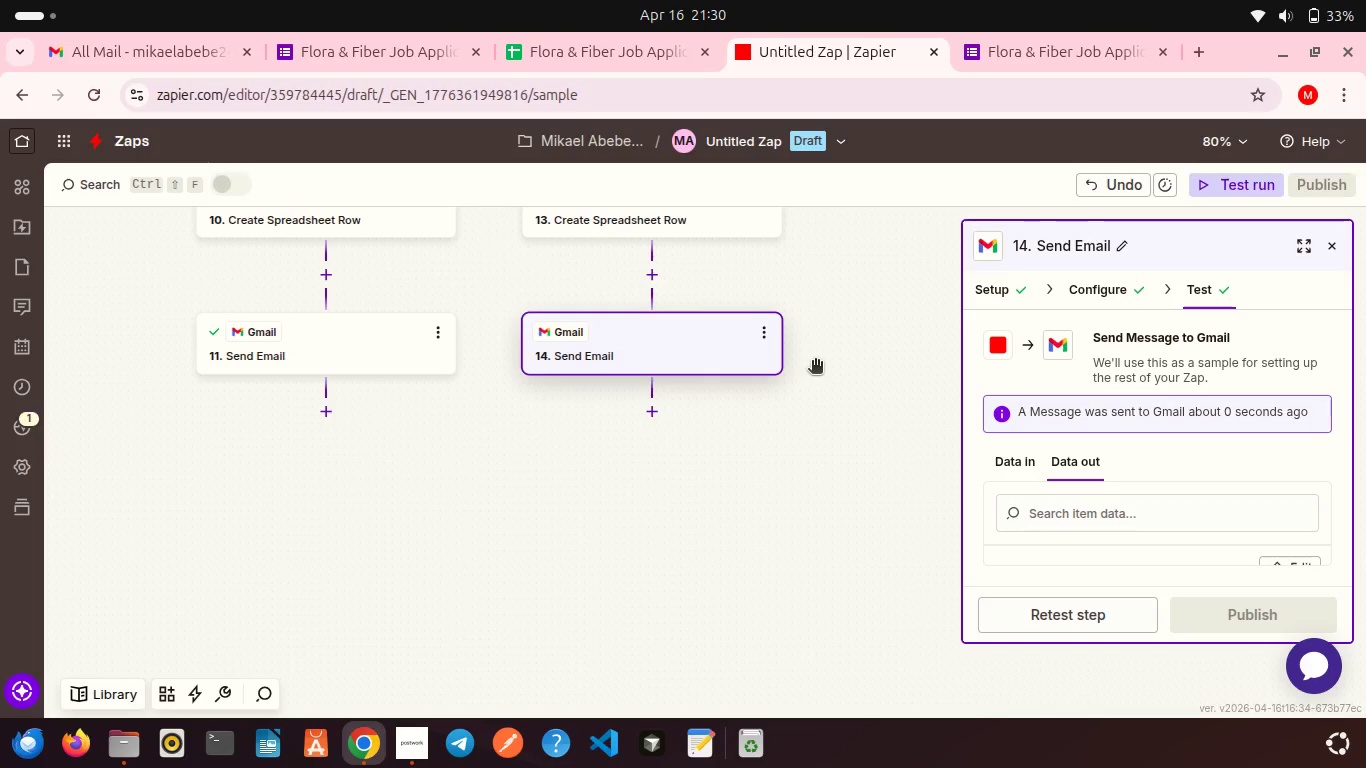 
left_click([1323, 239])
 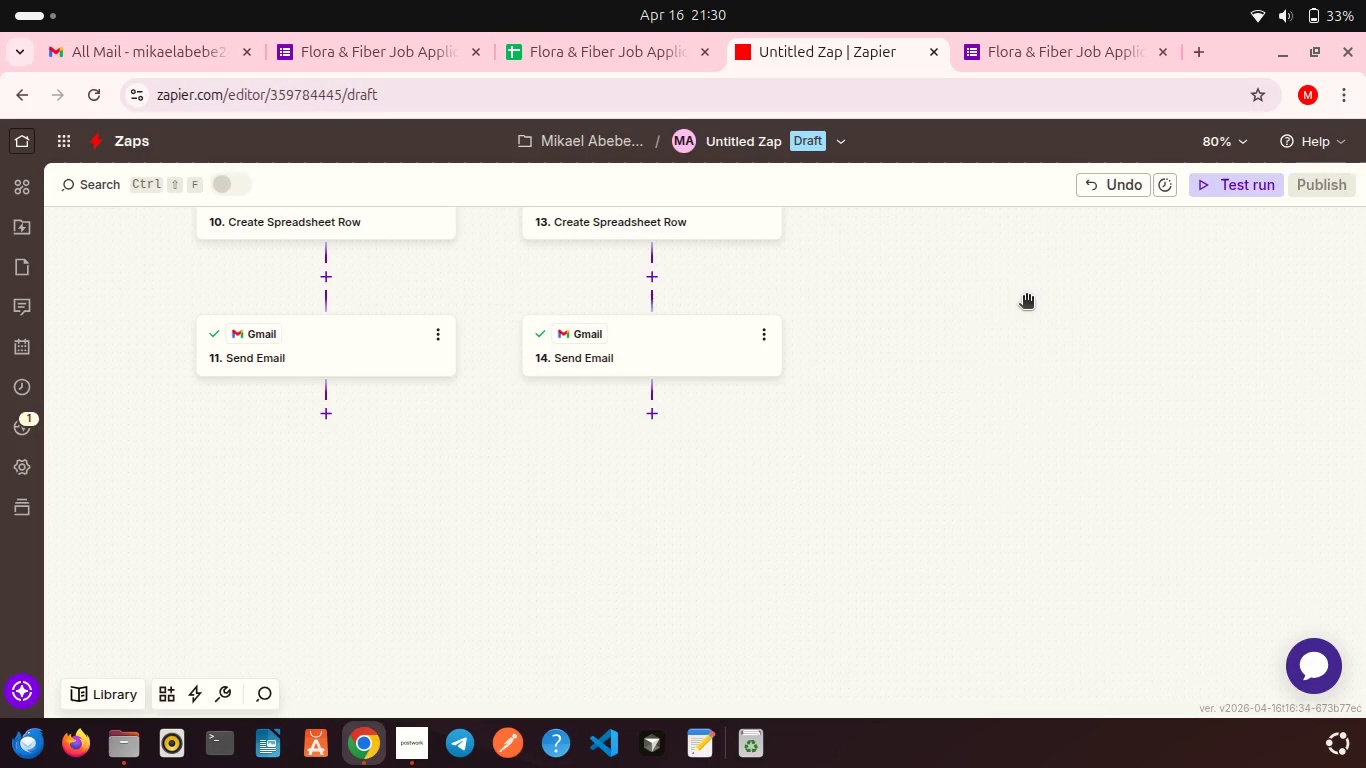 
scroll: coordinate [1026, 297], scroll_direction: up, amount: 7.0
 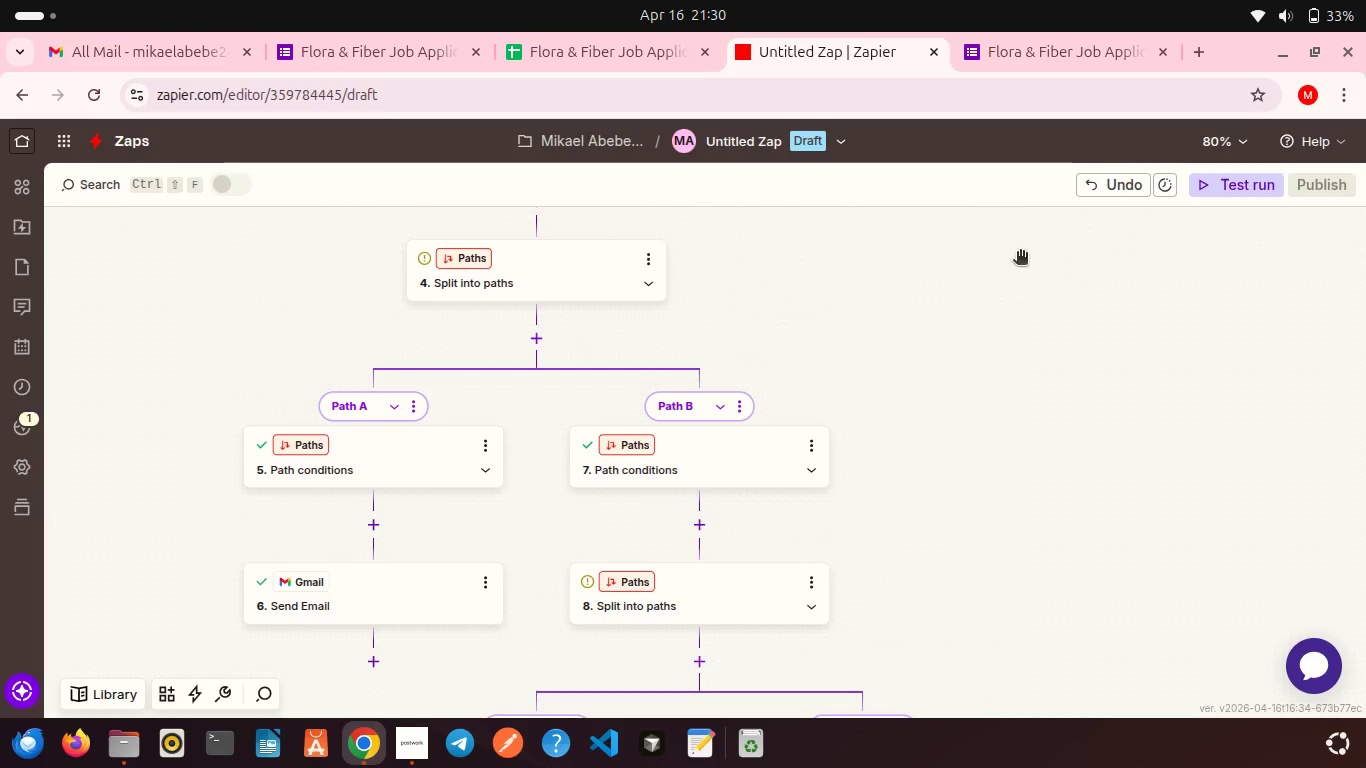 
left_click([984, 55])
 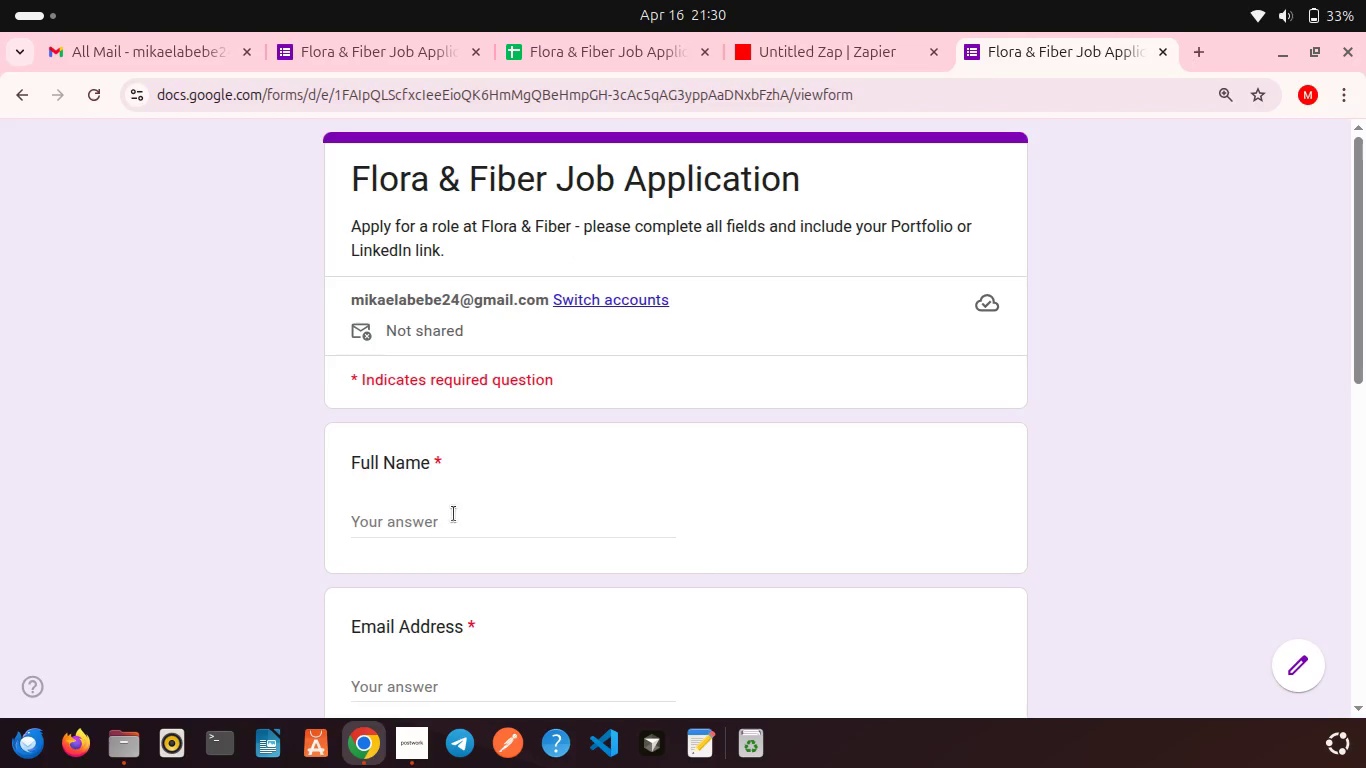 
left_click([453, 516])
 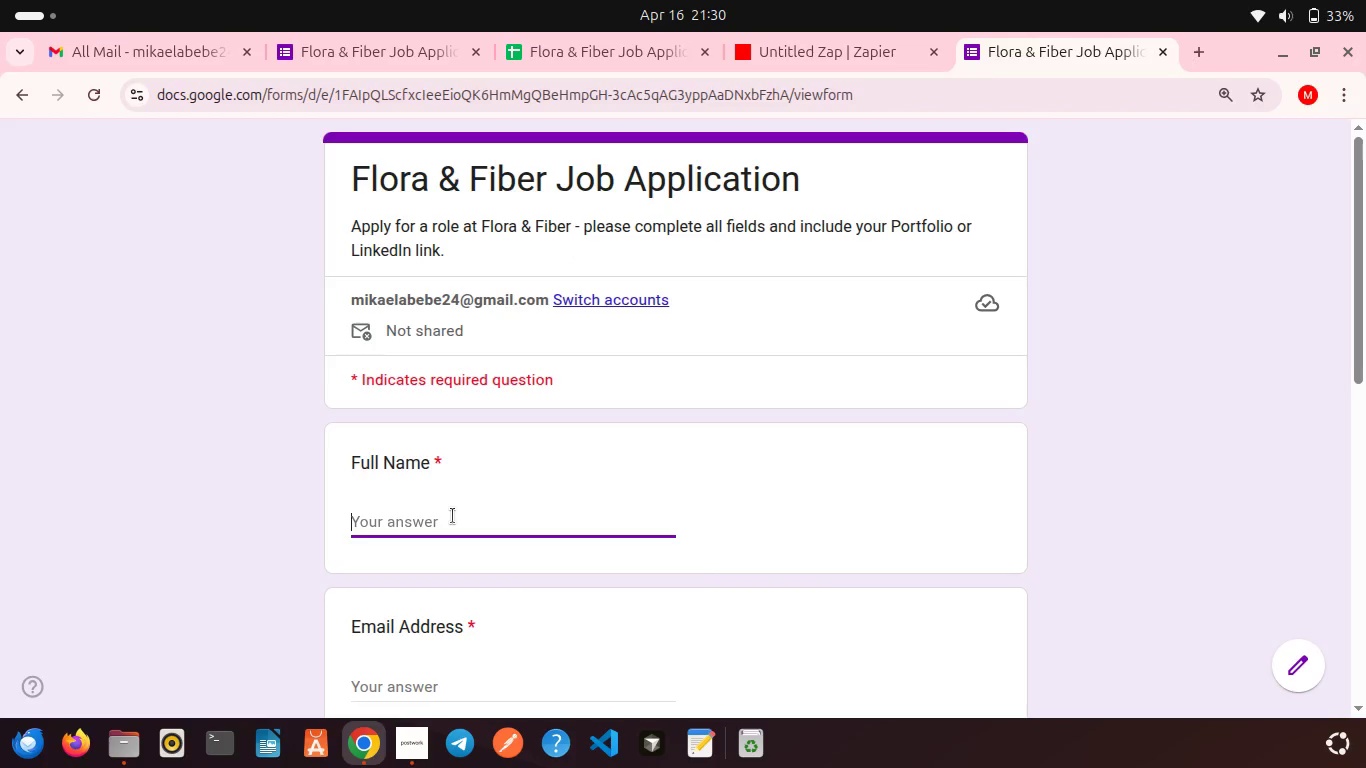 
type(Tewodros Misawoy)
 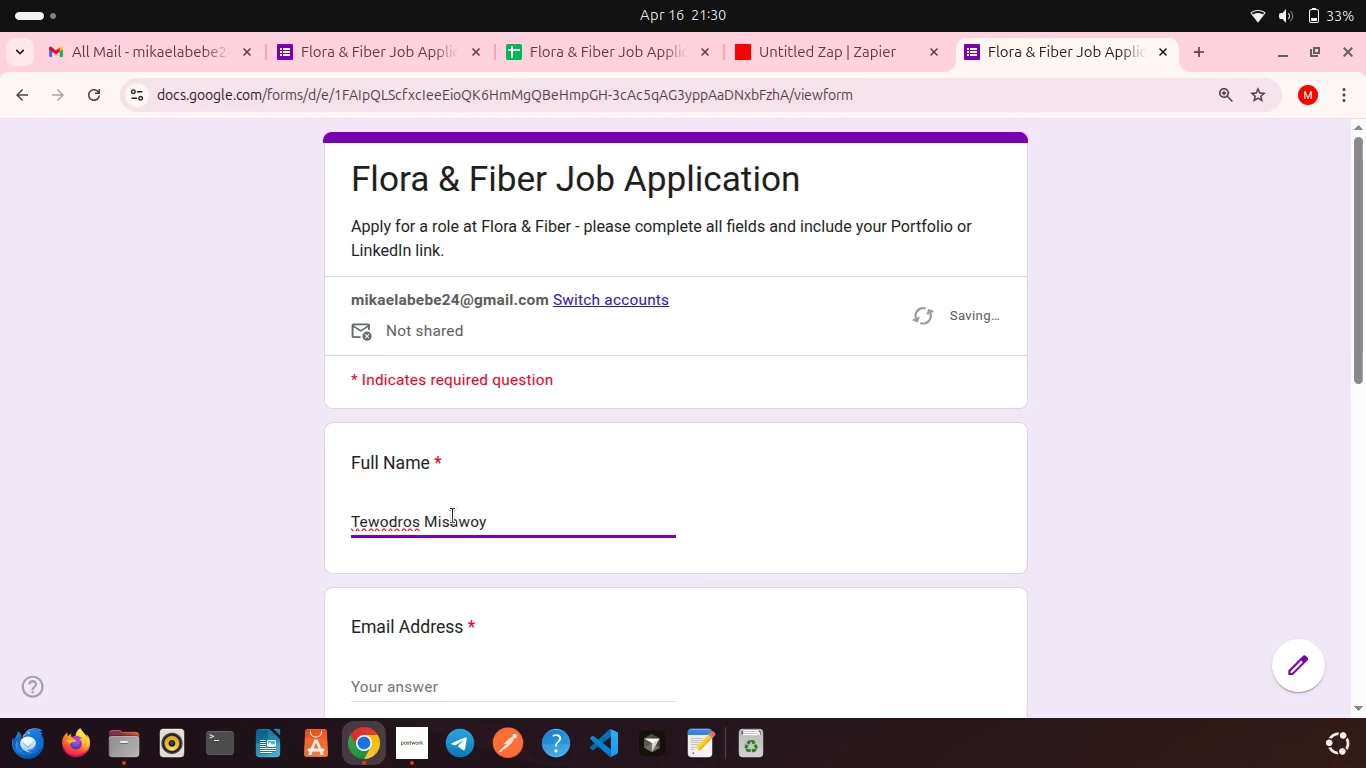 
left_click([410, 547])
 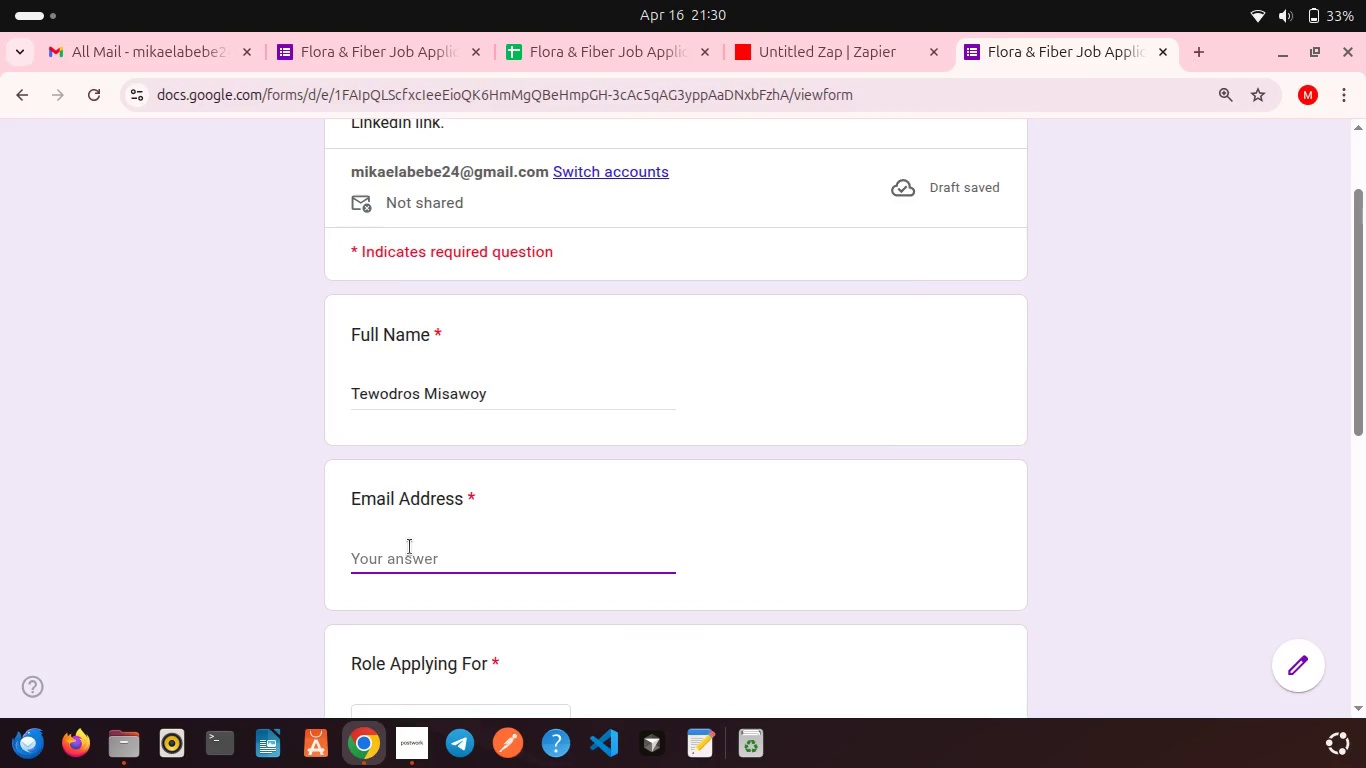 
type(tewodrosm01@gmail.com)
 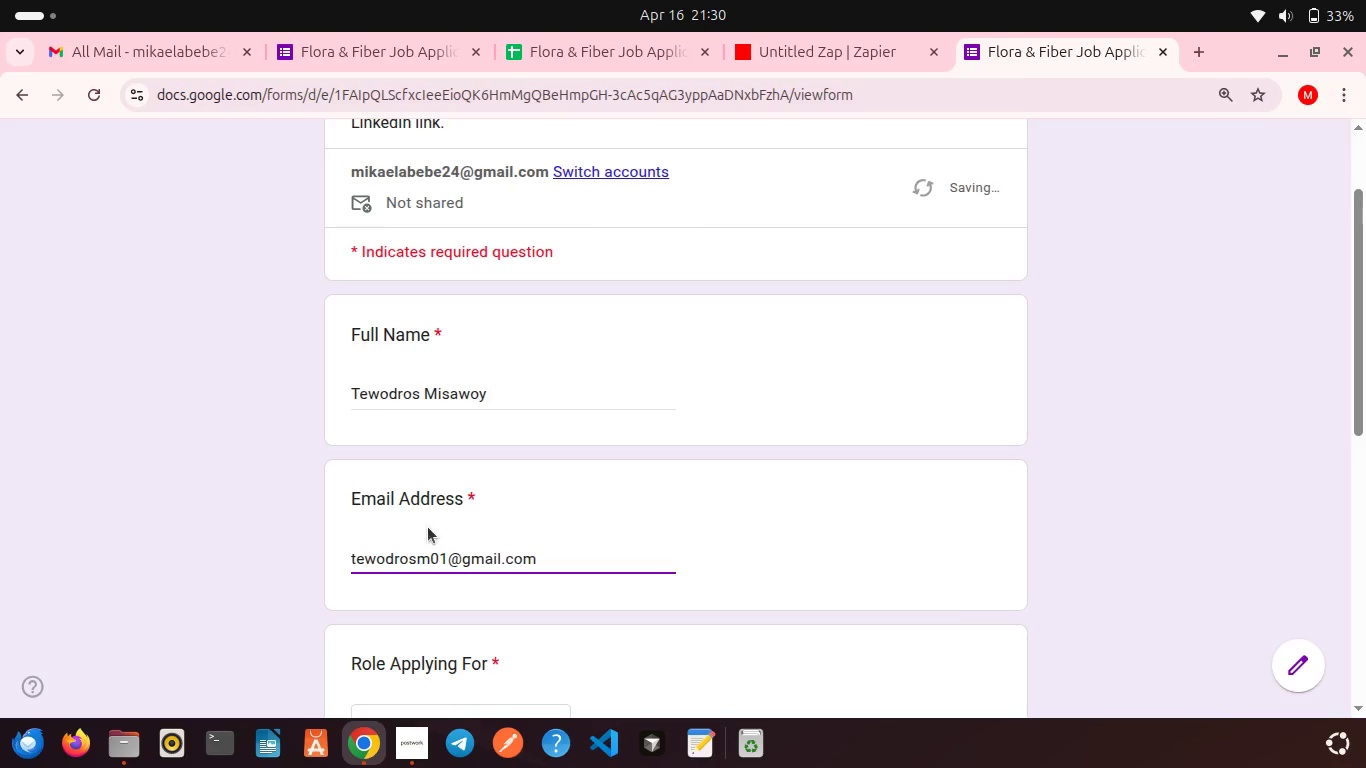 
scroll: coordinate [454, 497], scroll_direction: down, amount: 1.0
 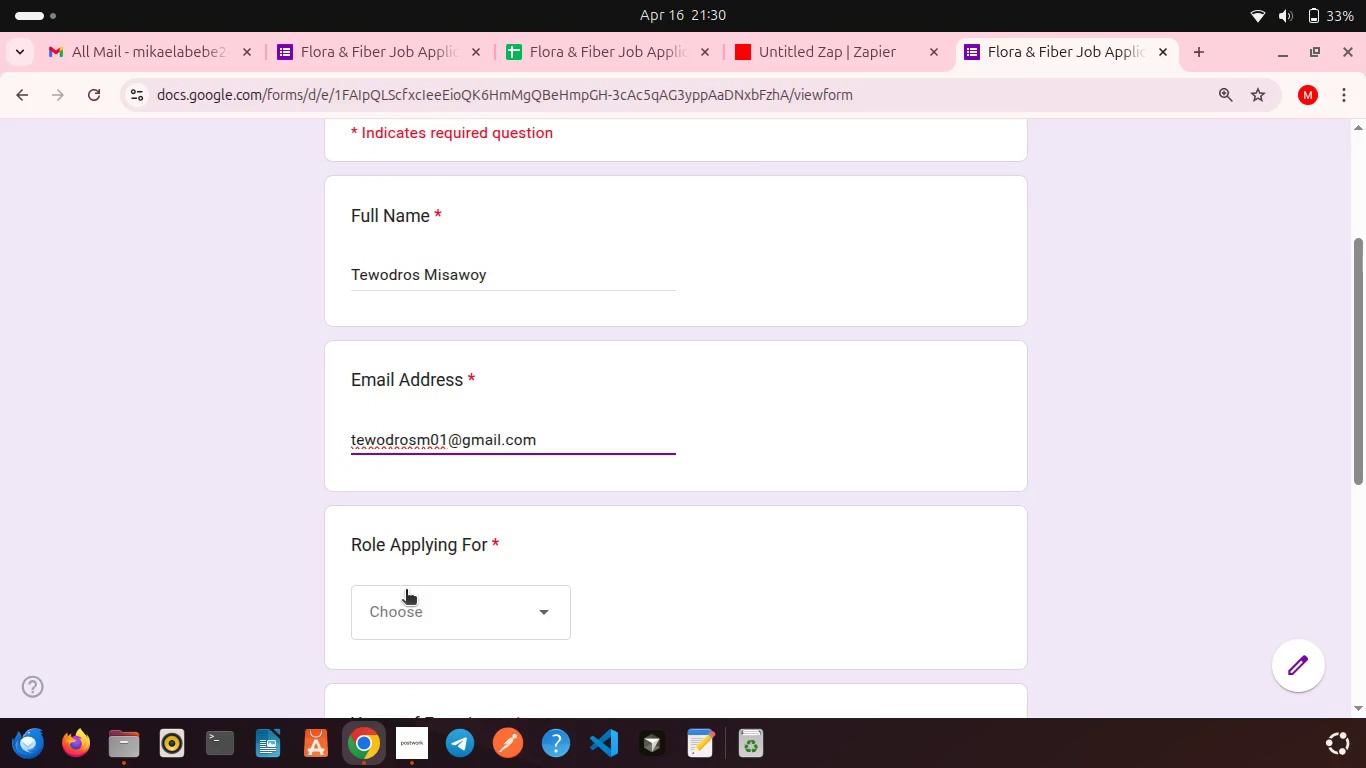 
left_click([406, 591])
 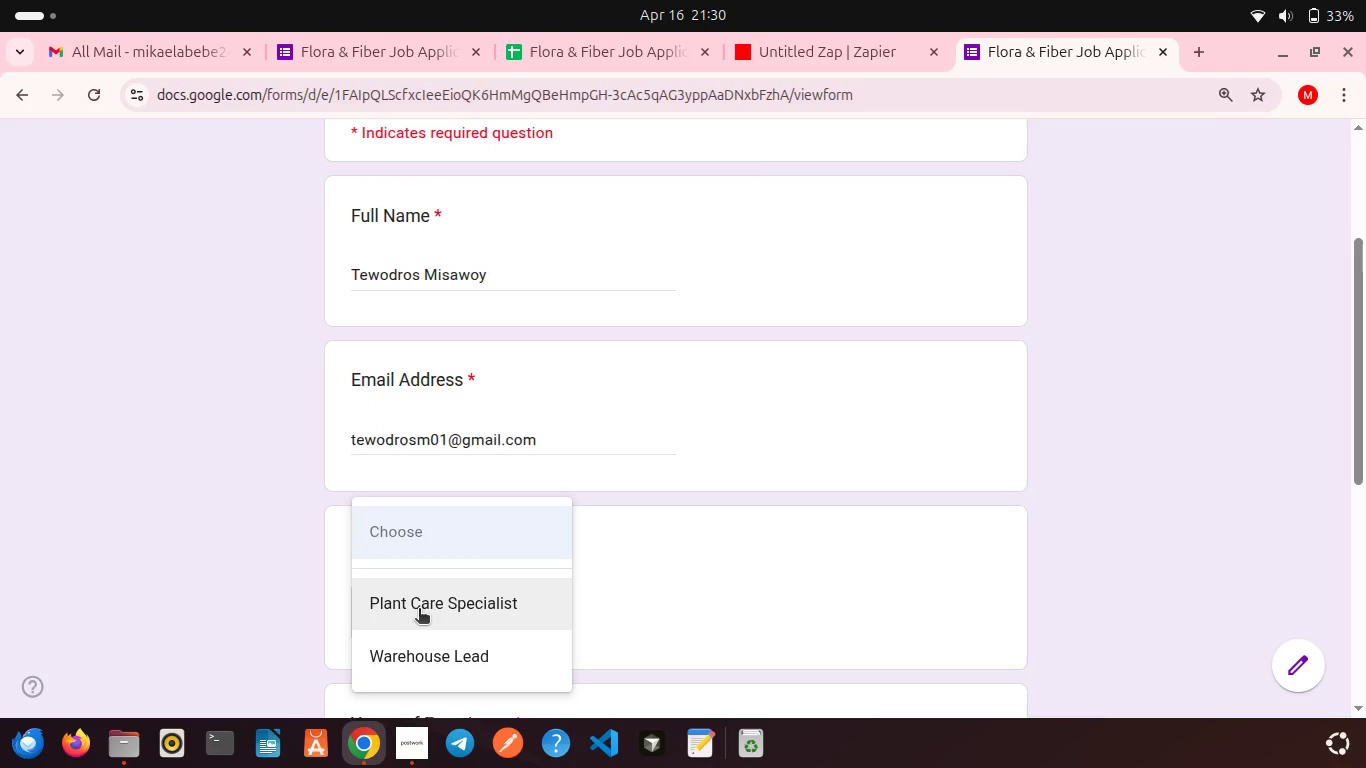 
left_click([419, 613])
 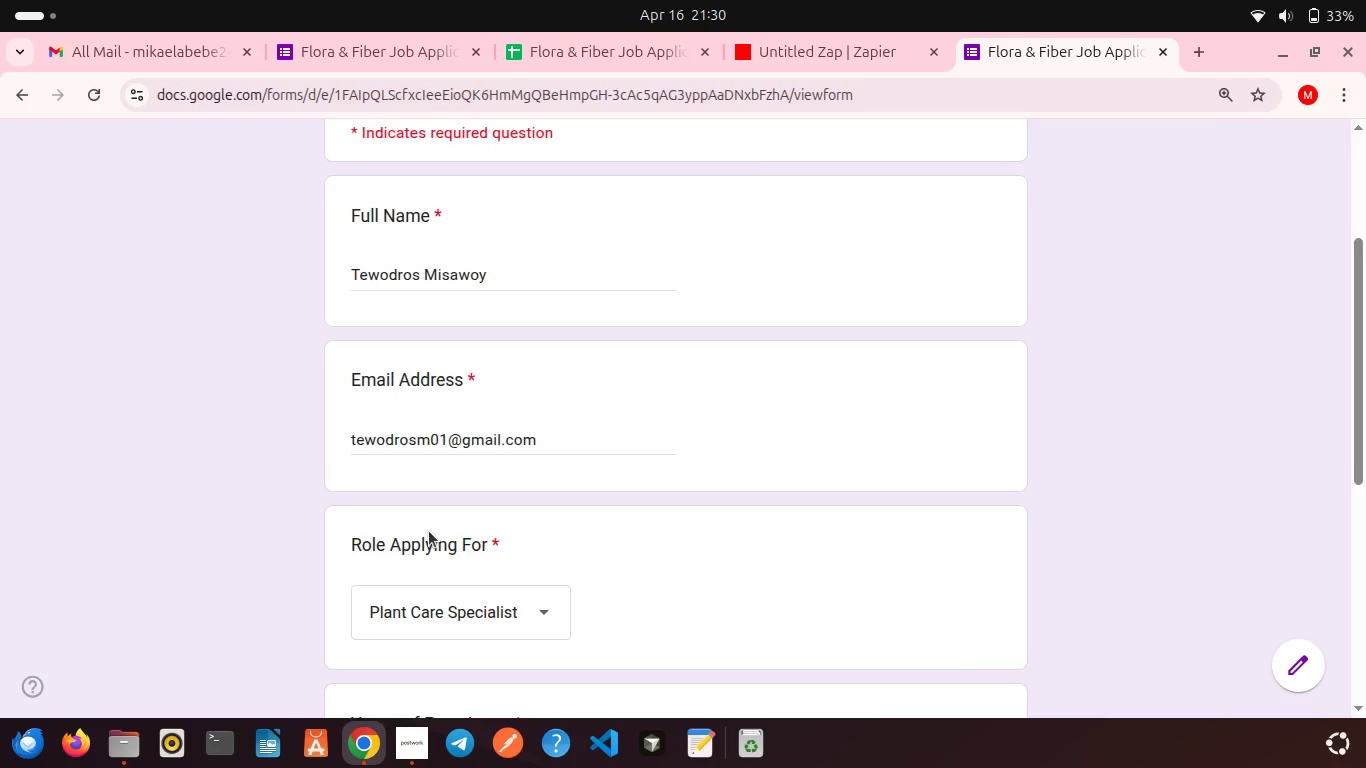 
scroll: coordinate [429, 531], scroll_direction: down, amount: 4.0
 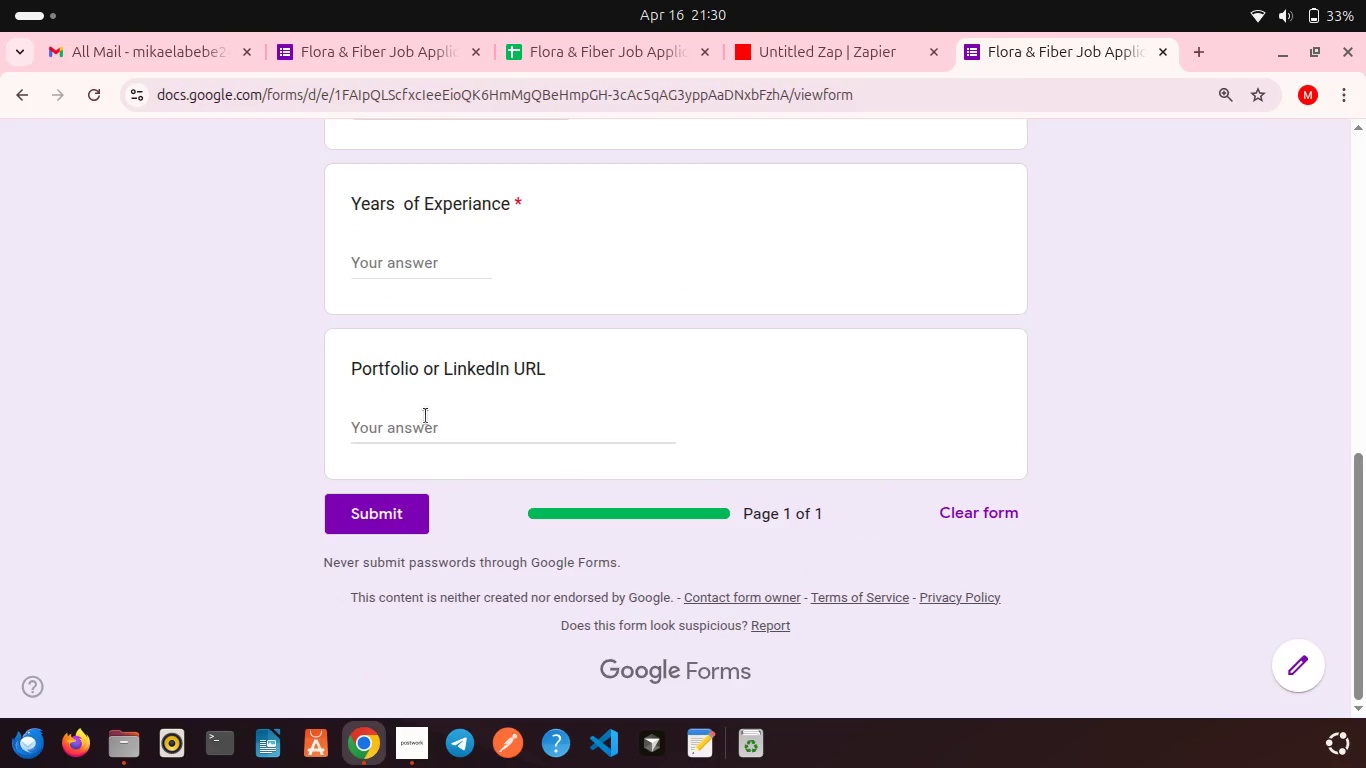 
left_click([426, 416])
 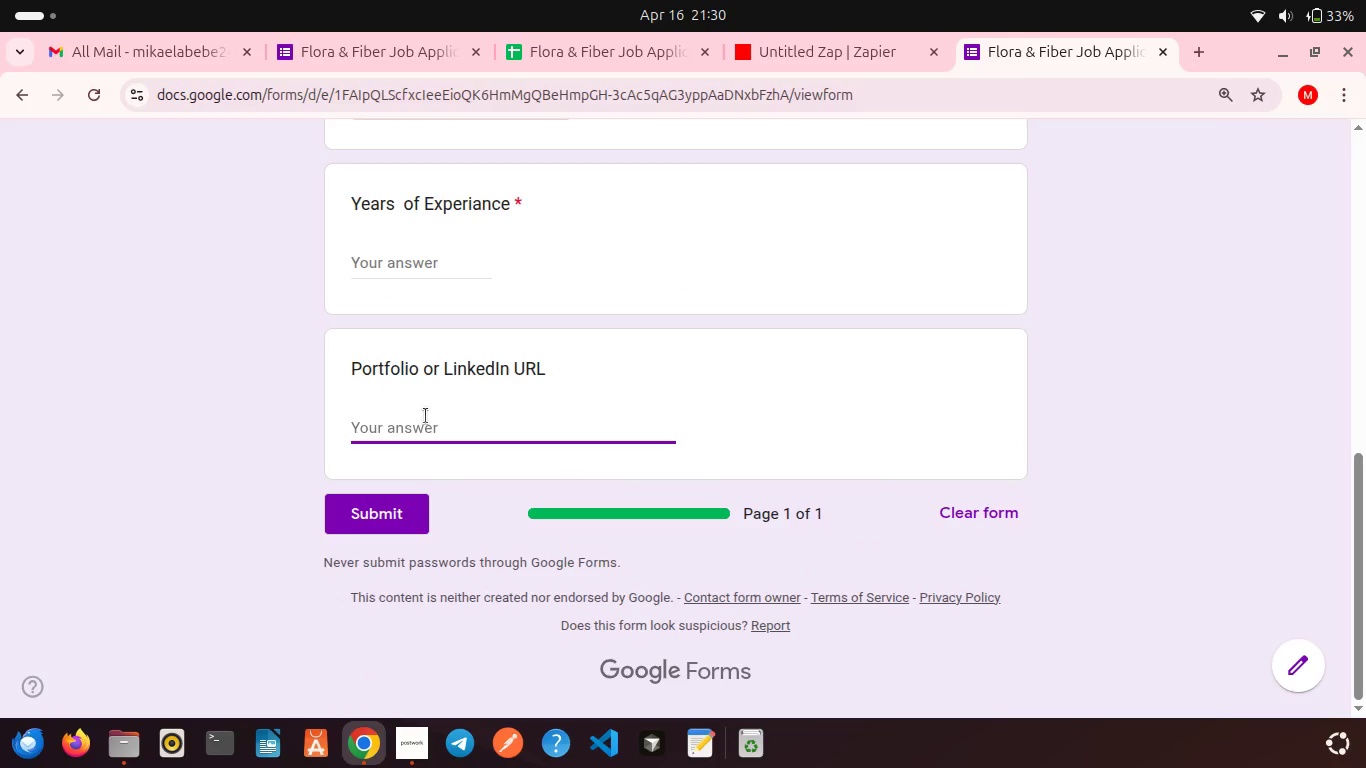 
key(1)
 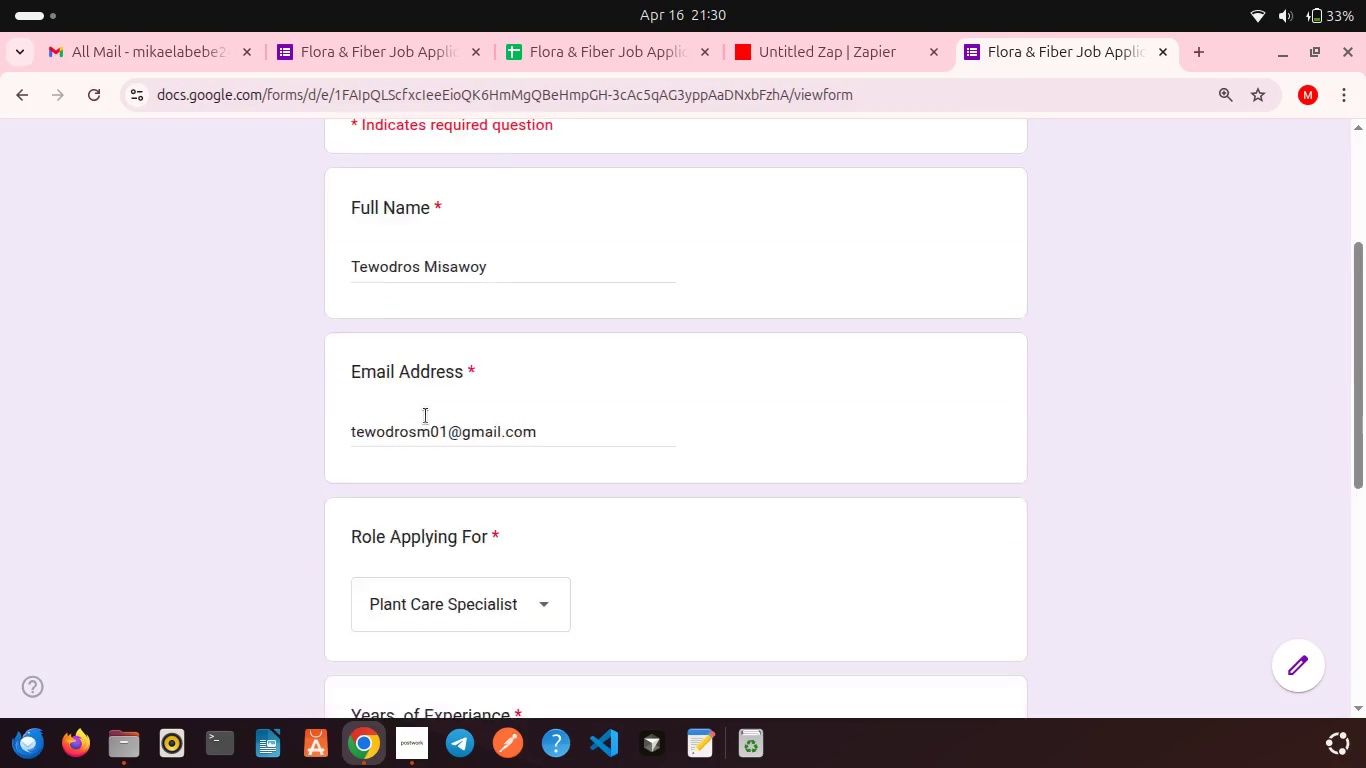 
scroll: coordinate [426, 416], scroll_direction: up, amount: 4.0
 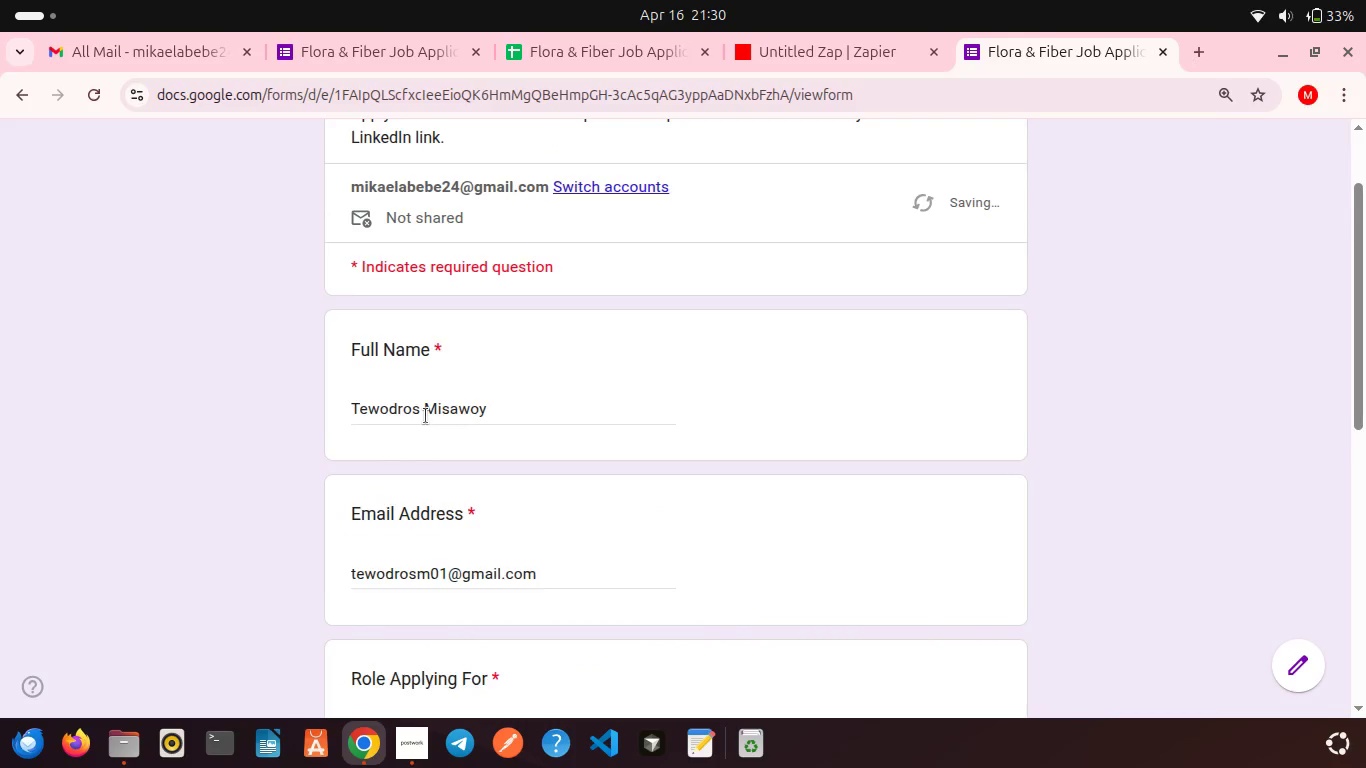 
scroll: coordinate [426, 416], scroll_direction: down, amount: 4.0
 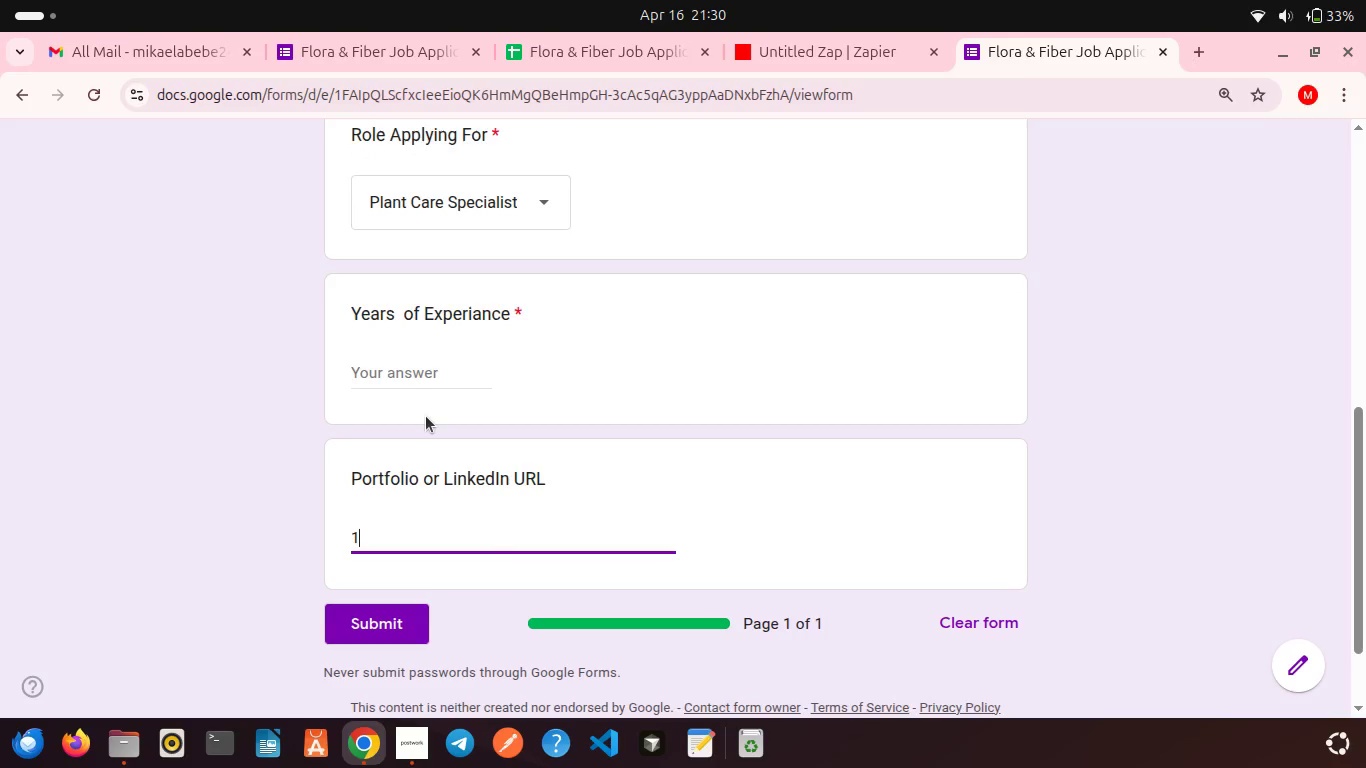 
key(Backspace)
 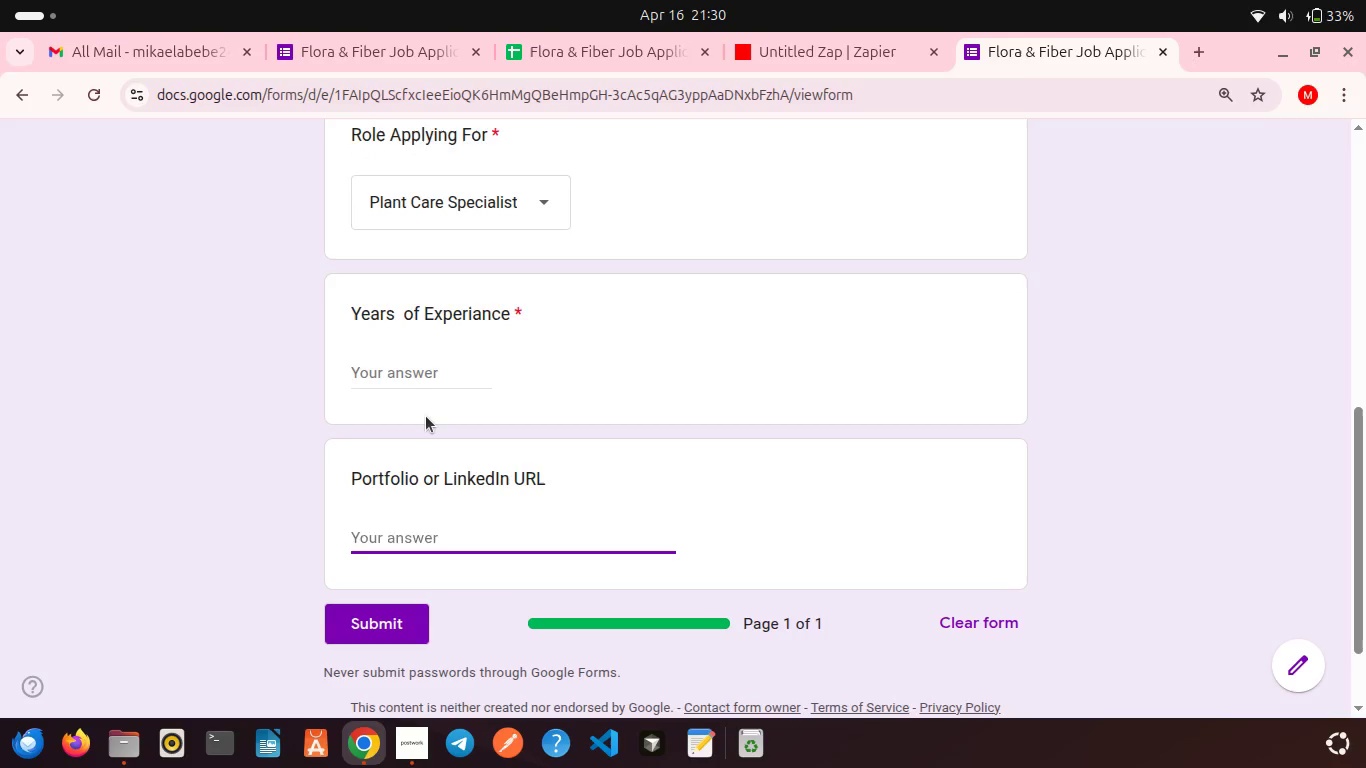 
key(4)
 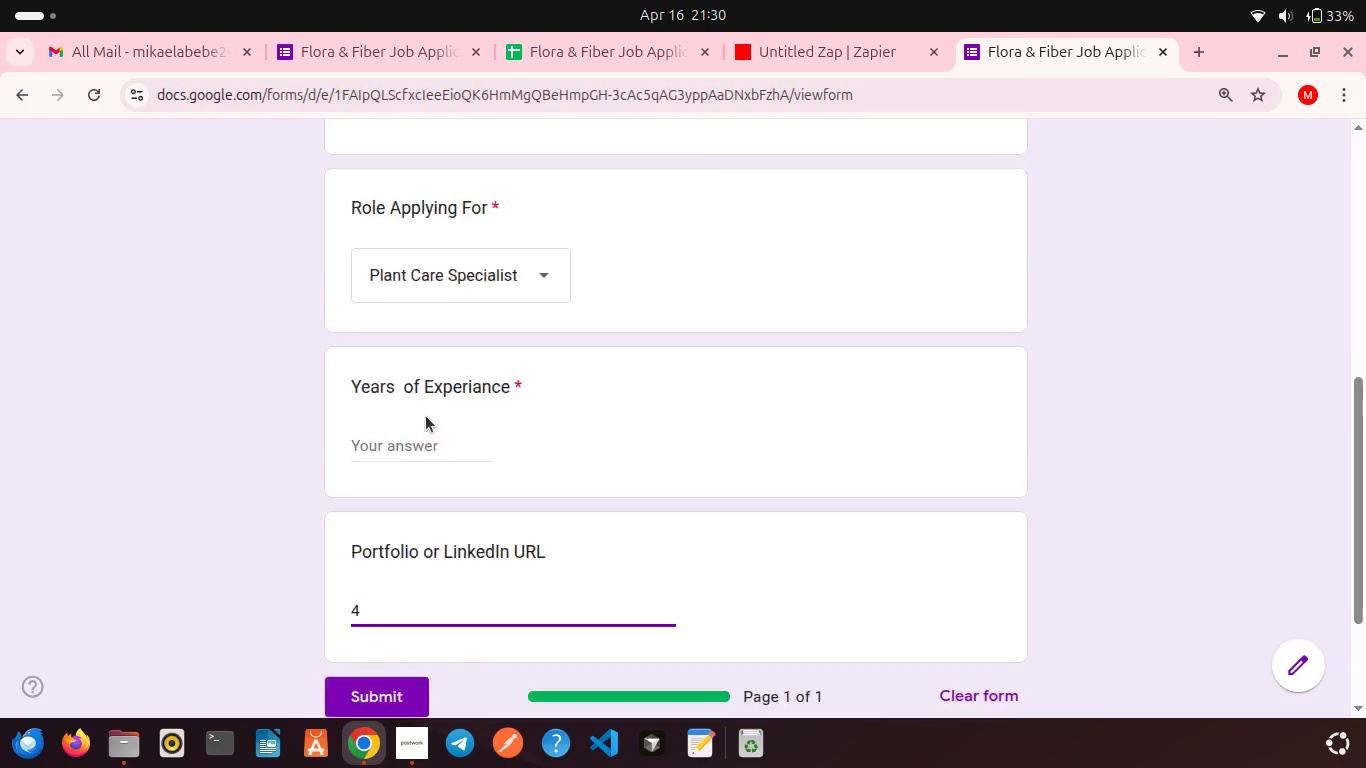 
scroll: coordinate [426, 416], scroll_direction: up, amount: 3.0
 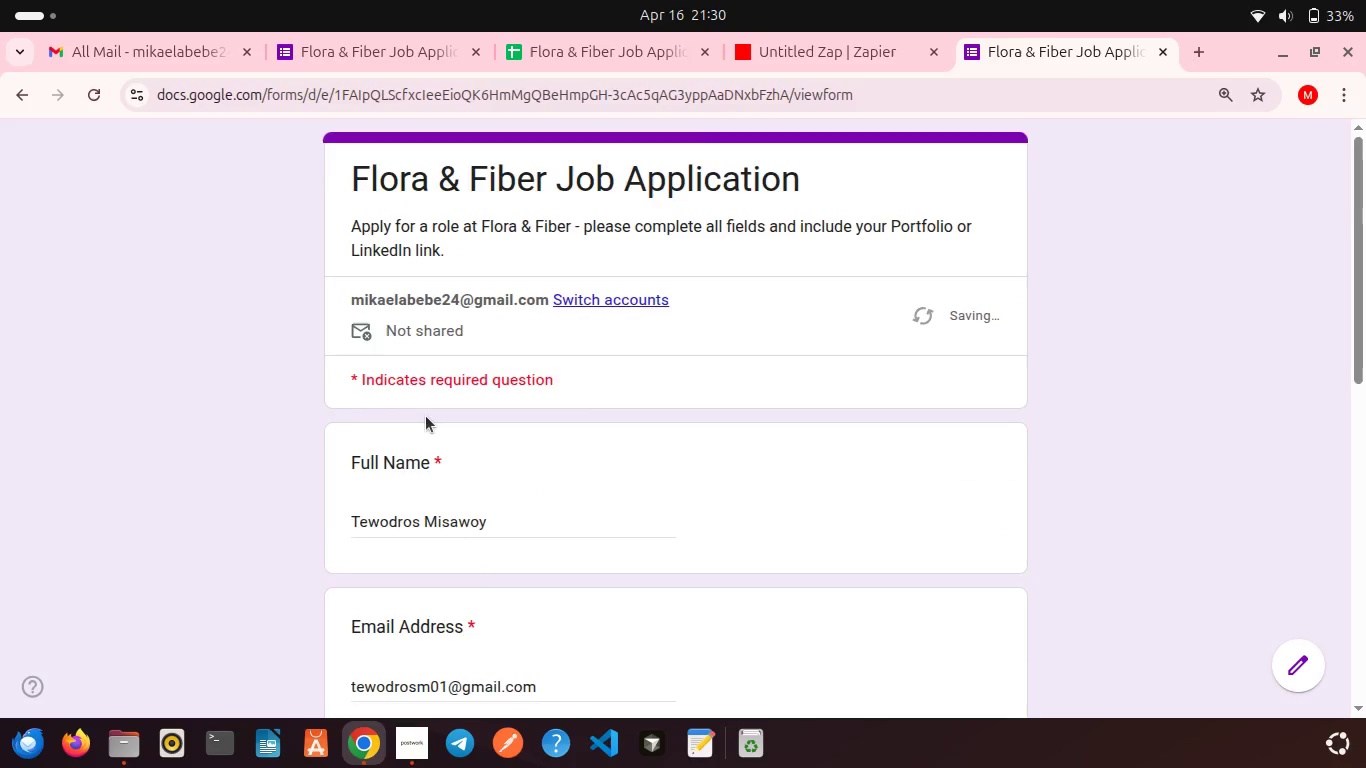 
scroll: coordinate [426, 416], scroll_direction: down, amount: 13.0
 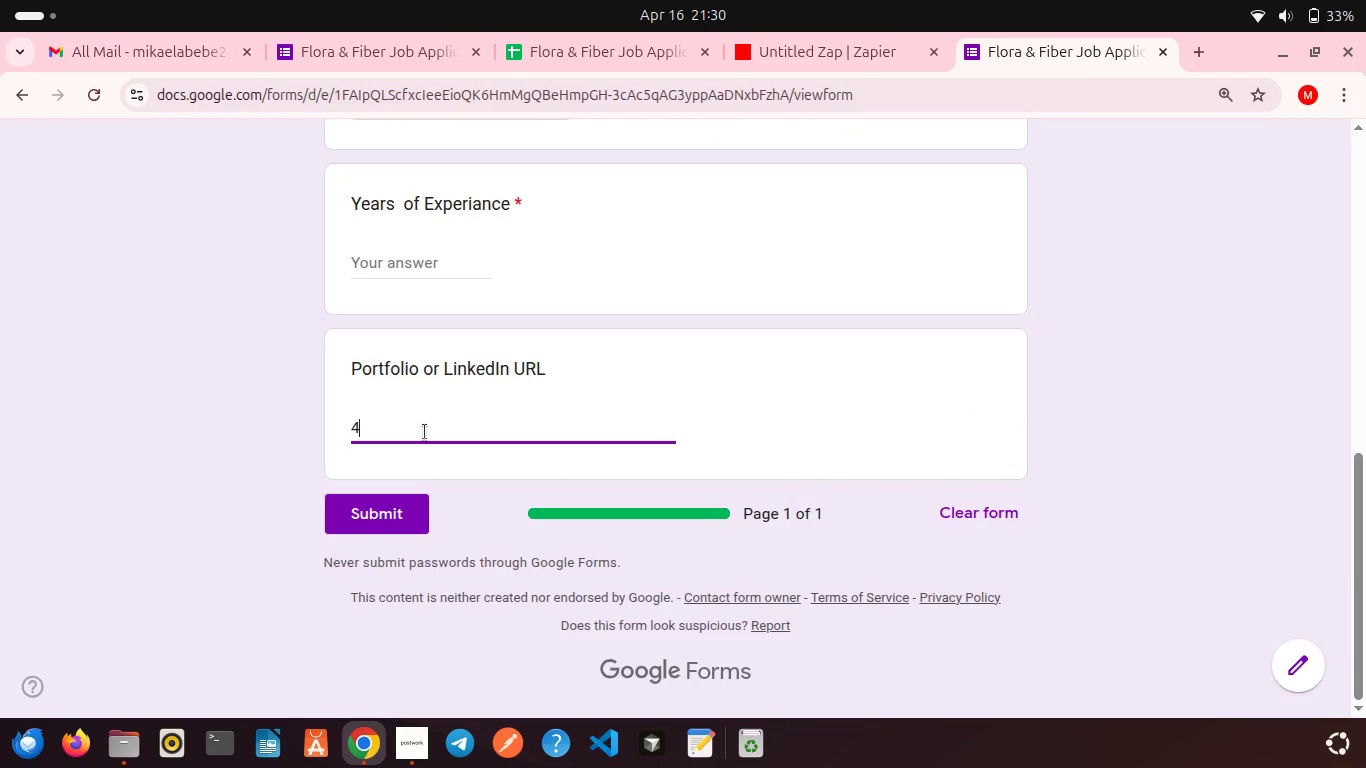 
key(Backspace)
 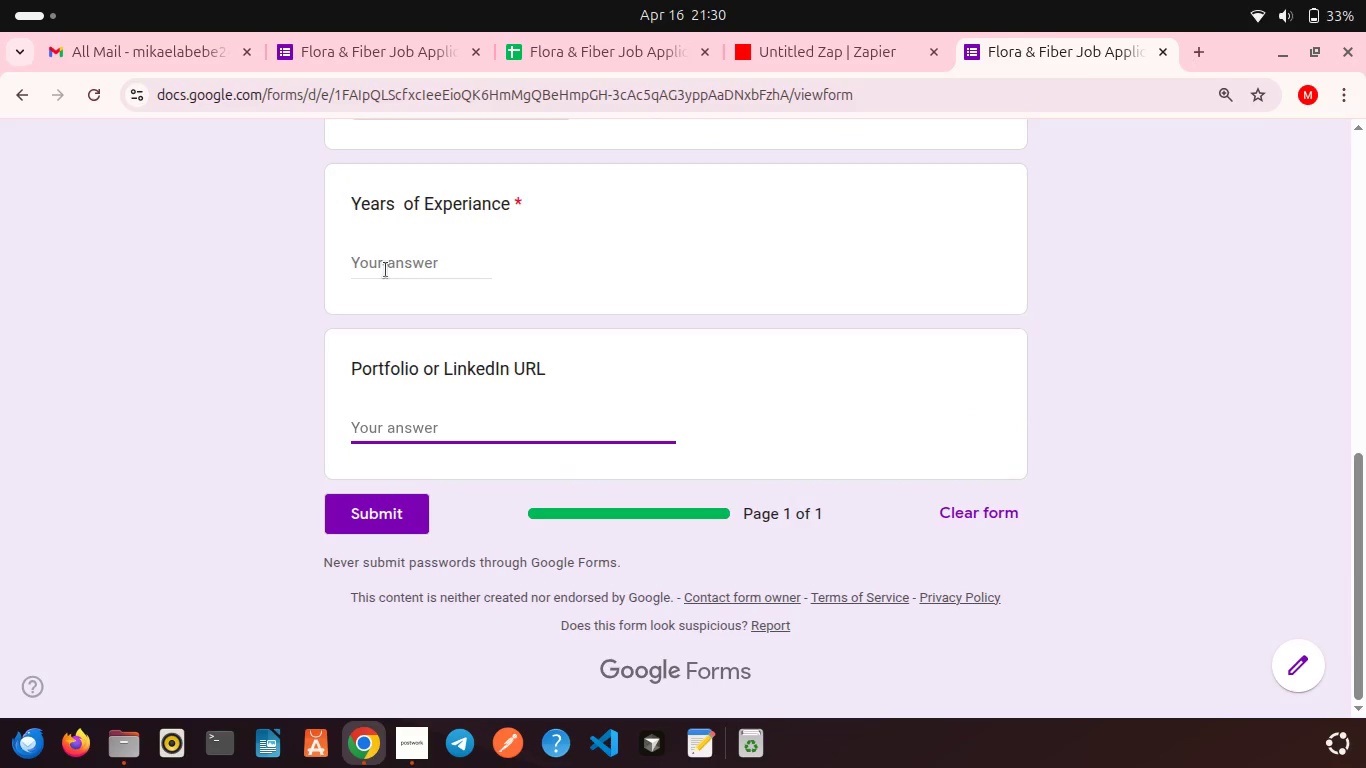 
left_click([386, 275])
 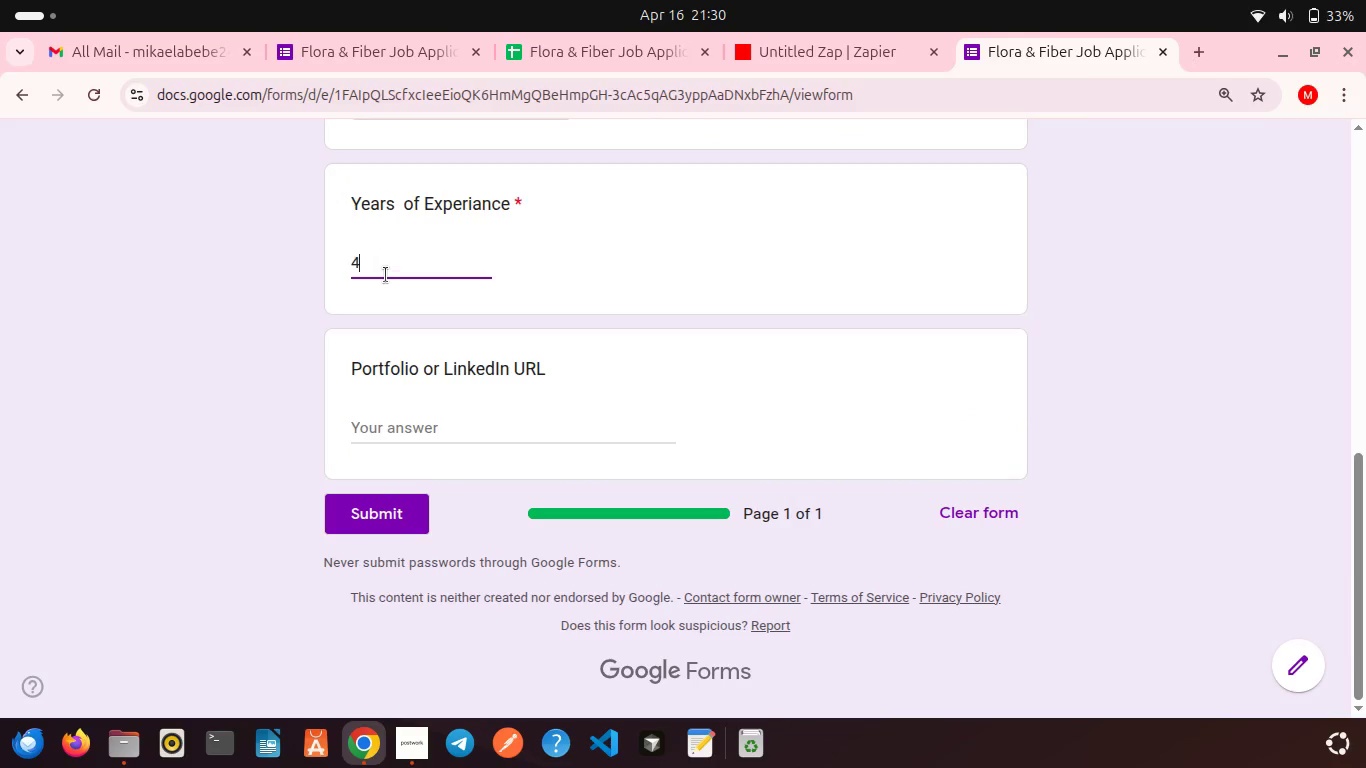 
key(4)
 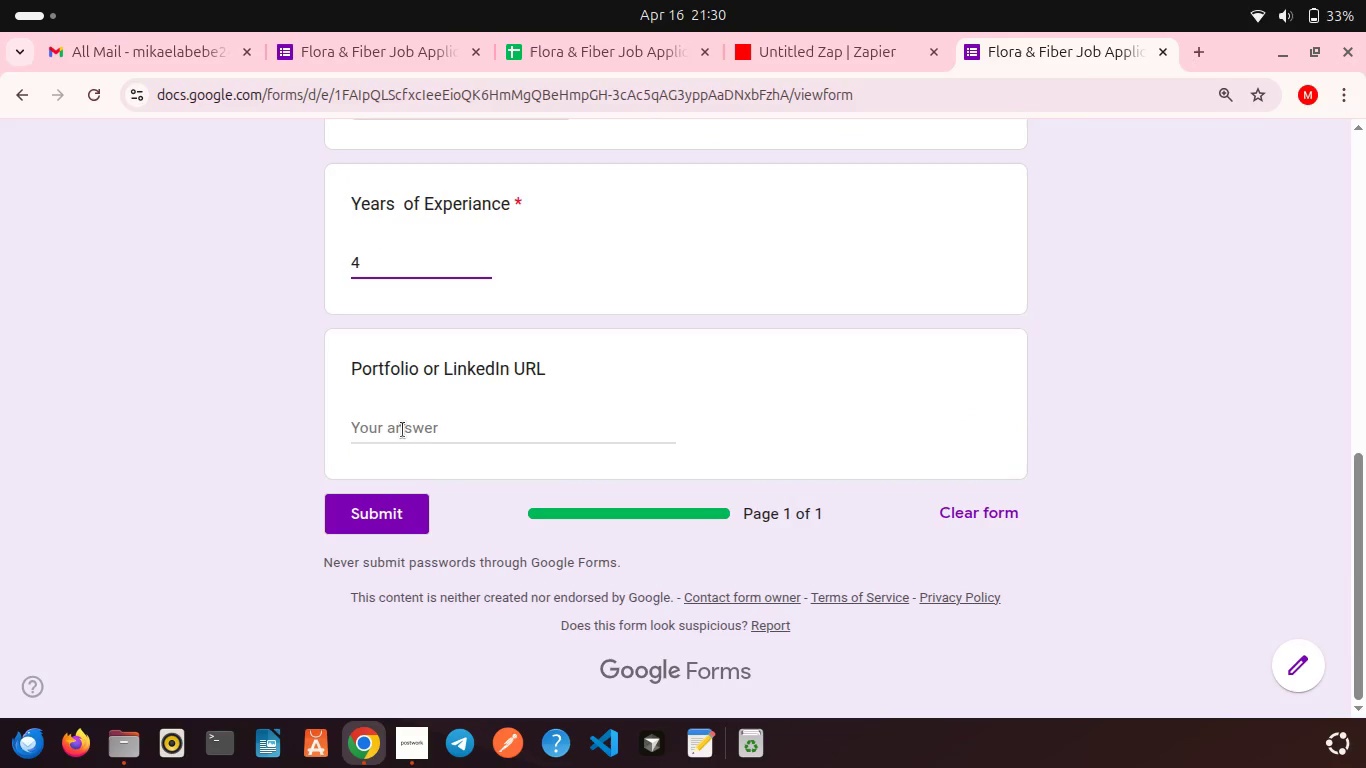 
left_click([403, 430])
 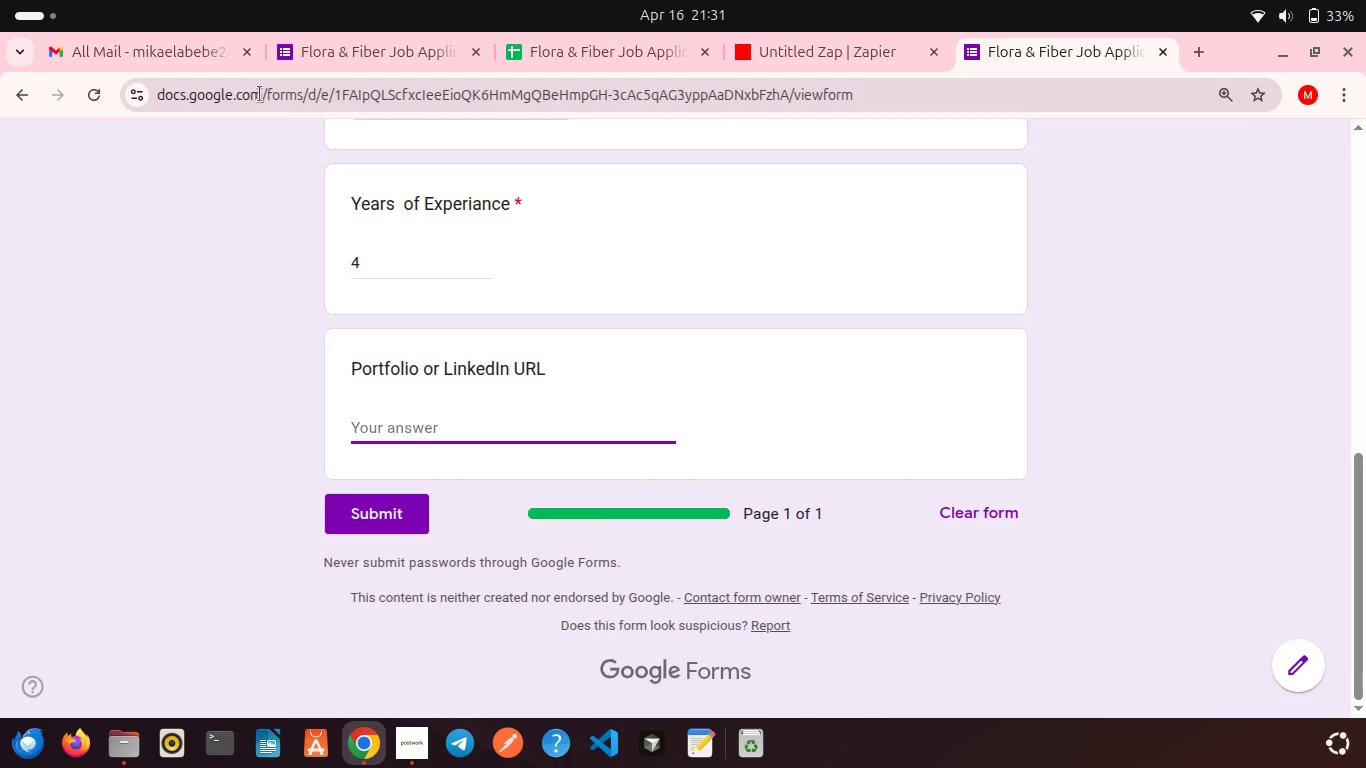 
left_click_drag(start_coordinate=[260, 92], to_coordinate=[98, 74])
 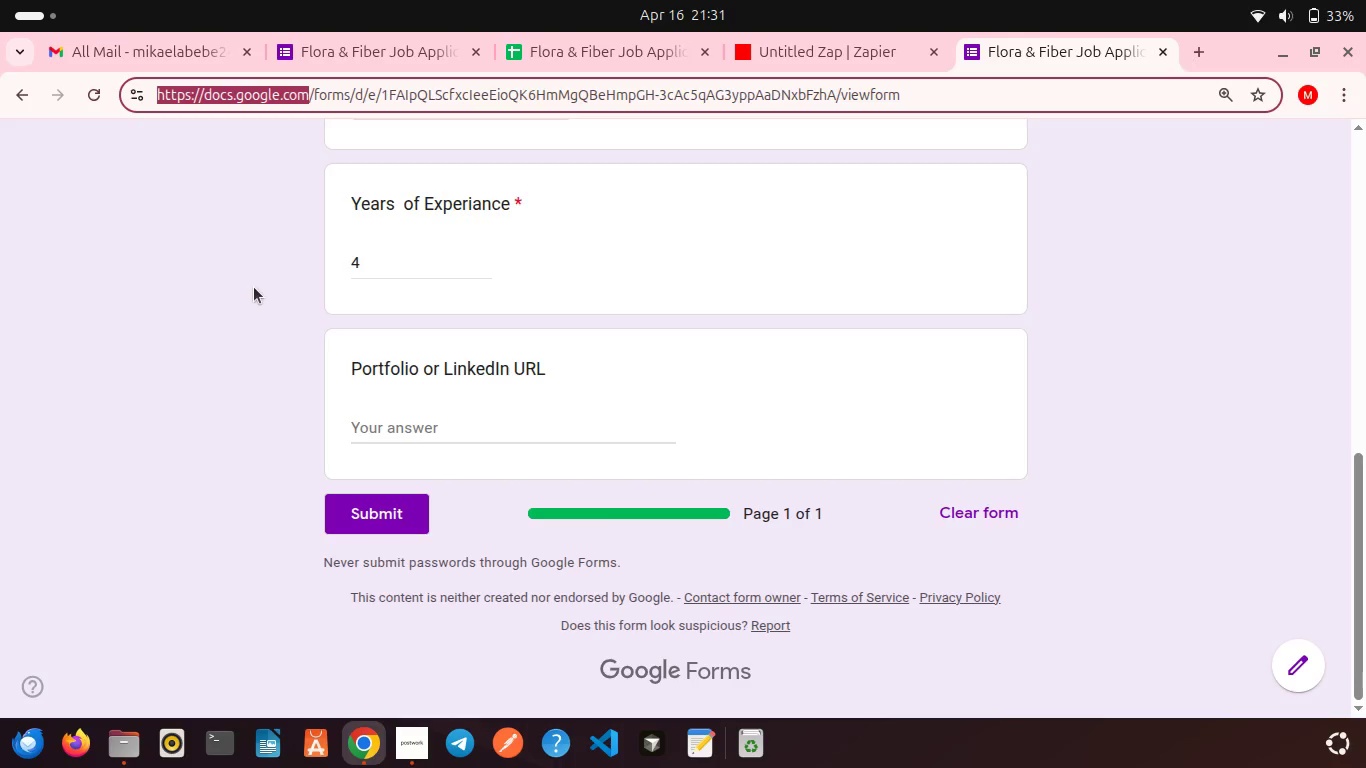 
key(Control+C)
 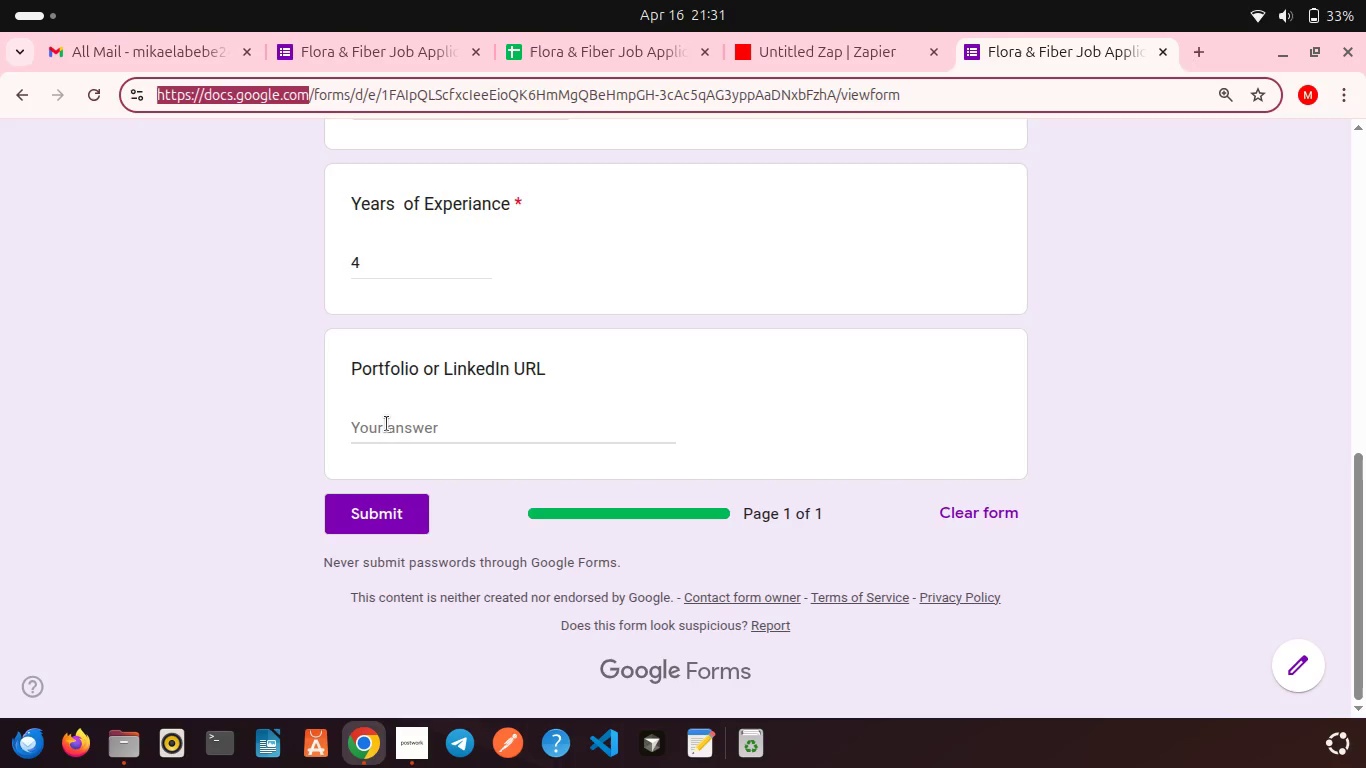 
left_click([387, 424])
 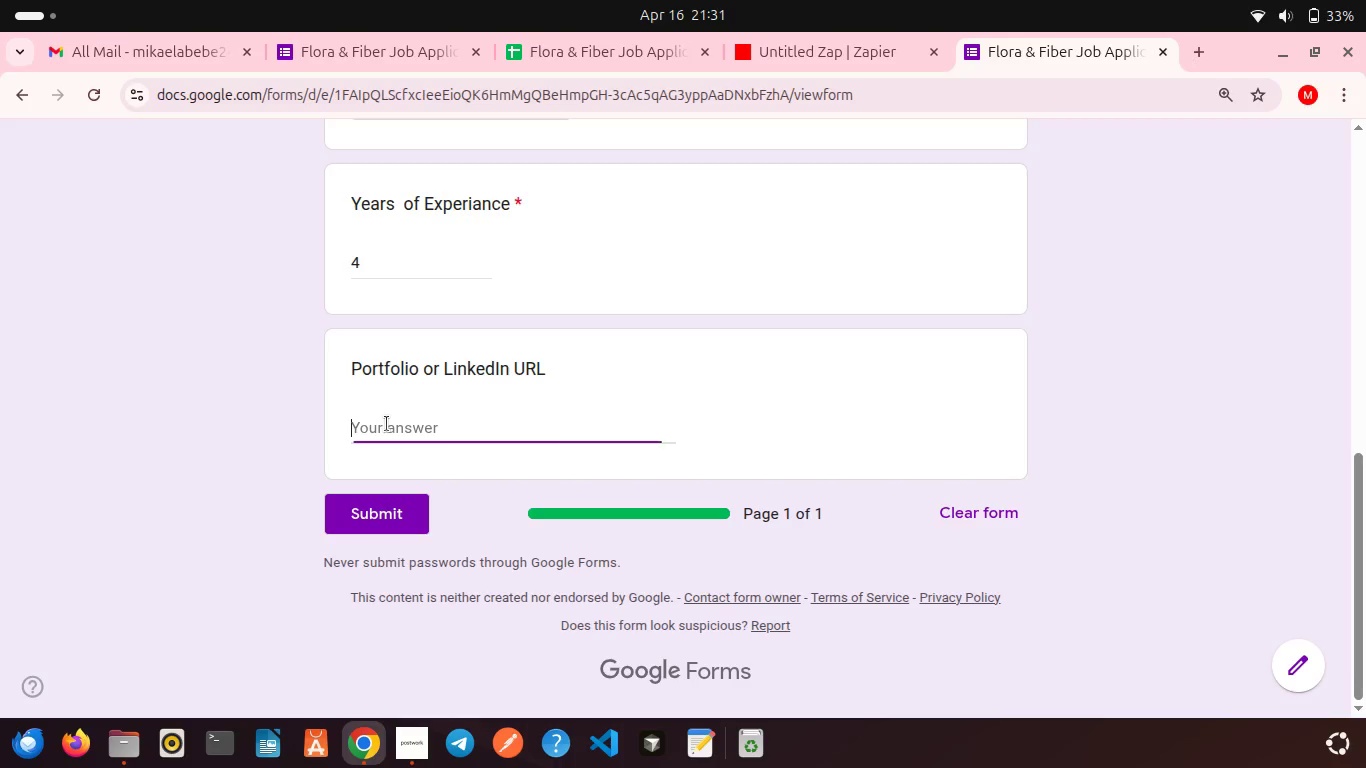 
key(Control+V)
 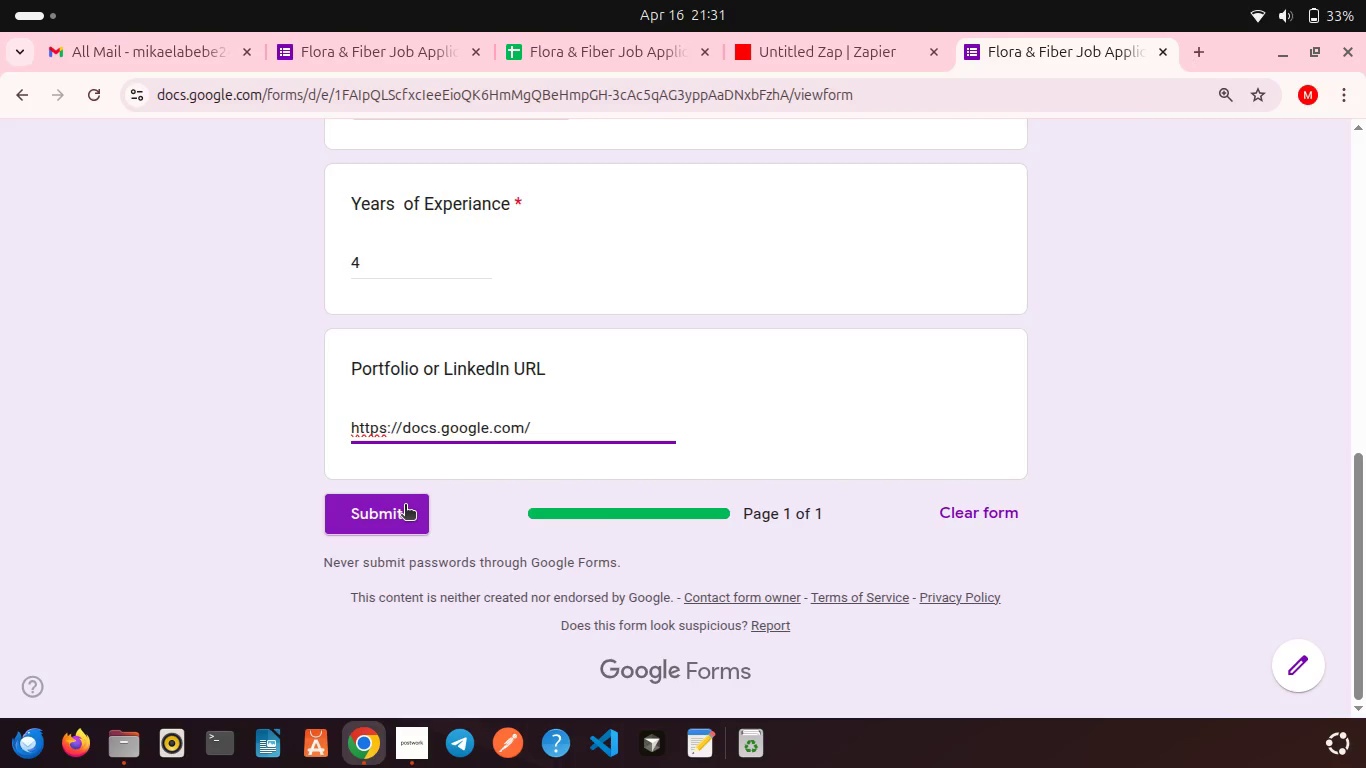 
left_click([405, 506])
 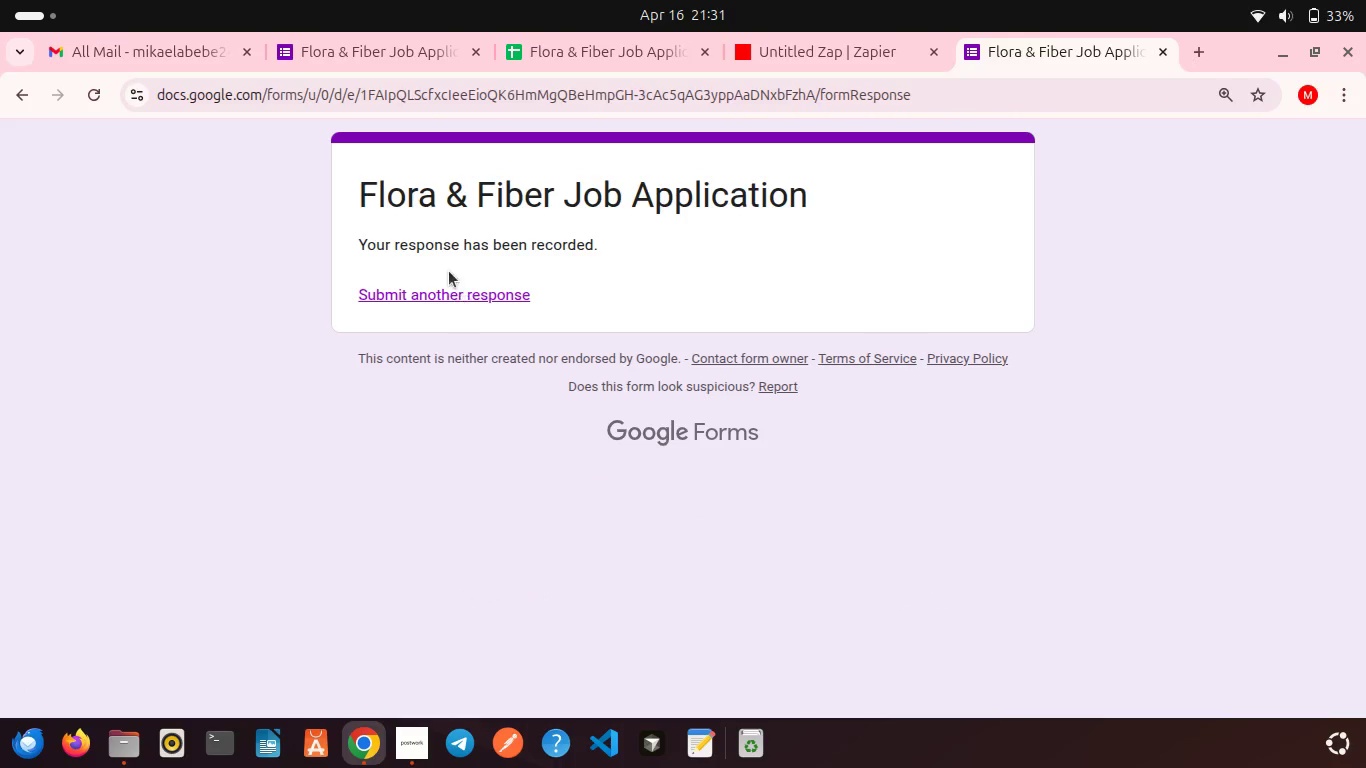 
left_click([435, 294])
 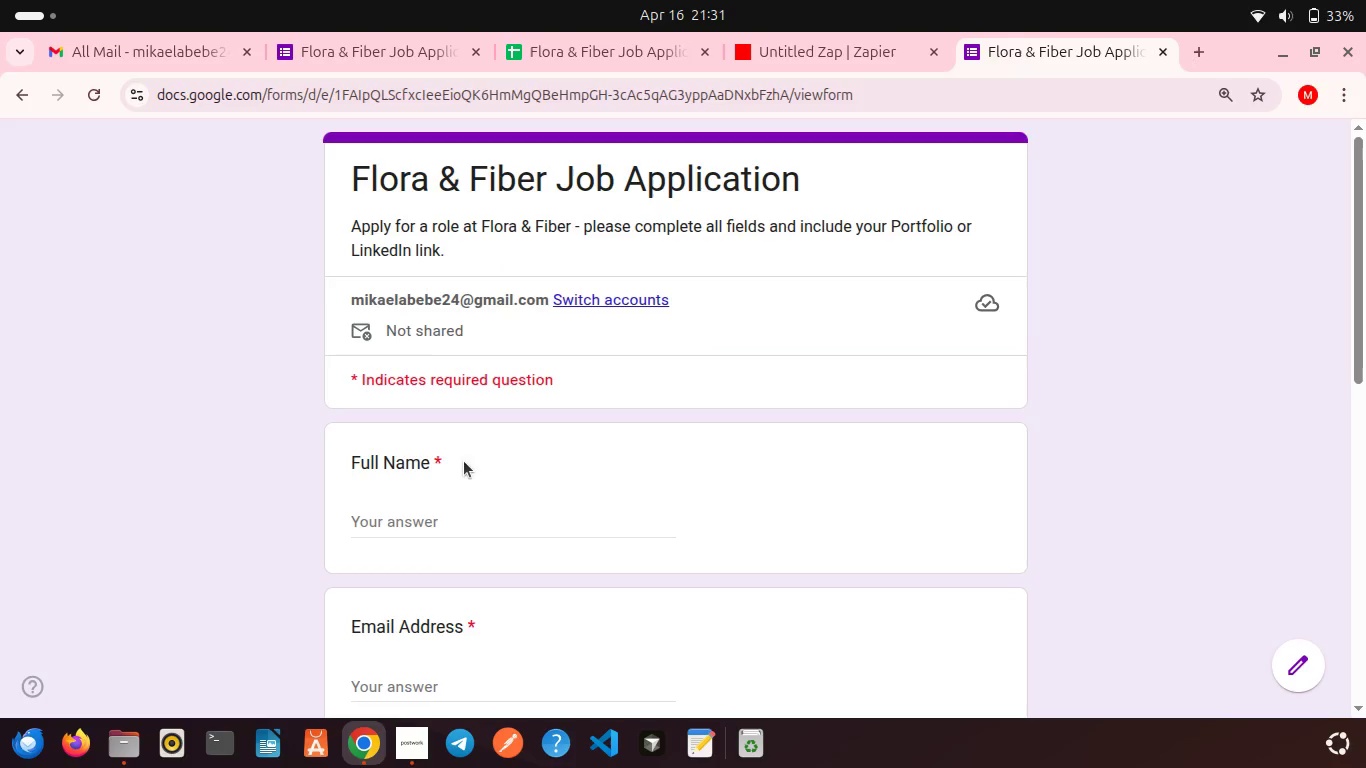 
left_click([454, 524])
 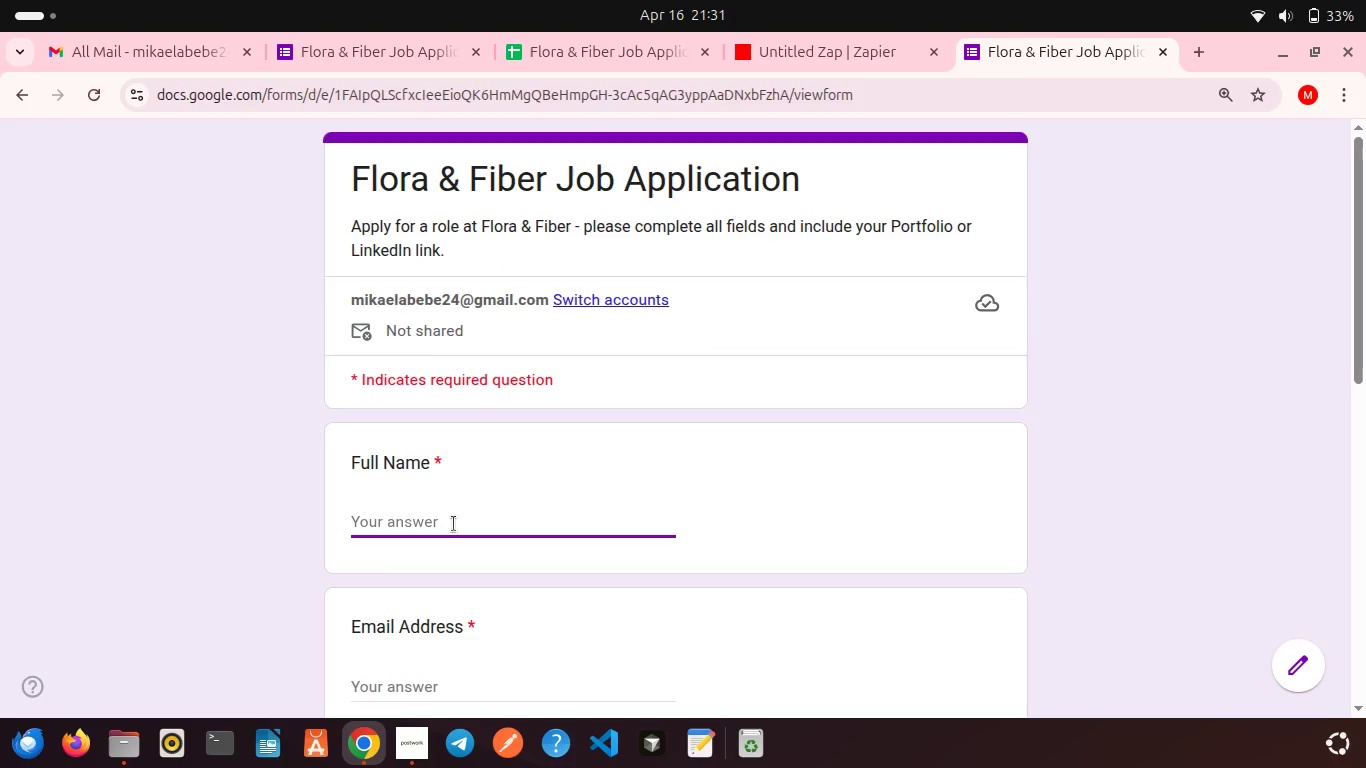 
scroll: coordinate [454, 524], scroll_direction: down, amount: 1.0
 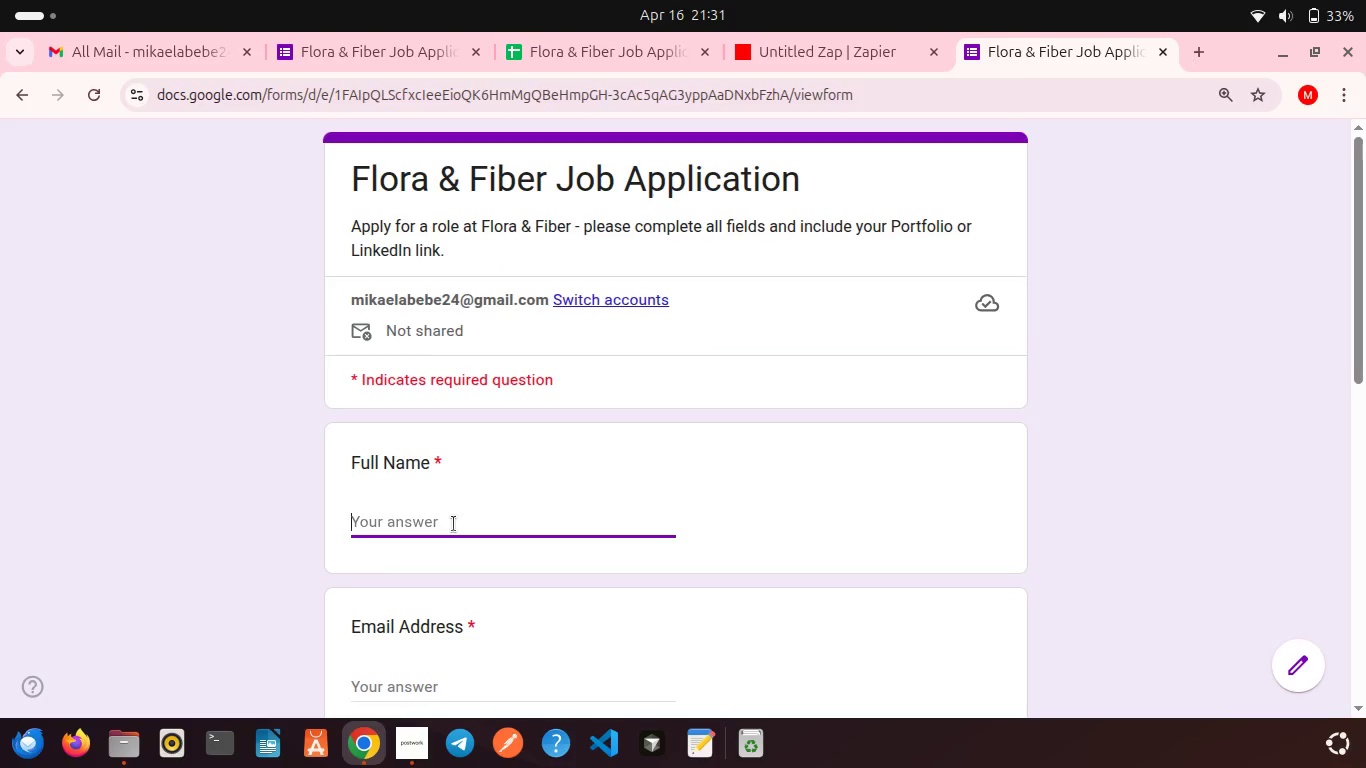 
type(Tewodros Misawoy)
 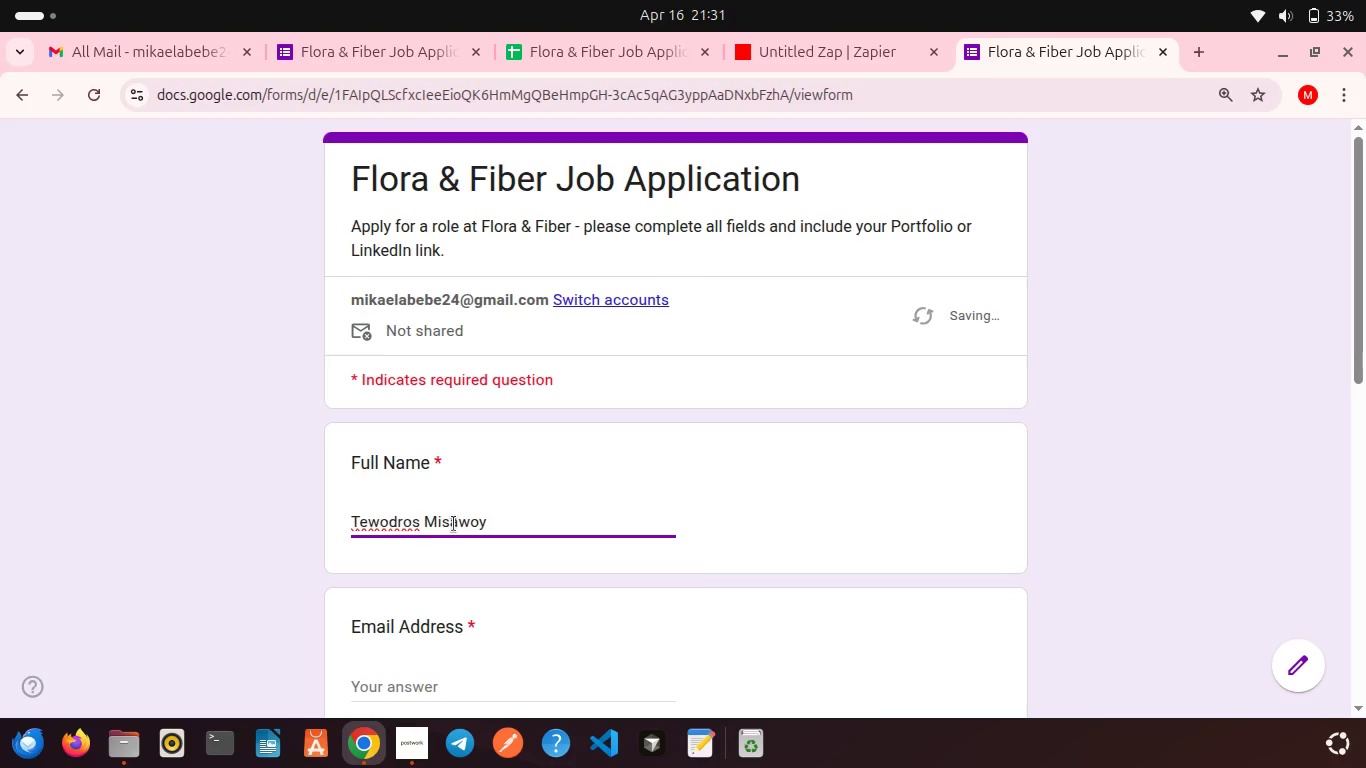 
scroll: coordinate [451, 552], scroll_direction: down, amount: 1.0
 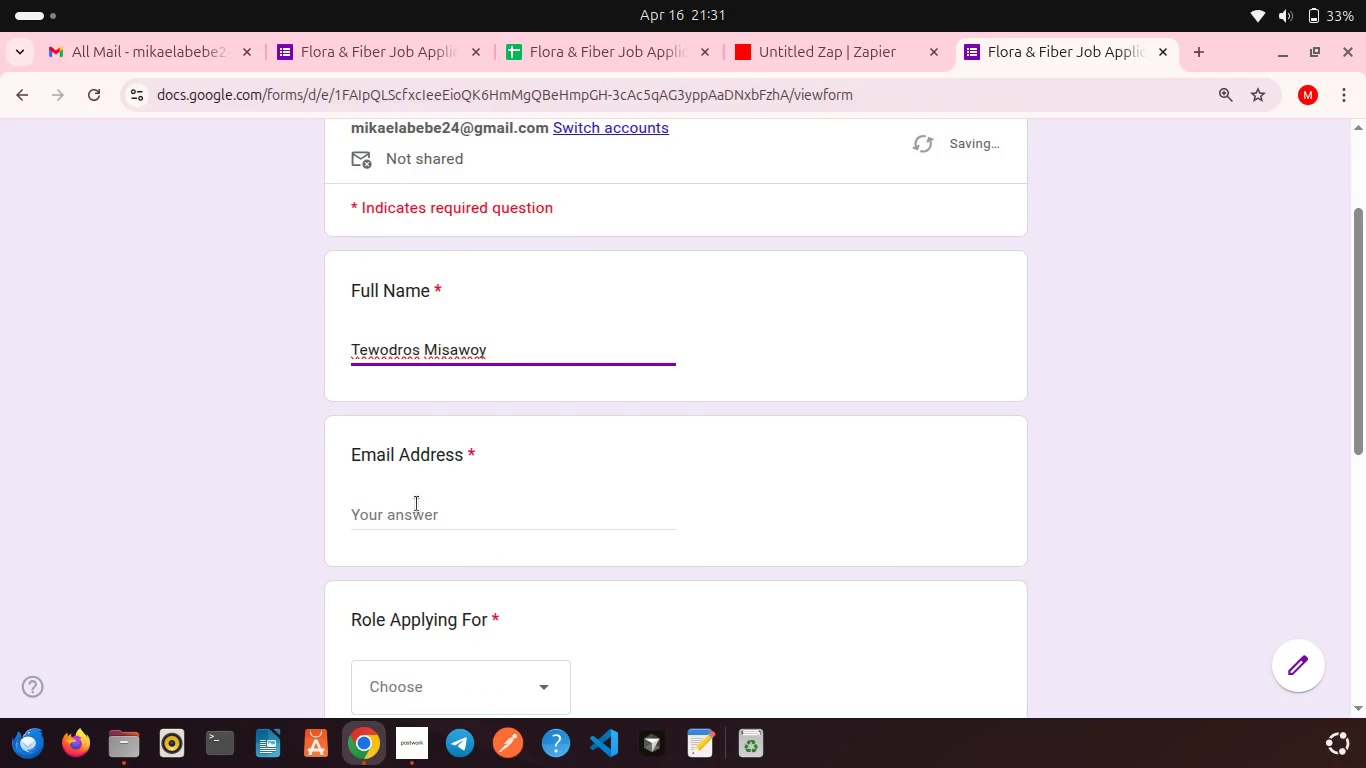 
left_click([417, 504])
 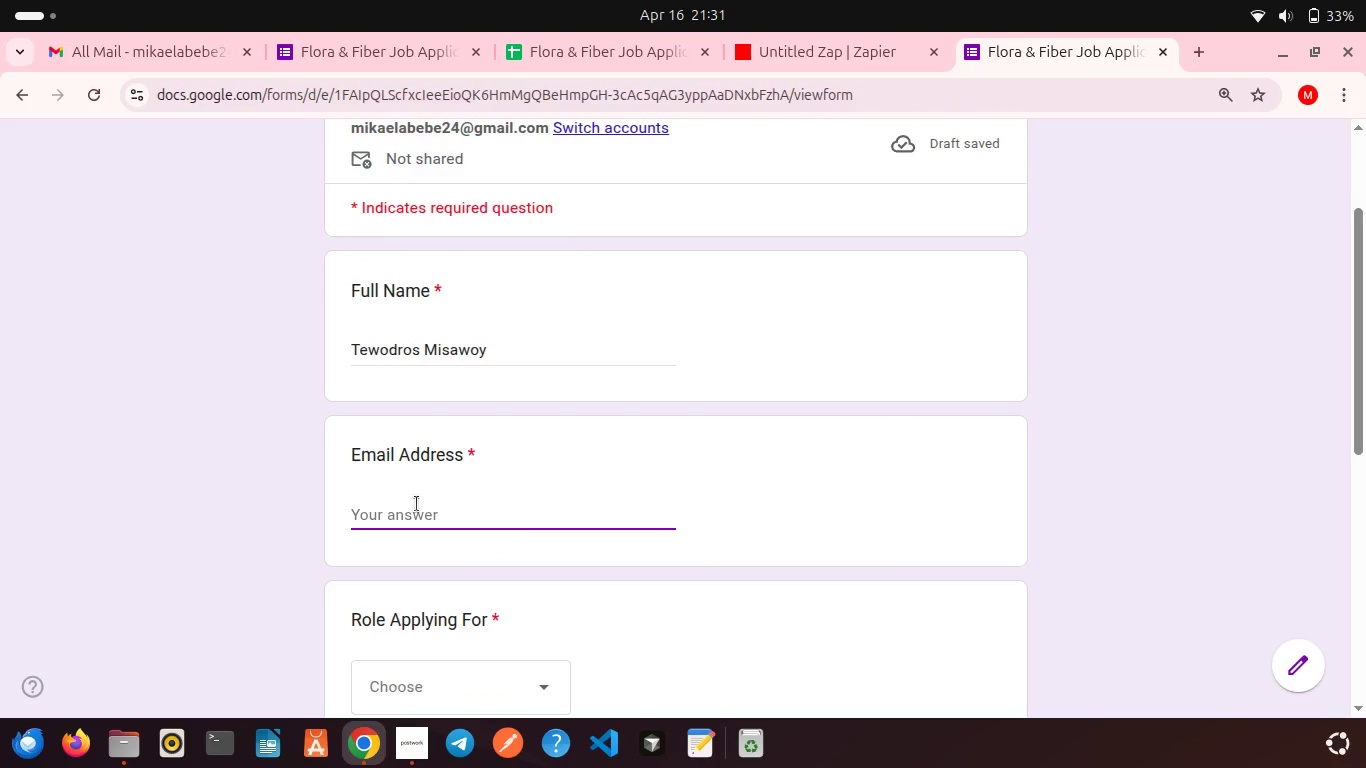 
type(tewodrosms25@gmail.com)
 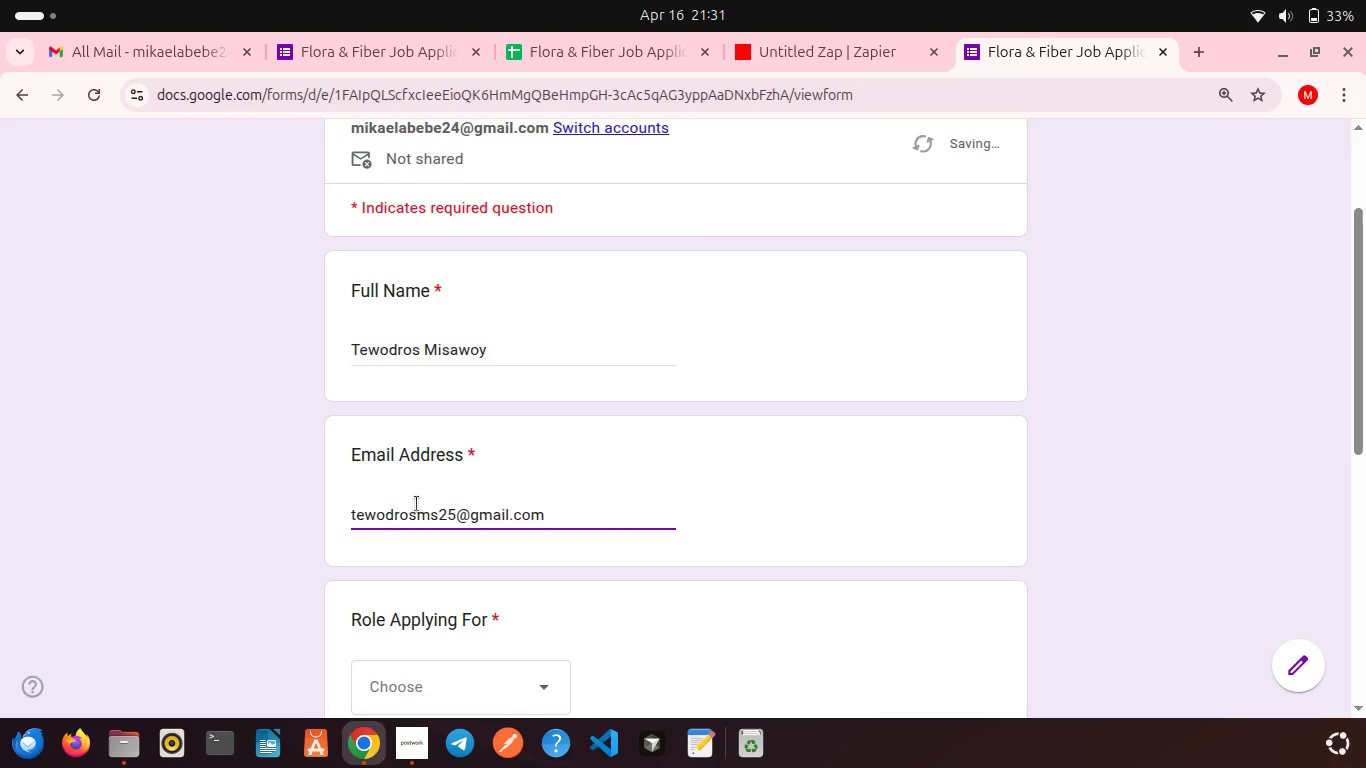 
scroll: coordinate [417, 504], scroll_direction: down, amount: 3.0
 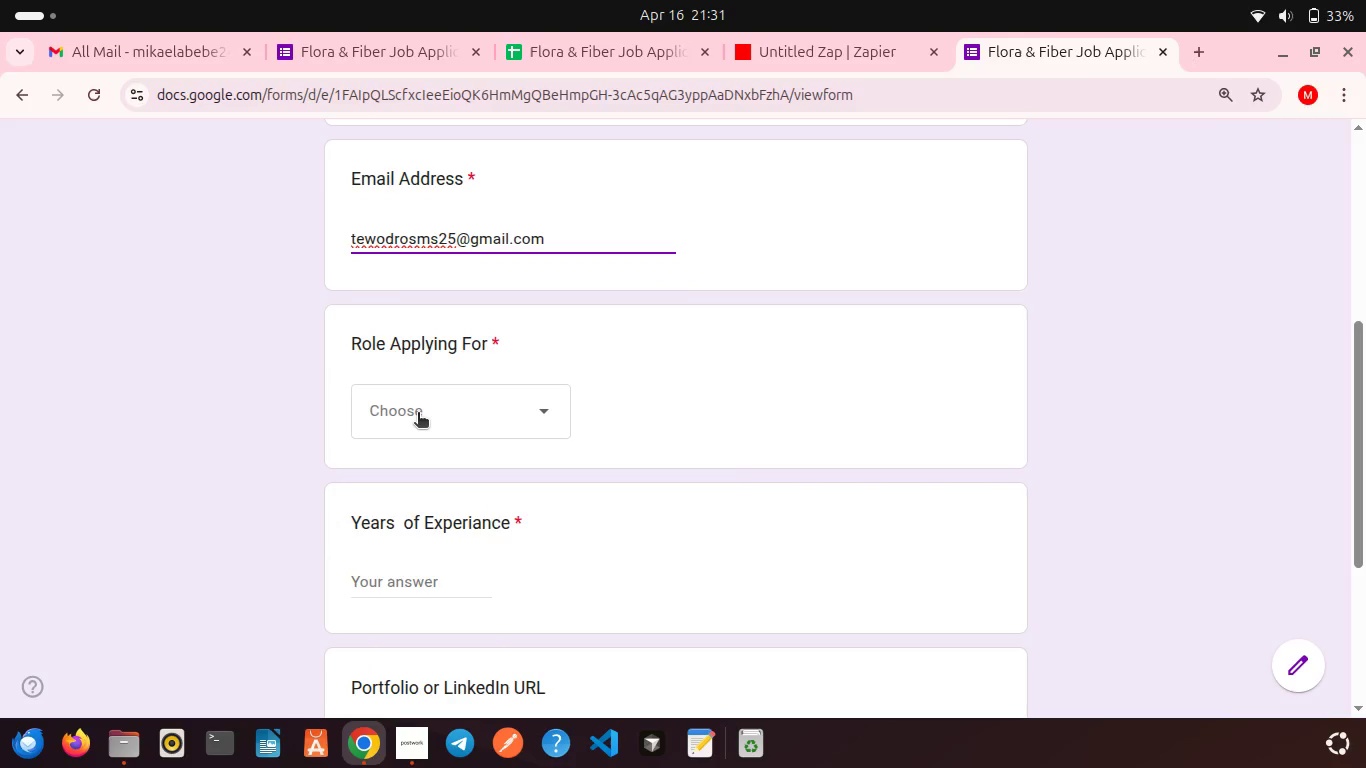 
left_click([418, 414])
 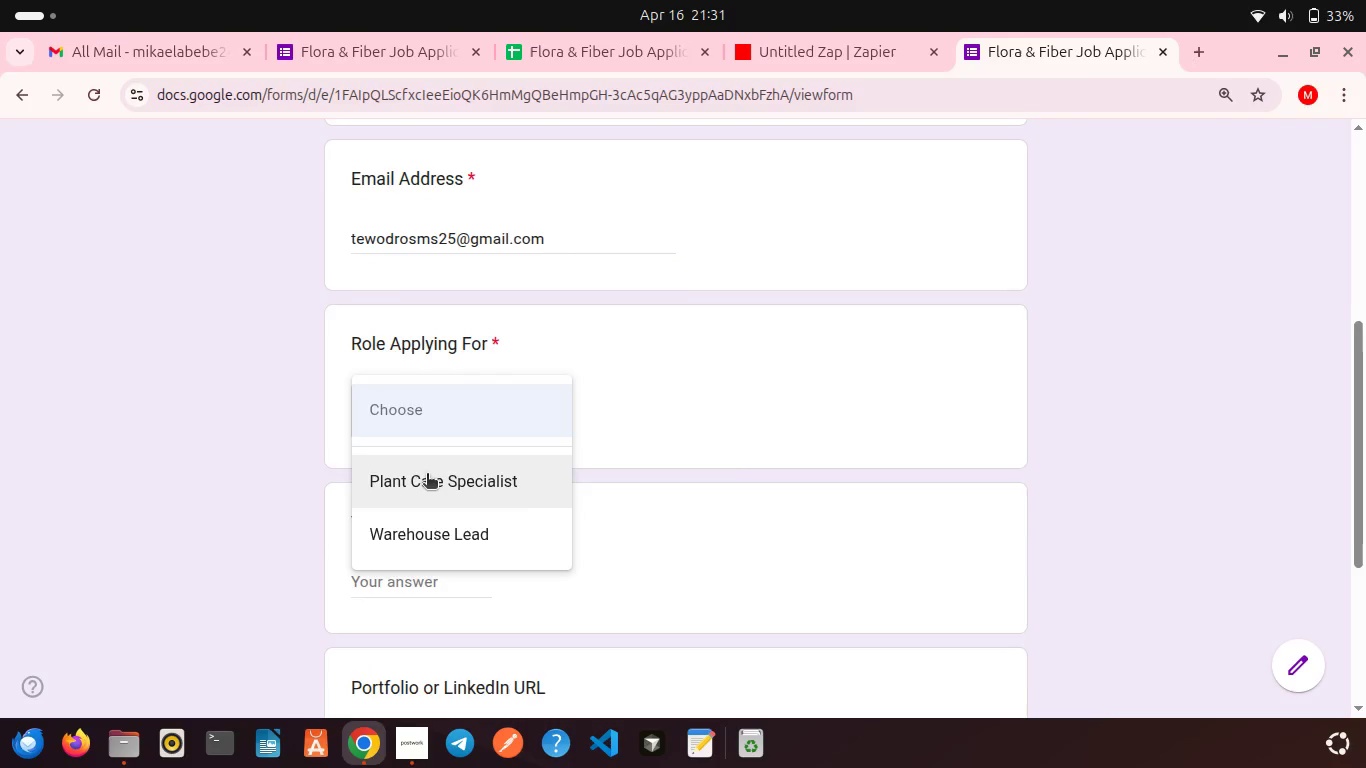 
left_click([427, 475])
 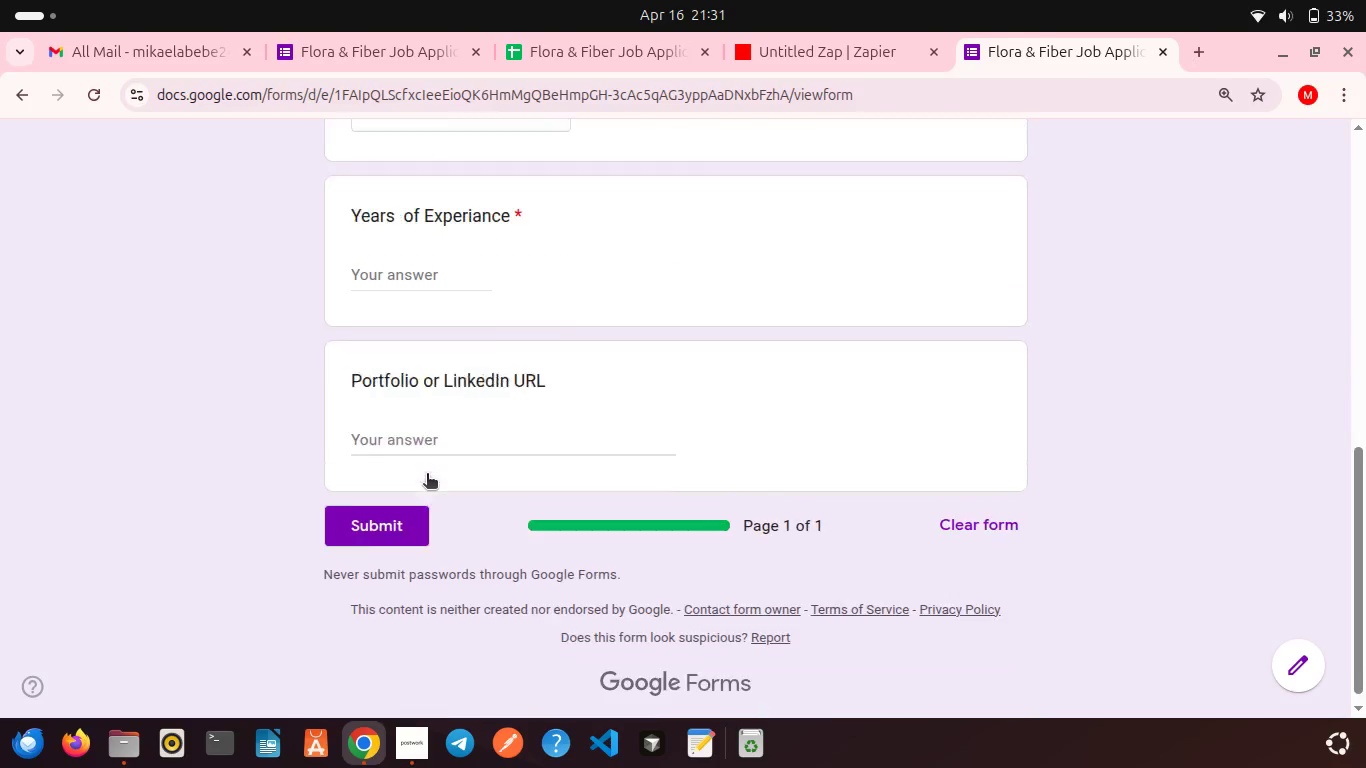 
scroll: coordinate [427, 475], scroll_direction: down, amount: 3.0
 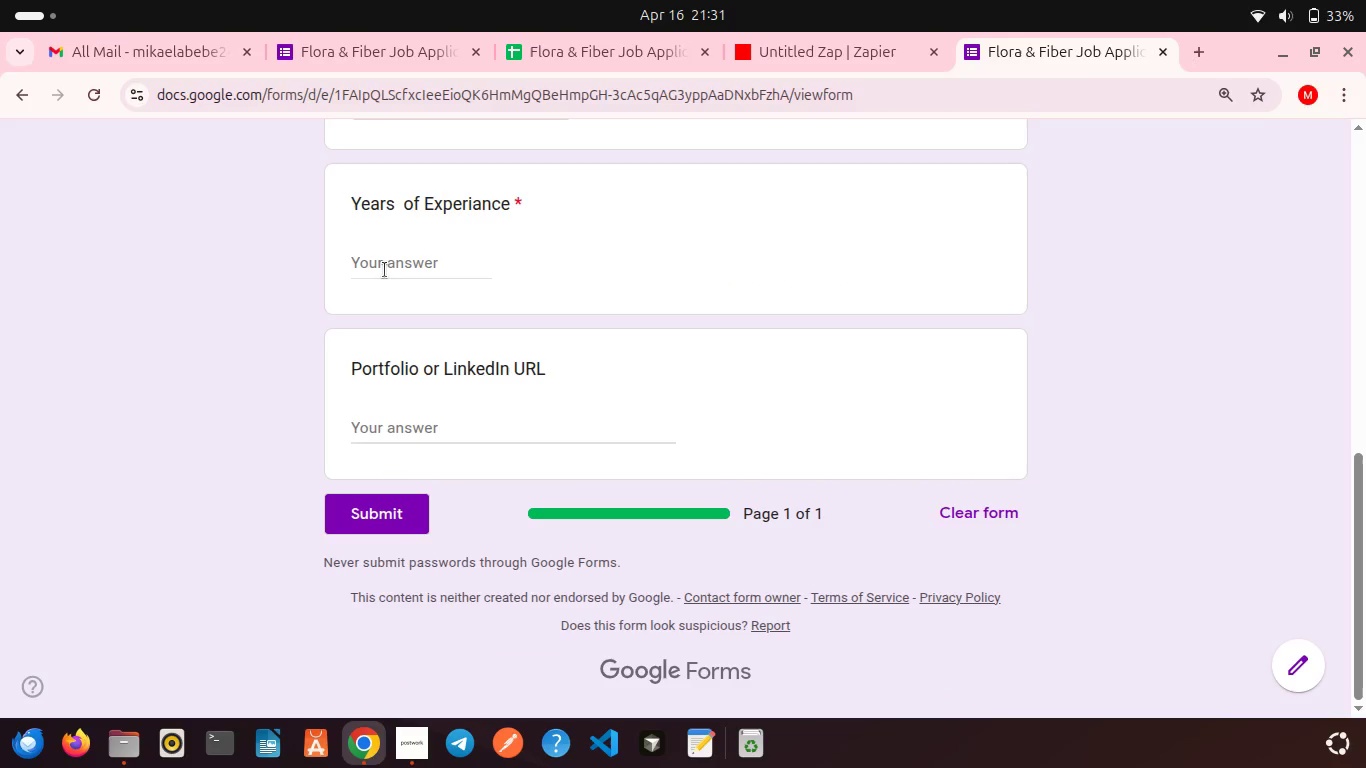 
left_click([385, 270])
 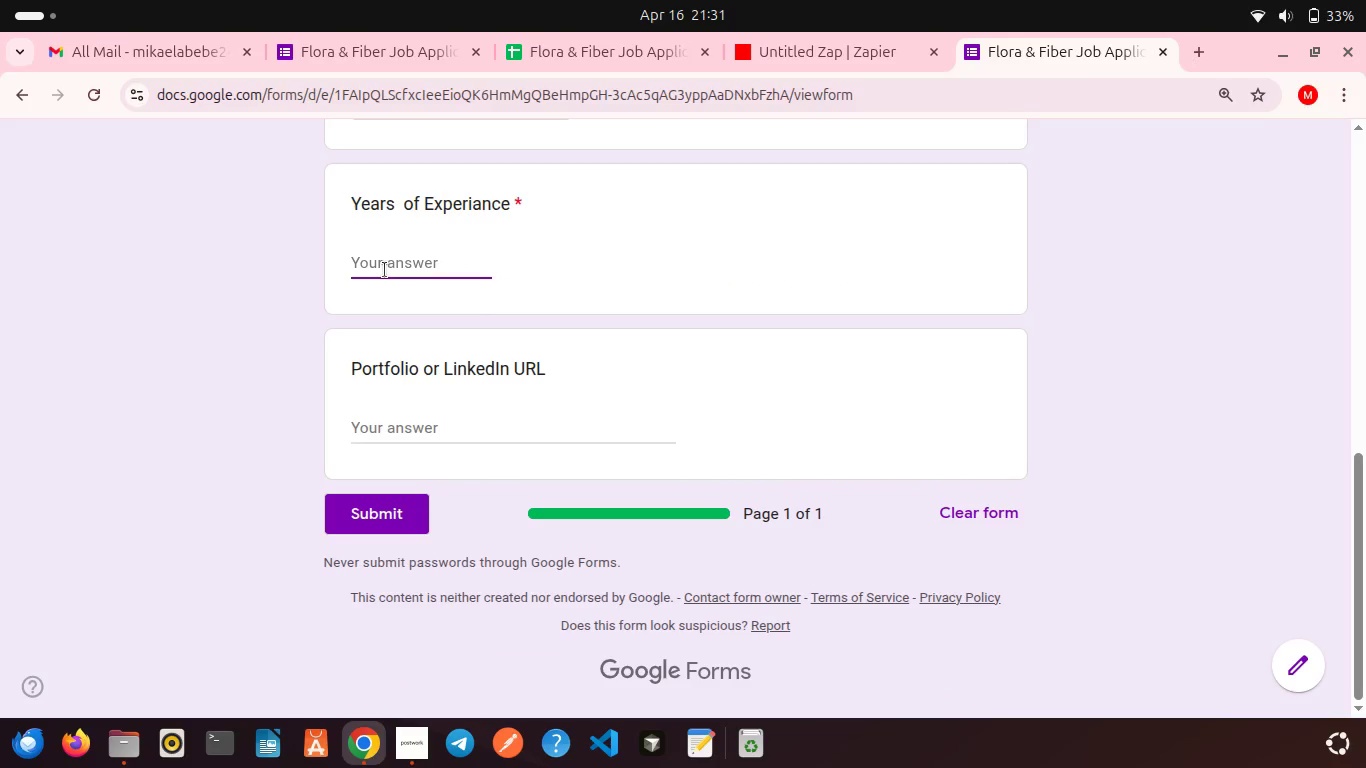 
key(3)
 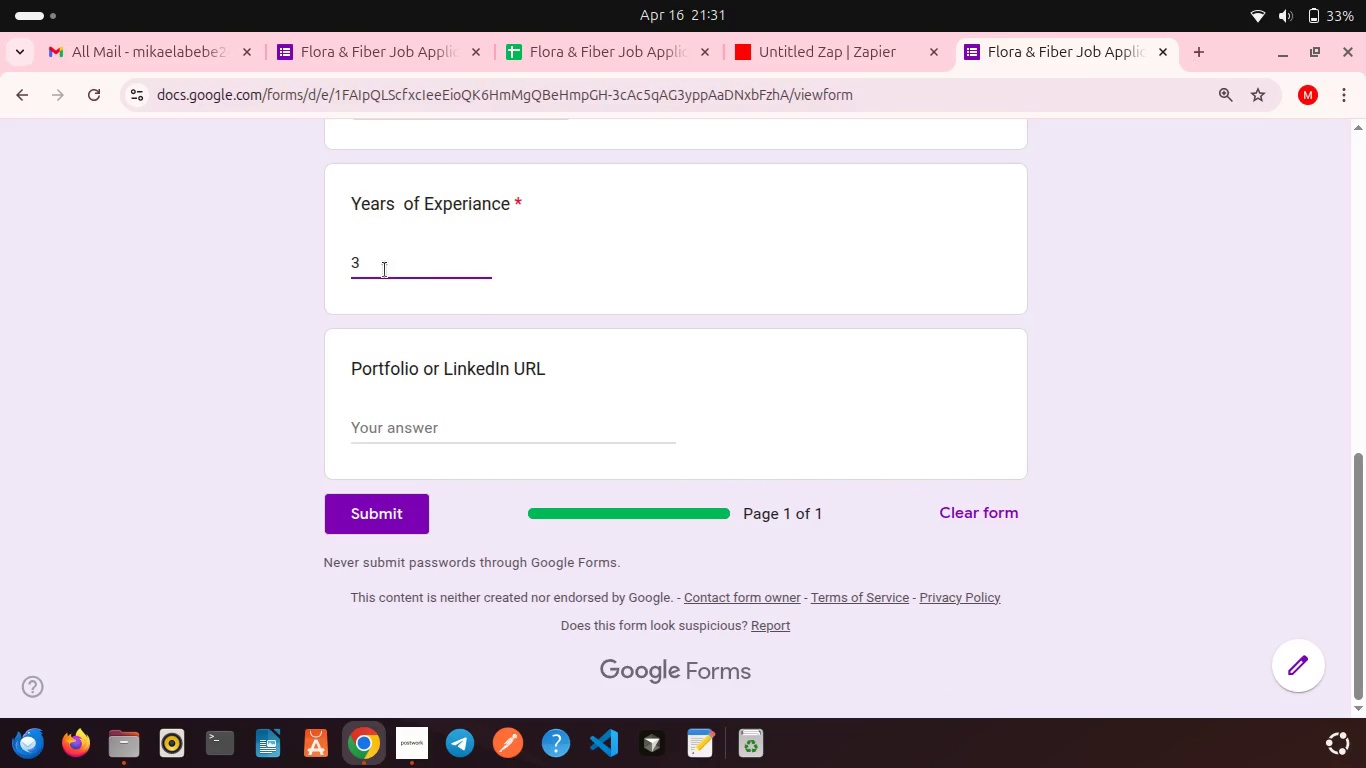 
key(Backspace)
 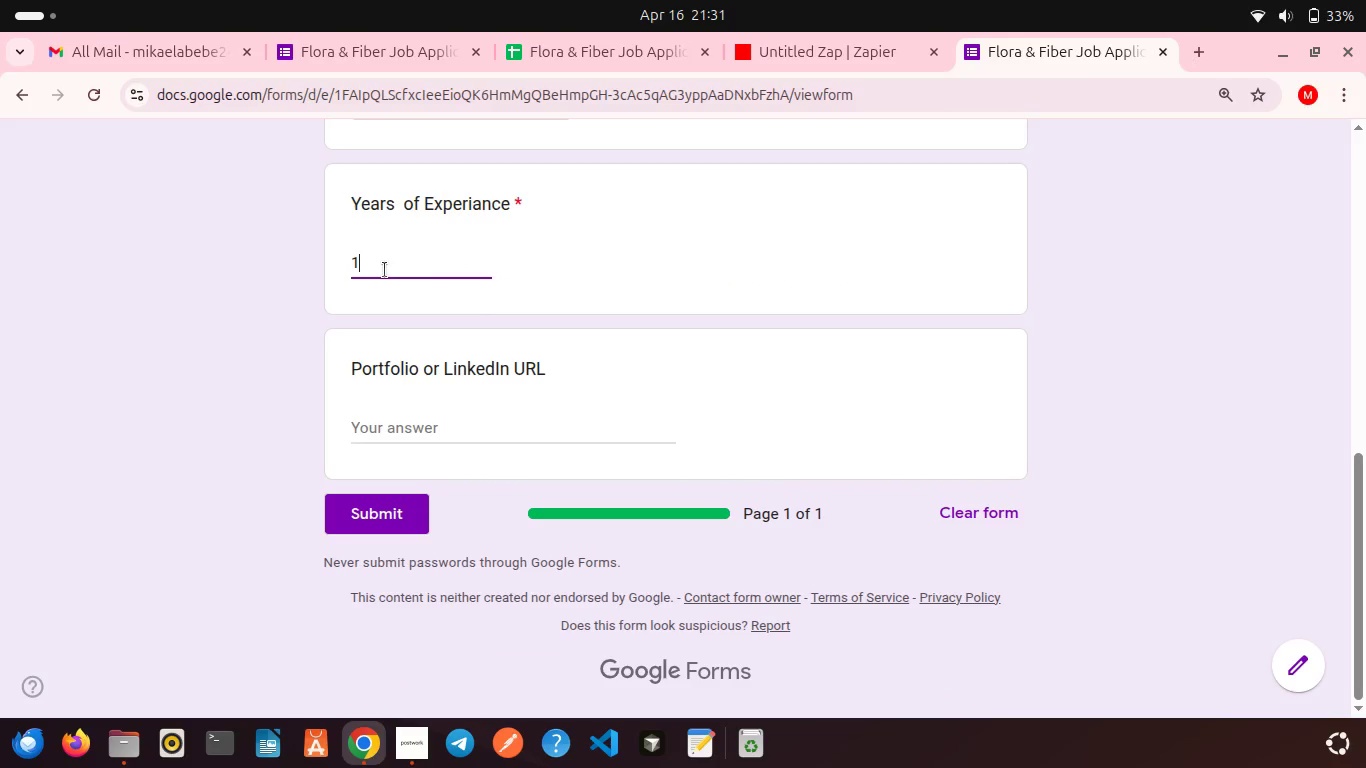 
key(1)
 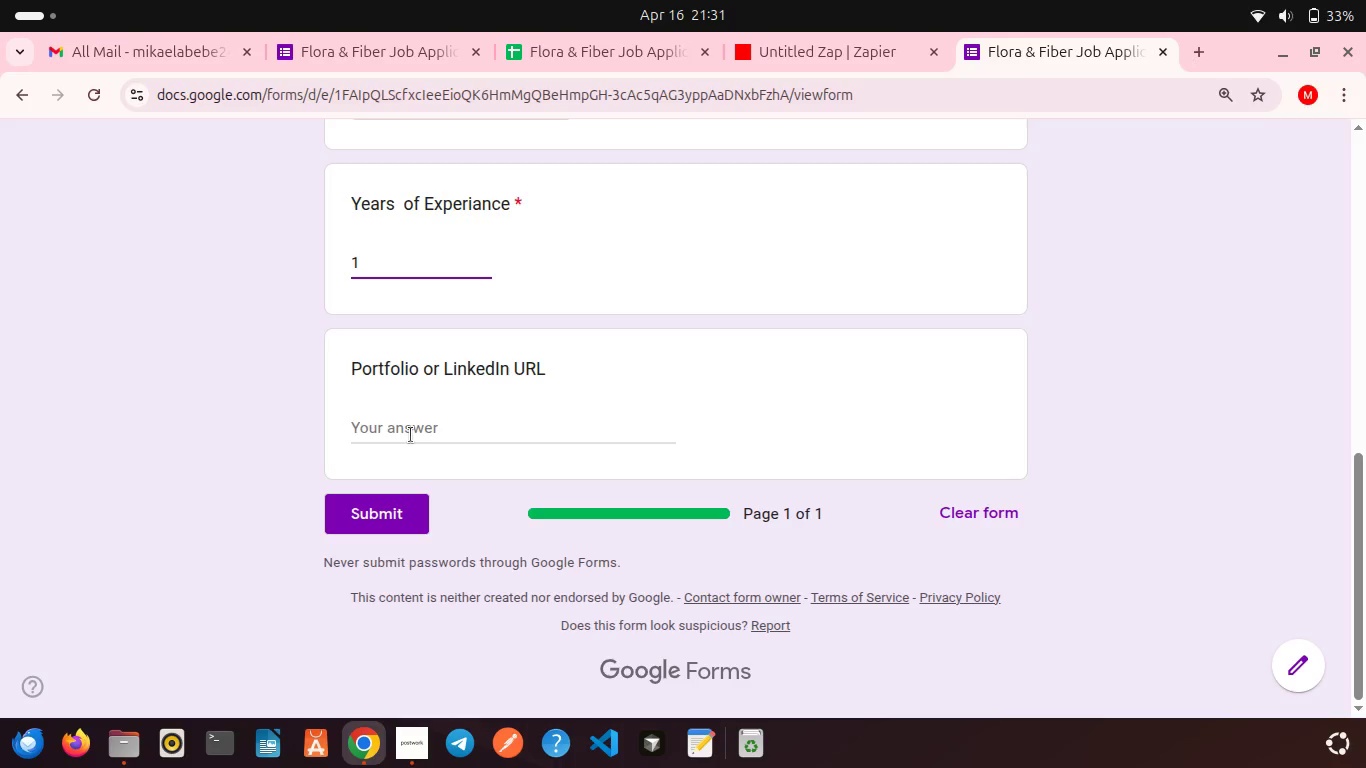 
left_click([411, 435])
 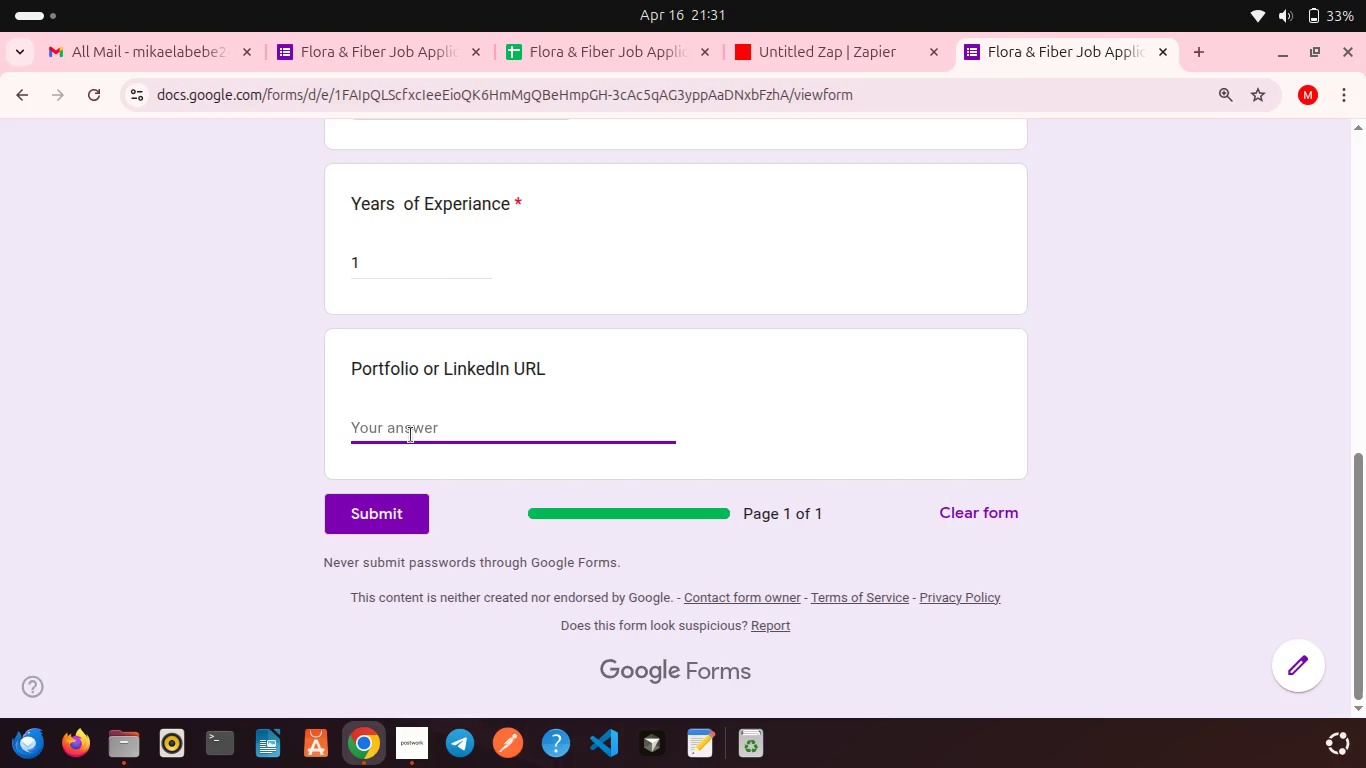 
key(Control+V)
 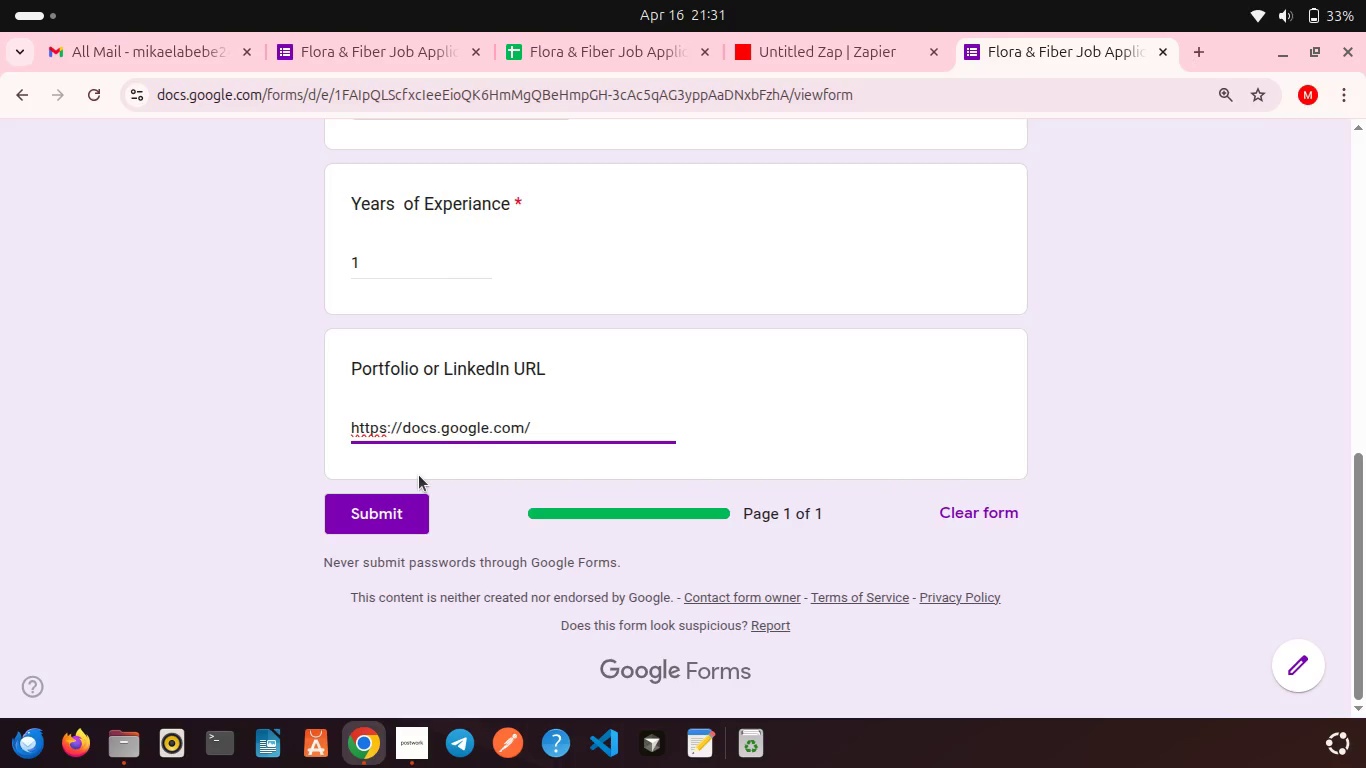 
key(Backspace)
 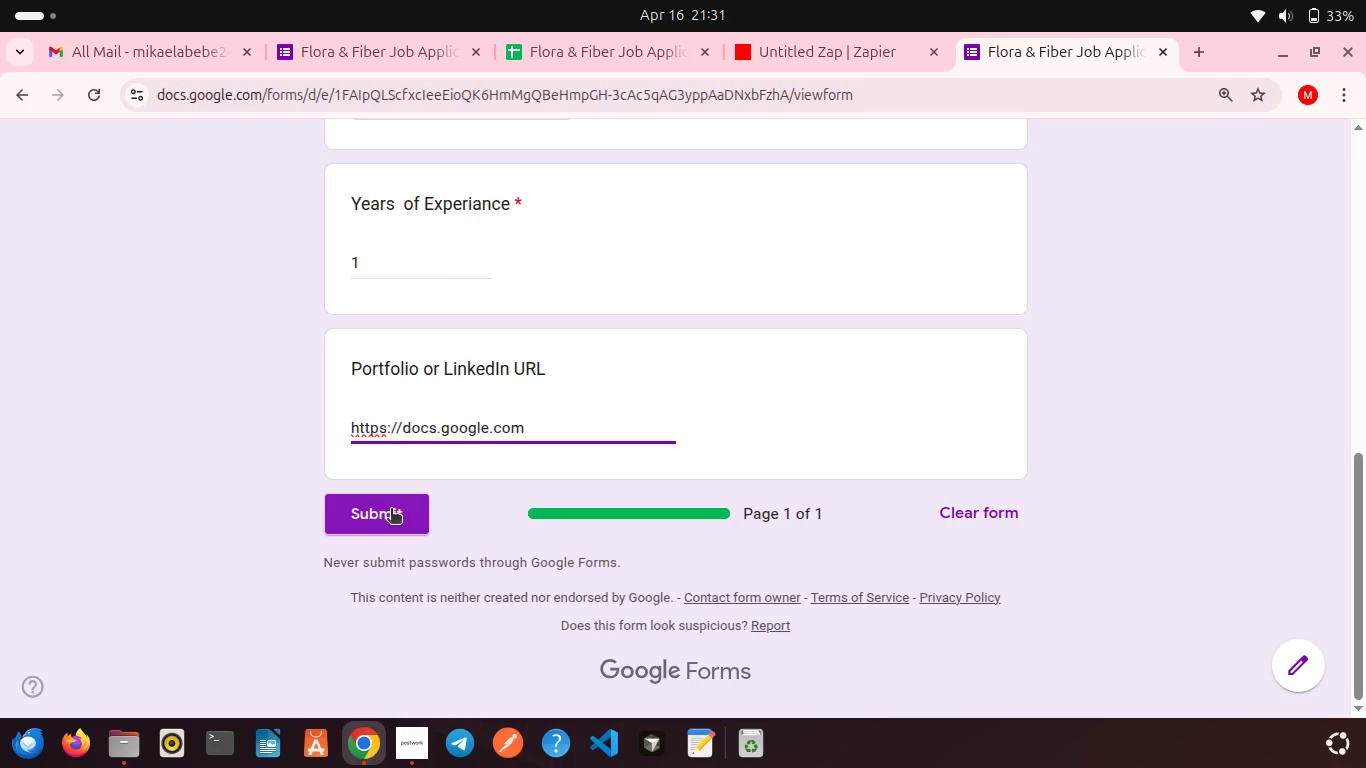 
left_click([391, 510])
 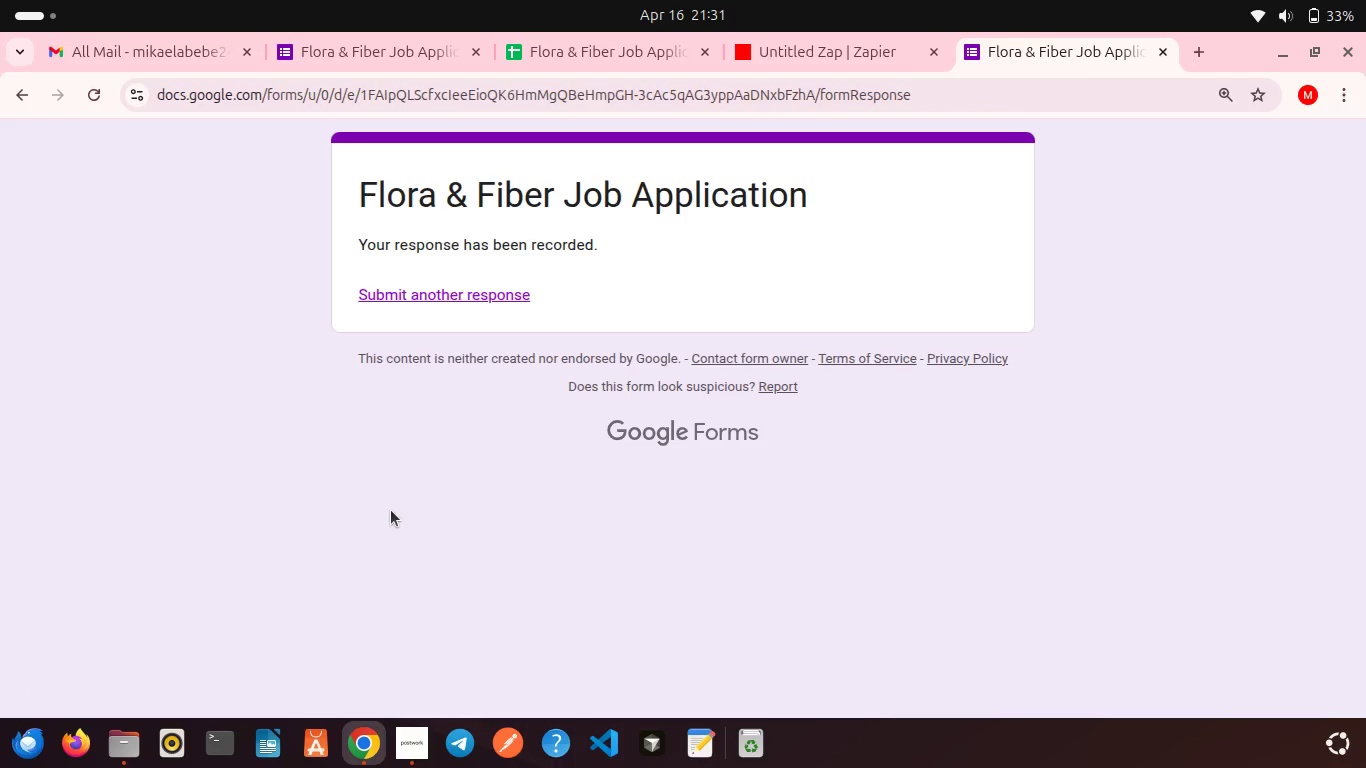 
scroll: coordinate [391, 510], scroll_direction: up, amount: 4.0
 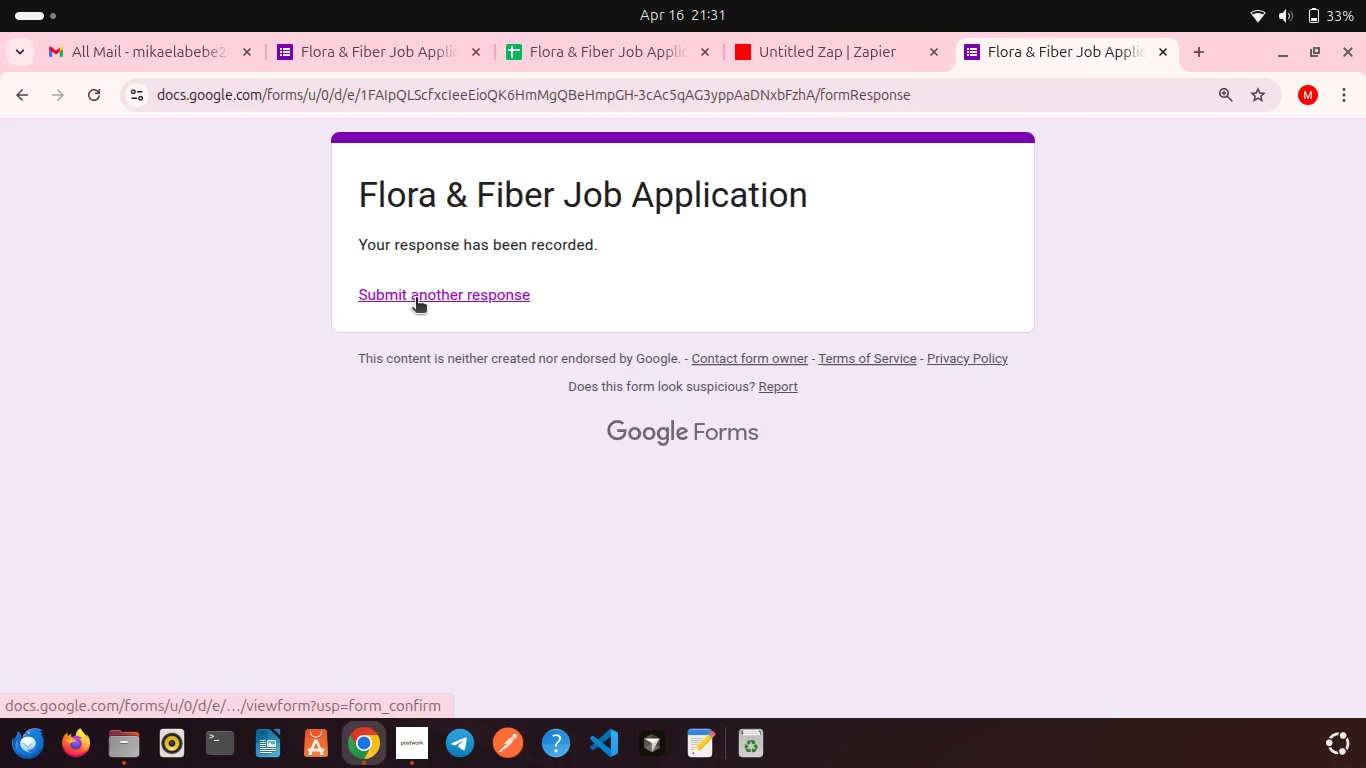 
left_click([416, 299])
 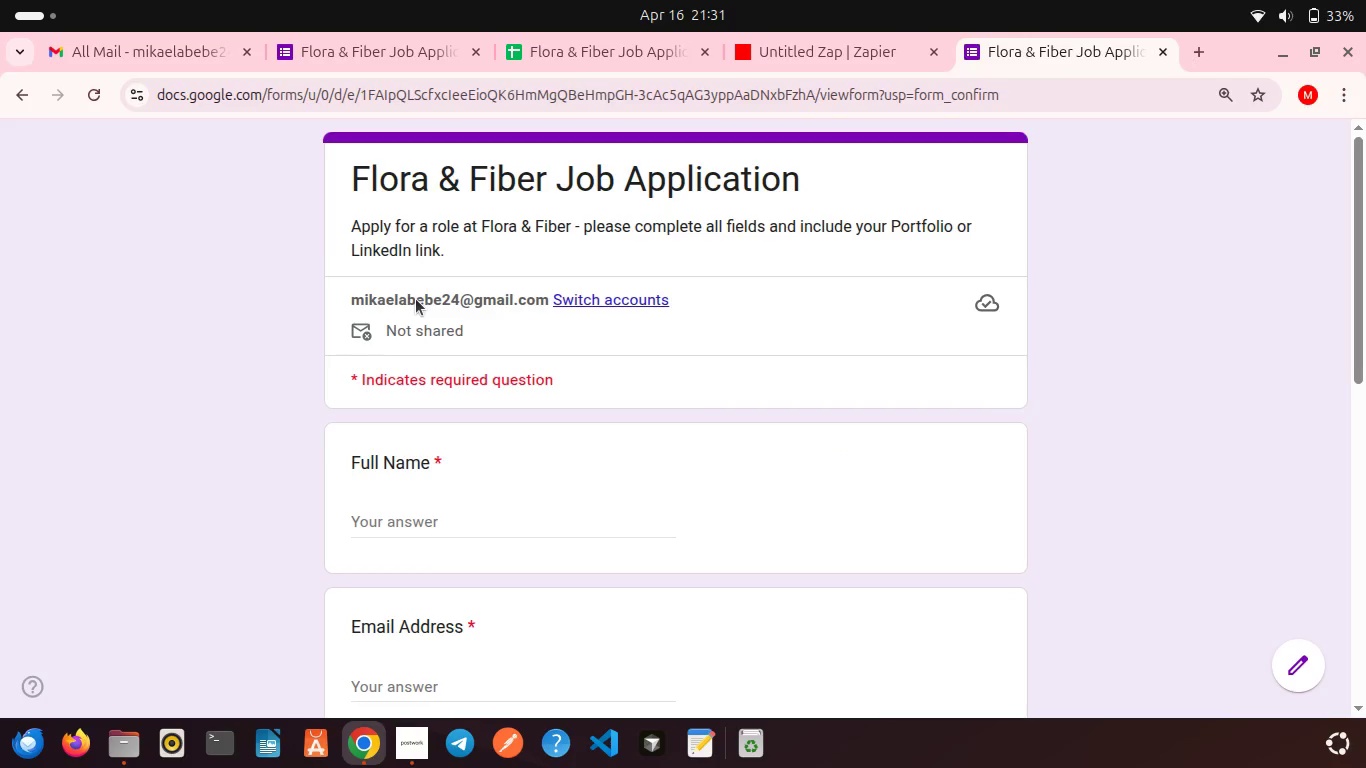 
scroll: coordinate [416, 299], scroll_direction: up, amount: 3.0
 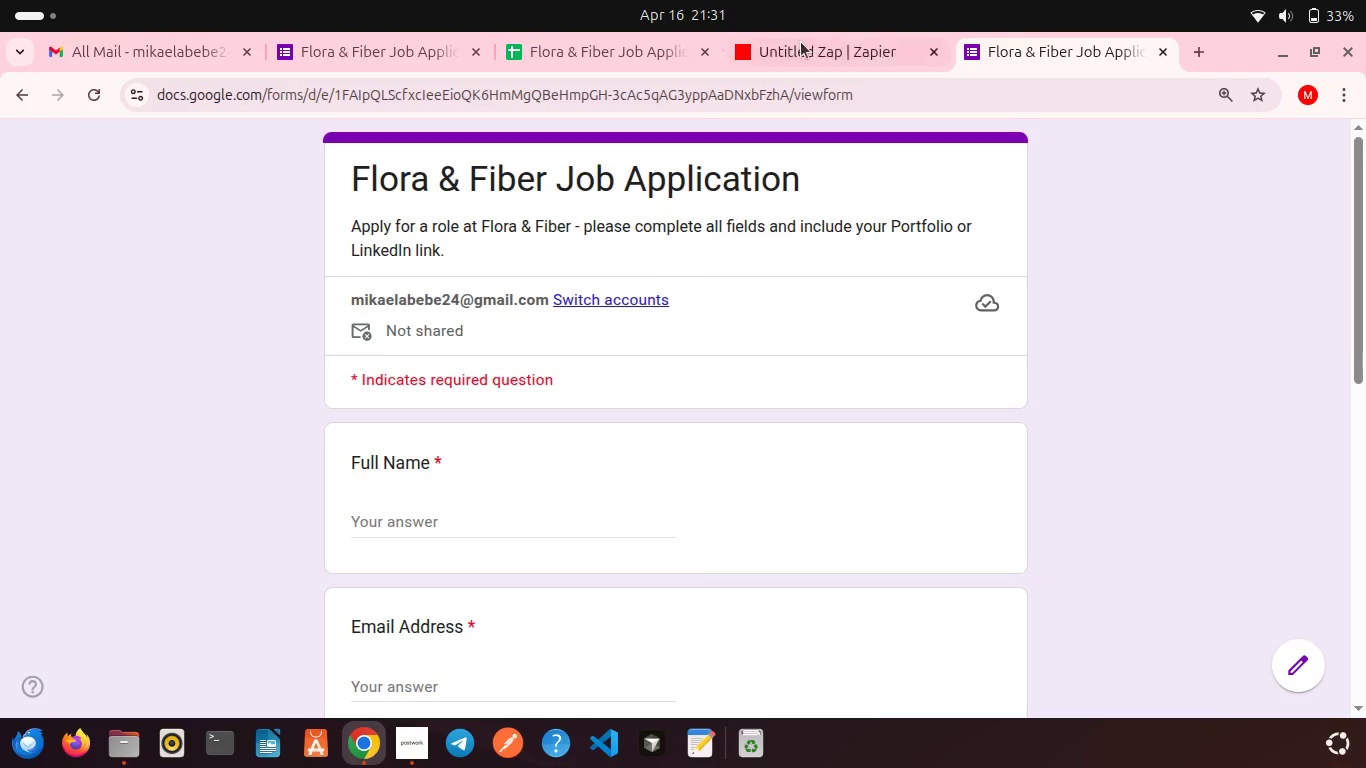 
left_click([800, 51])
 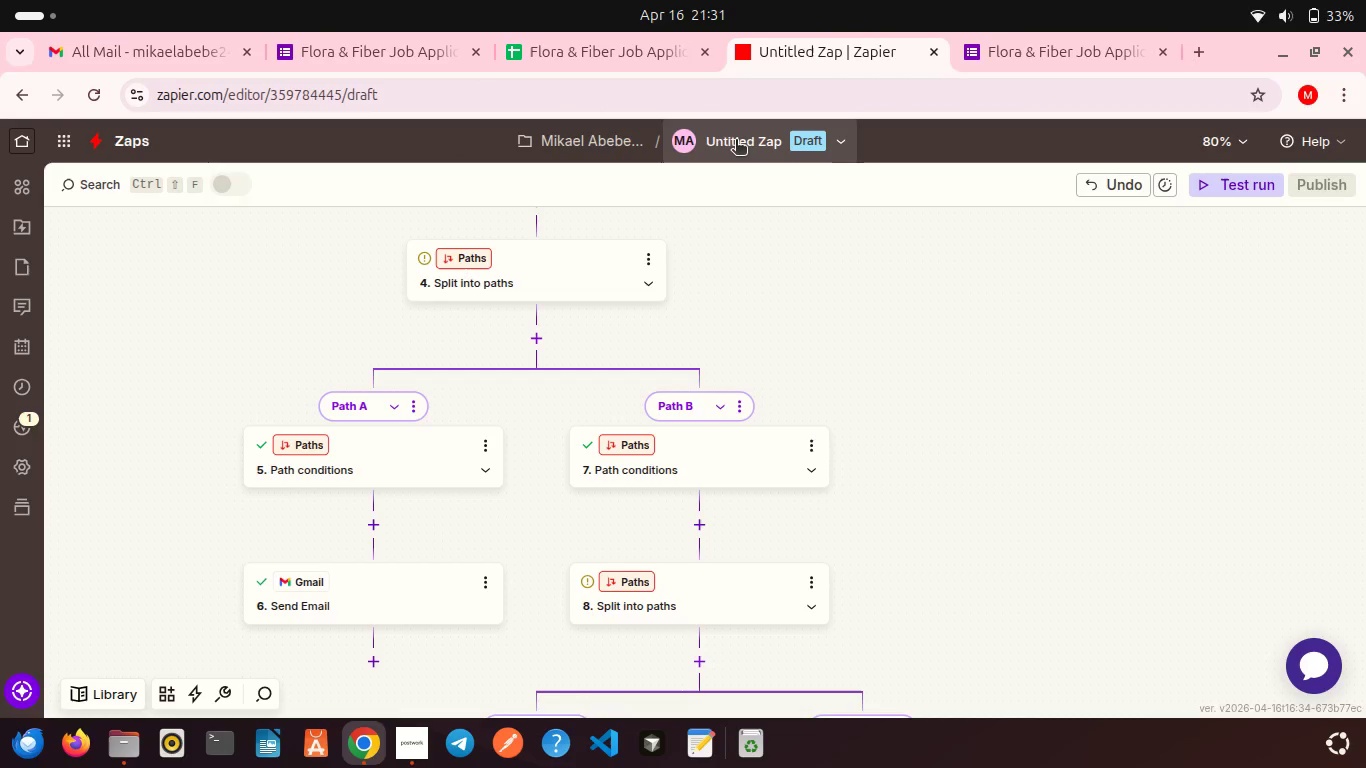 
double_click([741, 142])
 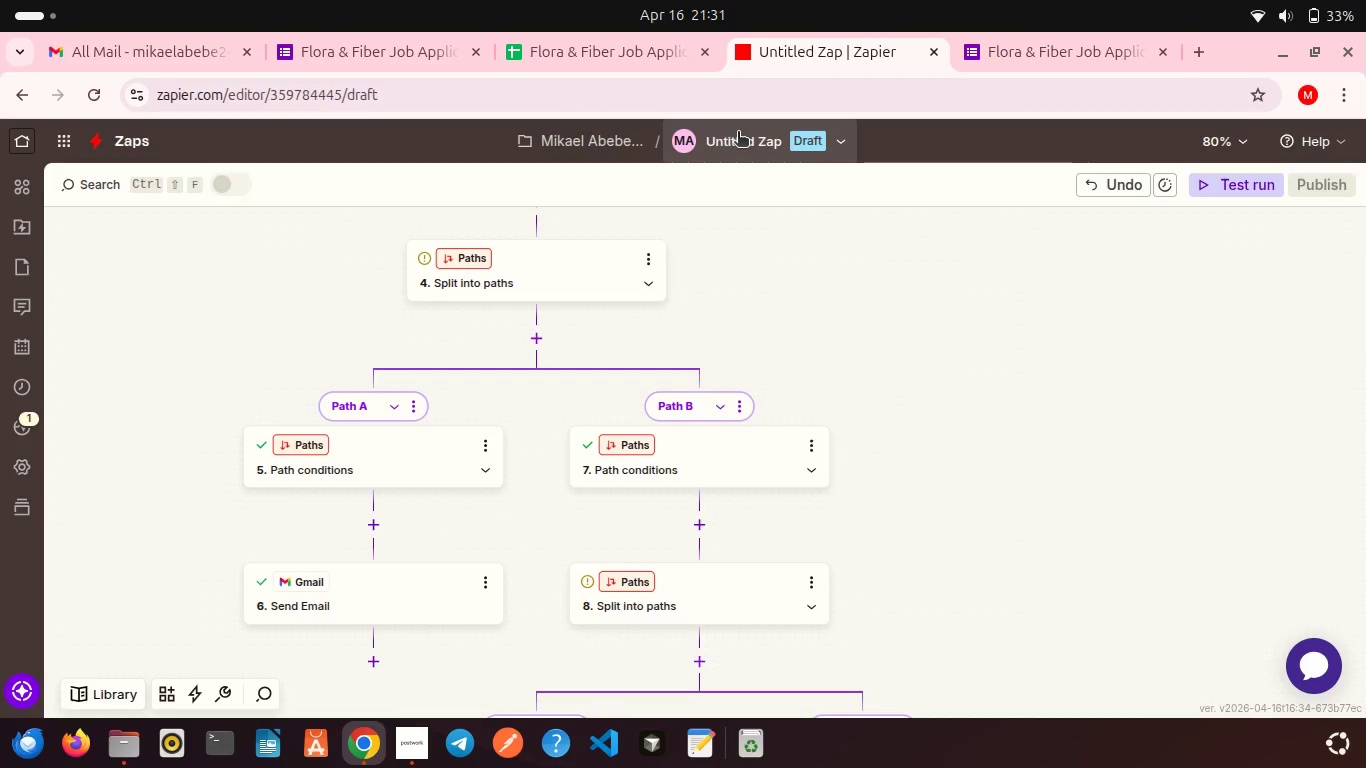 
left_click([738, 133])
 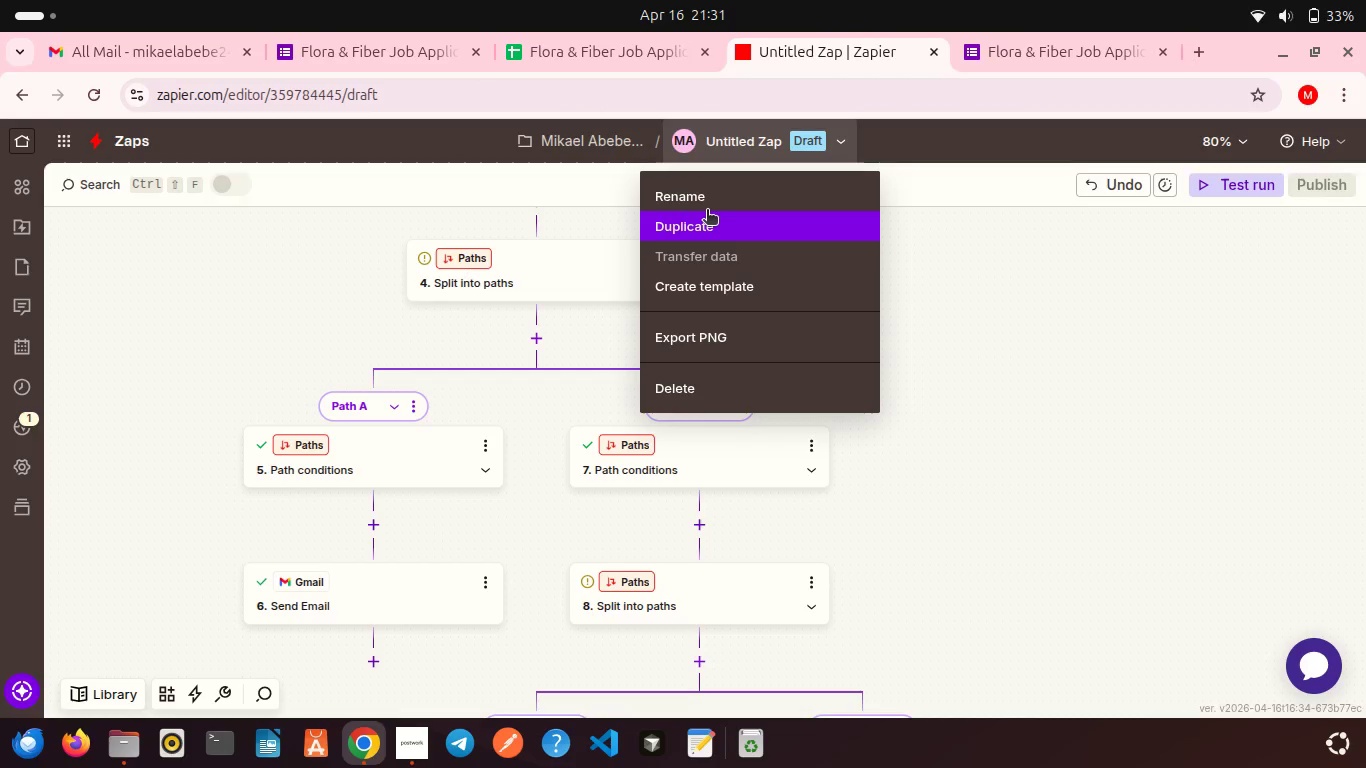 
left_click([707, 211])
 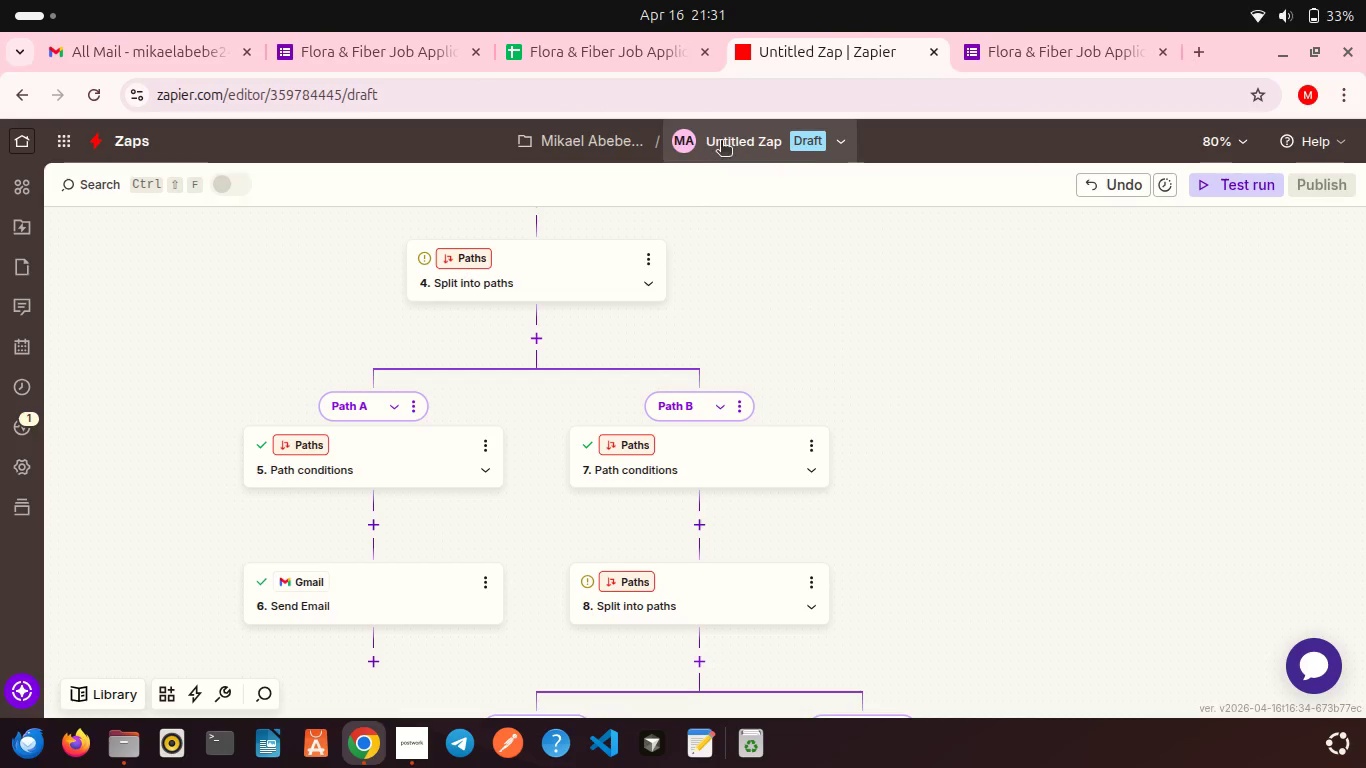 
left_click([721, 142])
 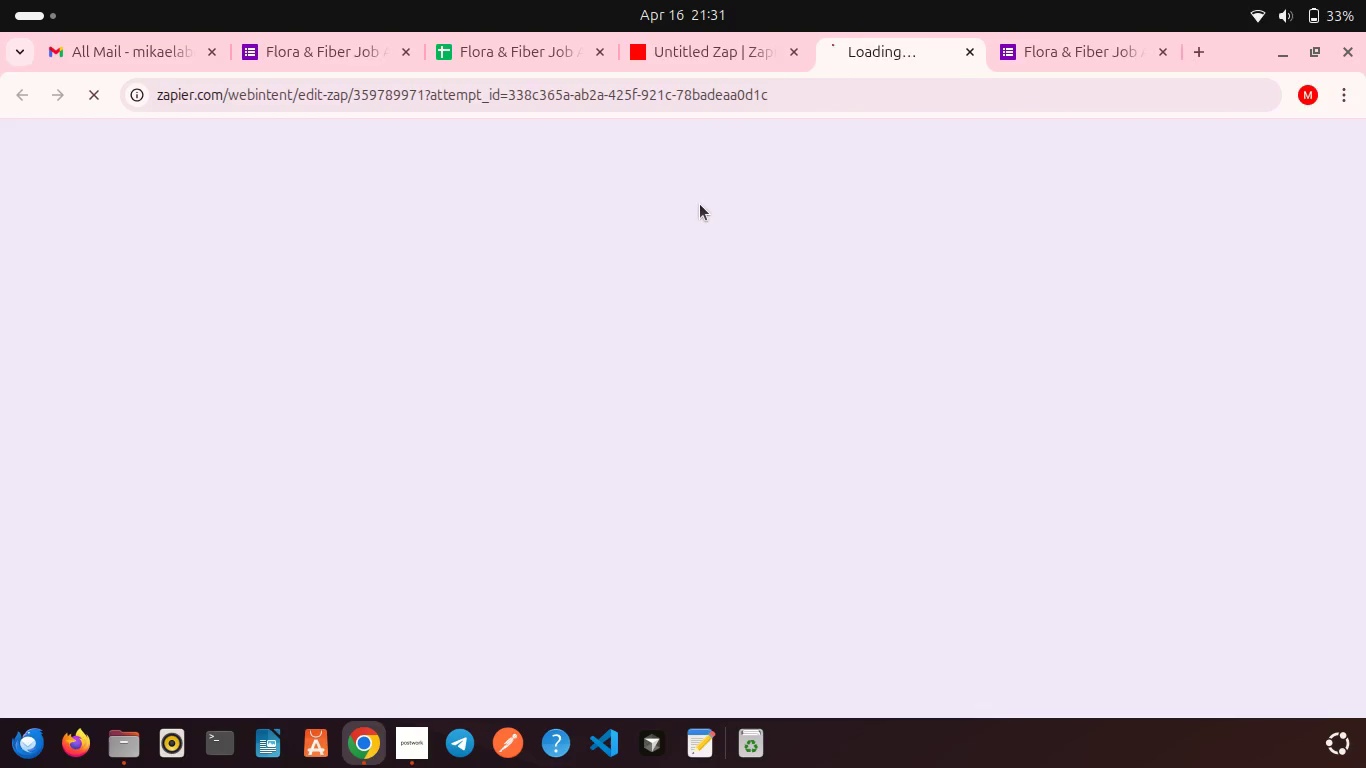 
left_click([700, 204])
 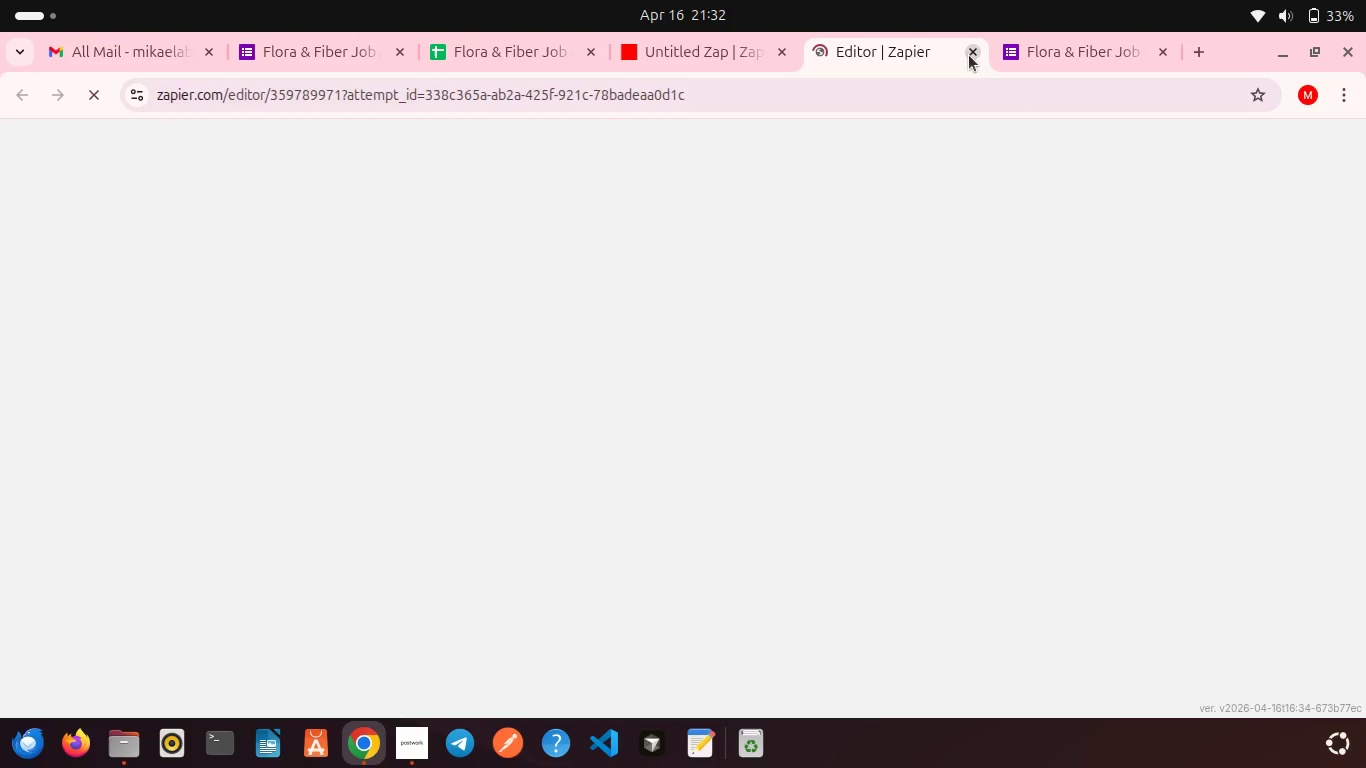 
left_click([969, 54])
 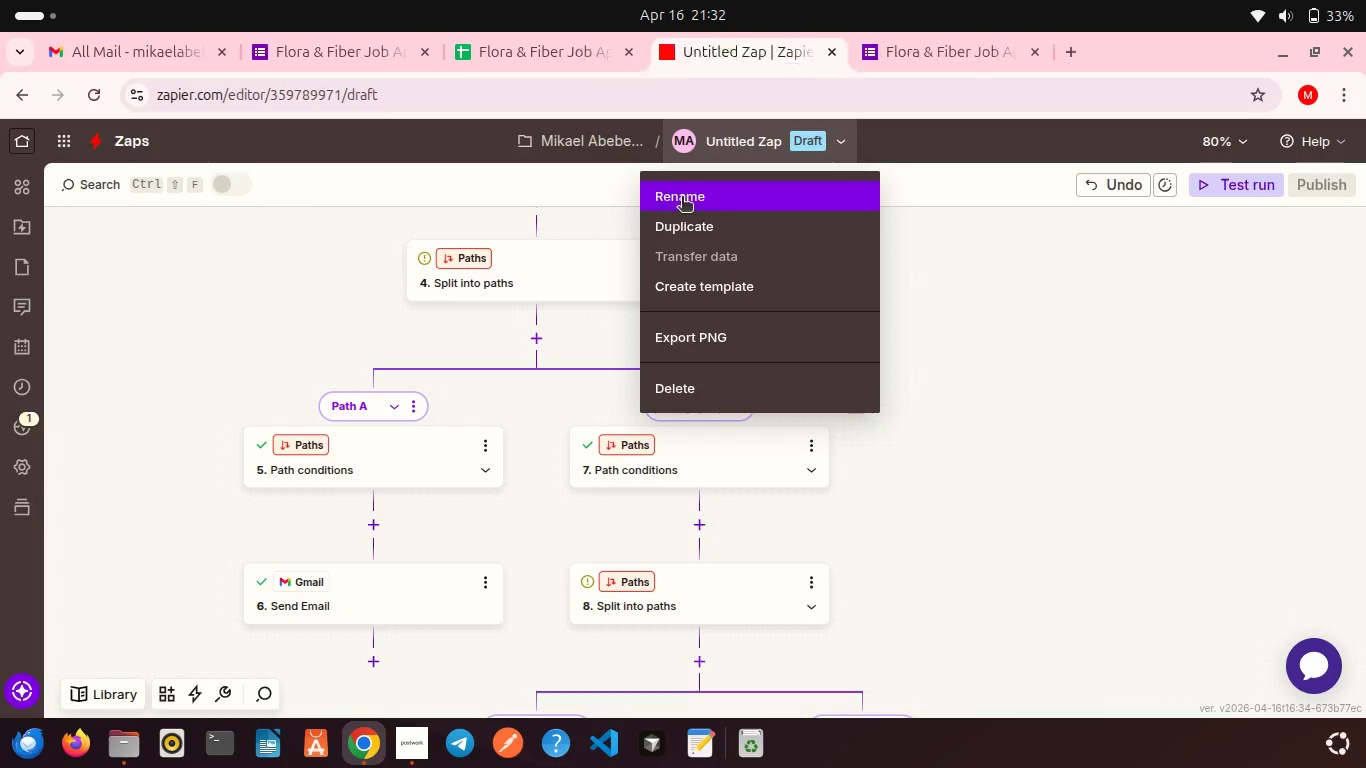 
left_click([682, 198])
 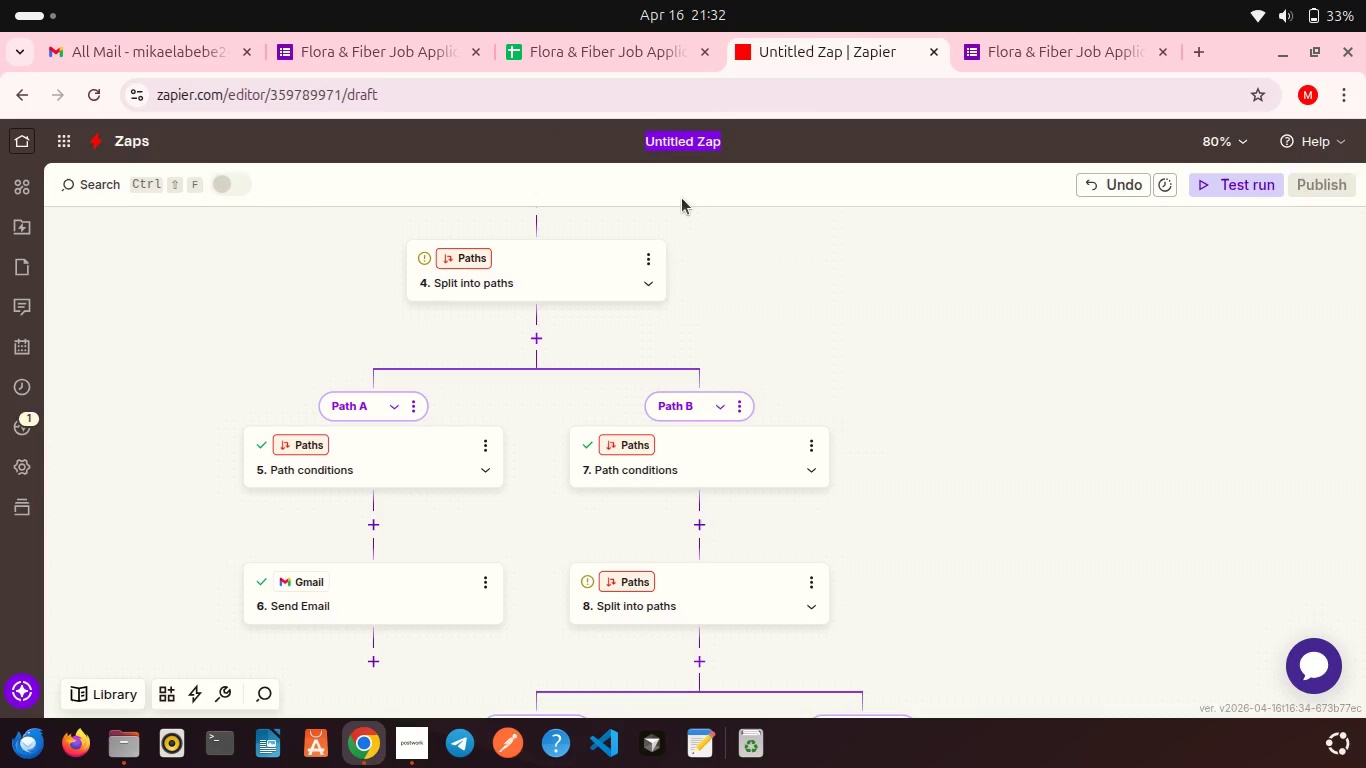 
key(ArrowRight)
 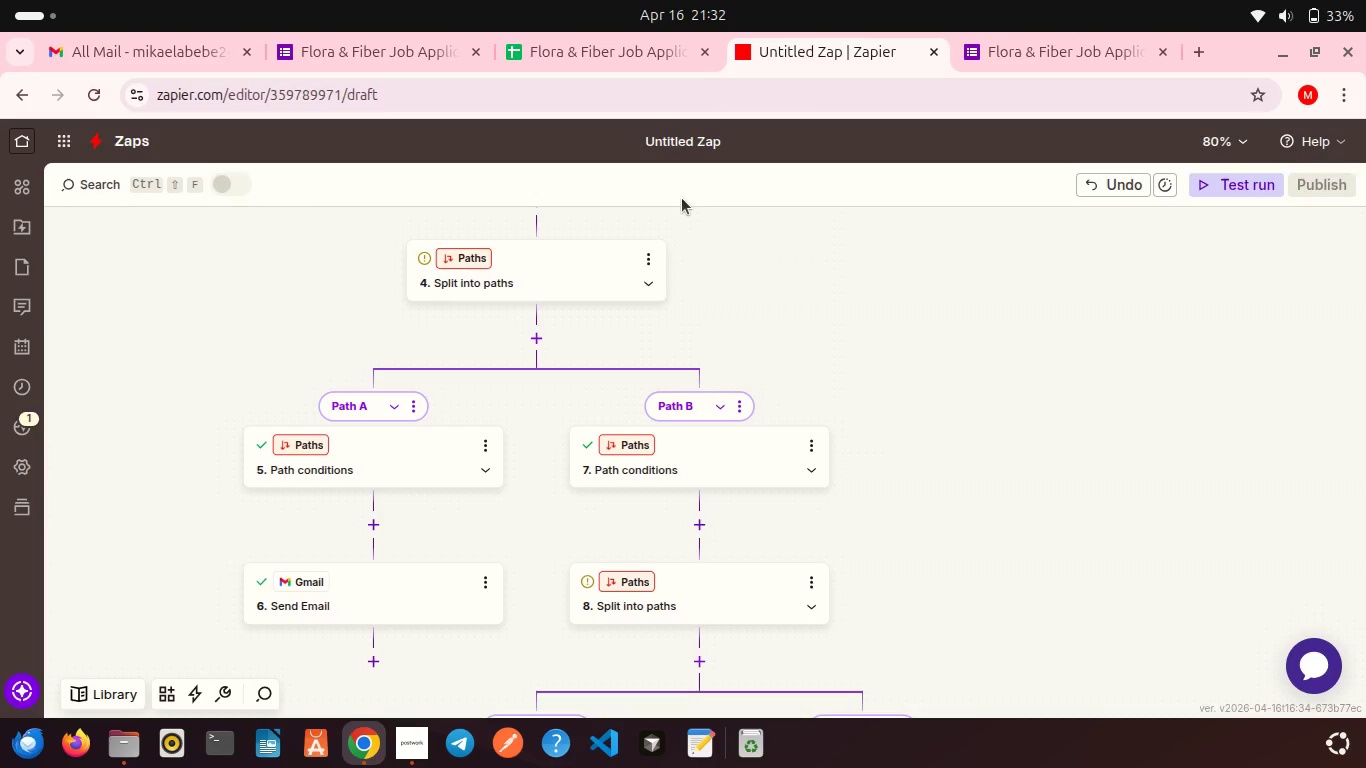 
key(ArrowLeft)
 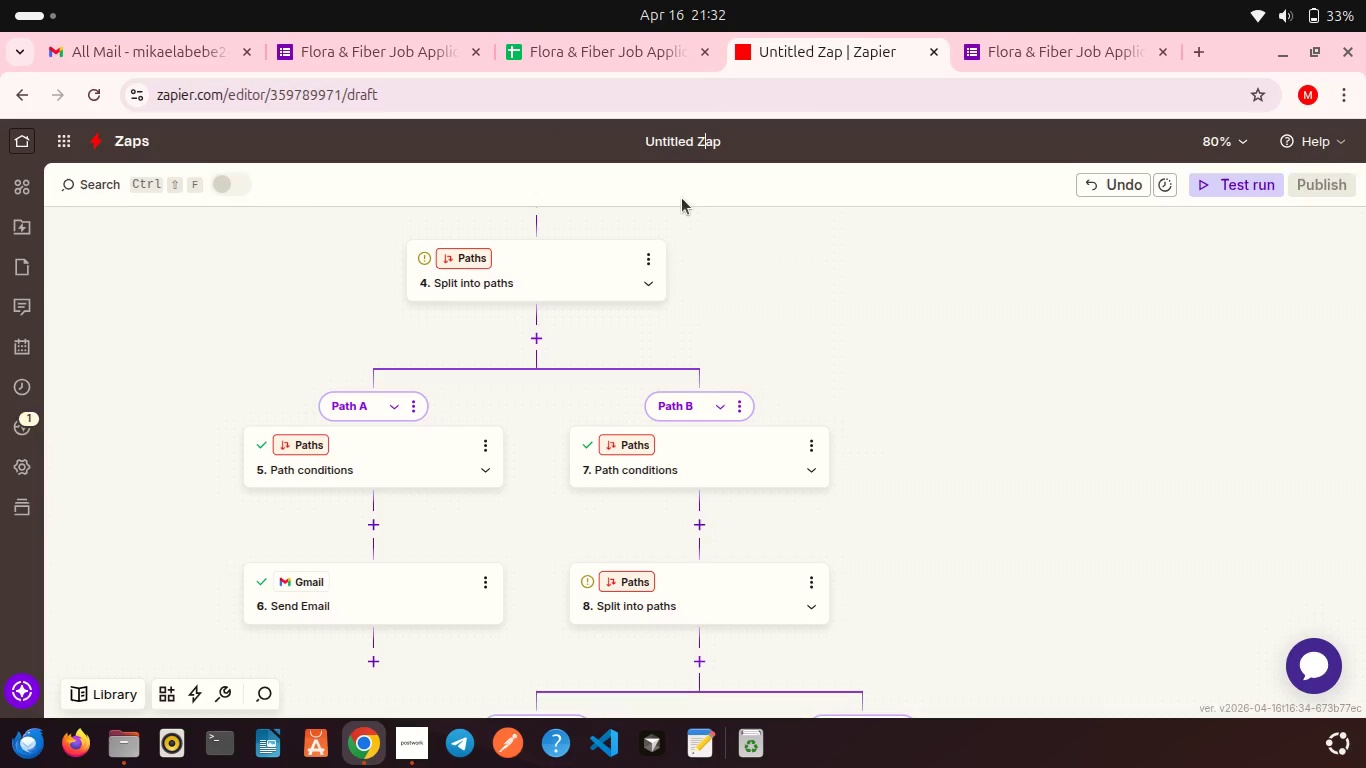 
key(ArrowLeft)
 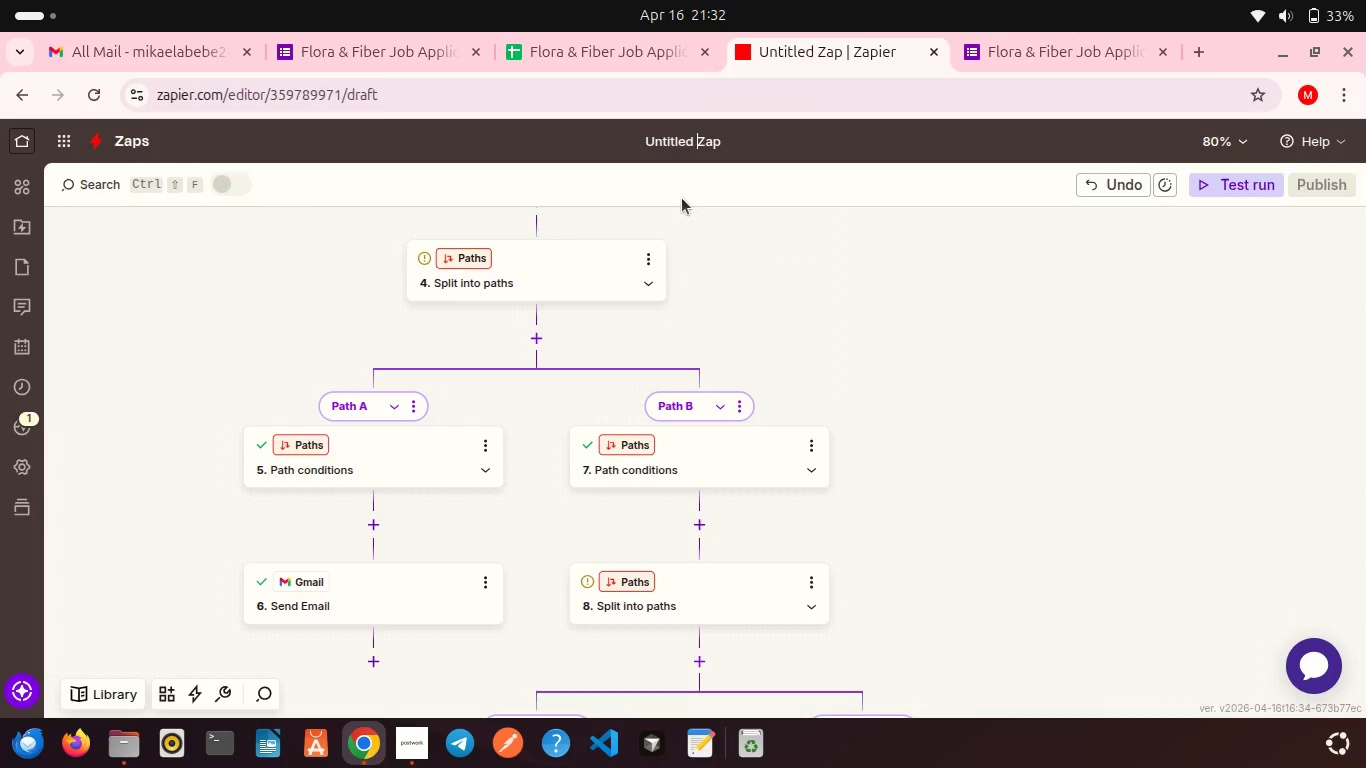 
key(ArrowLeft)
 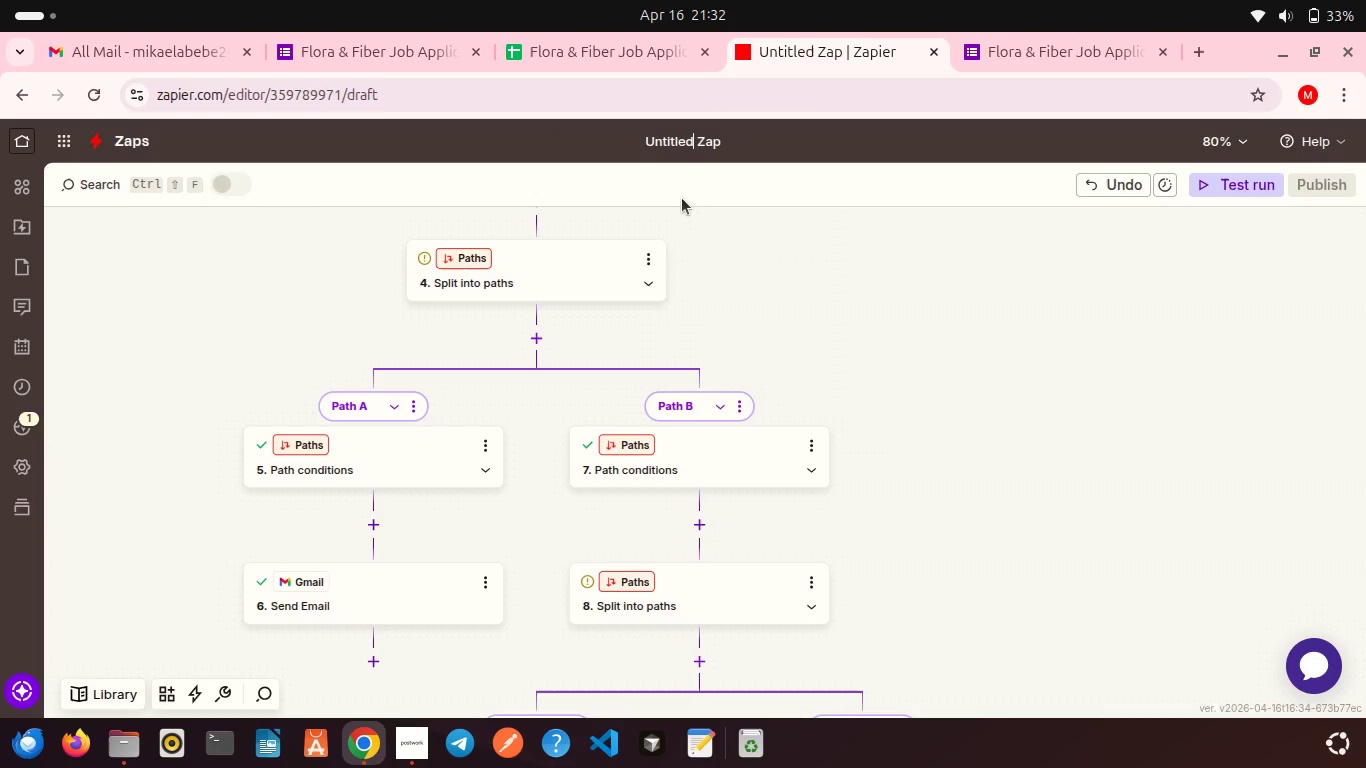 
key(ArrowLeft)
 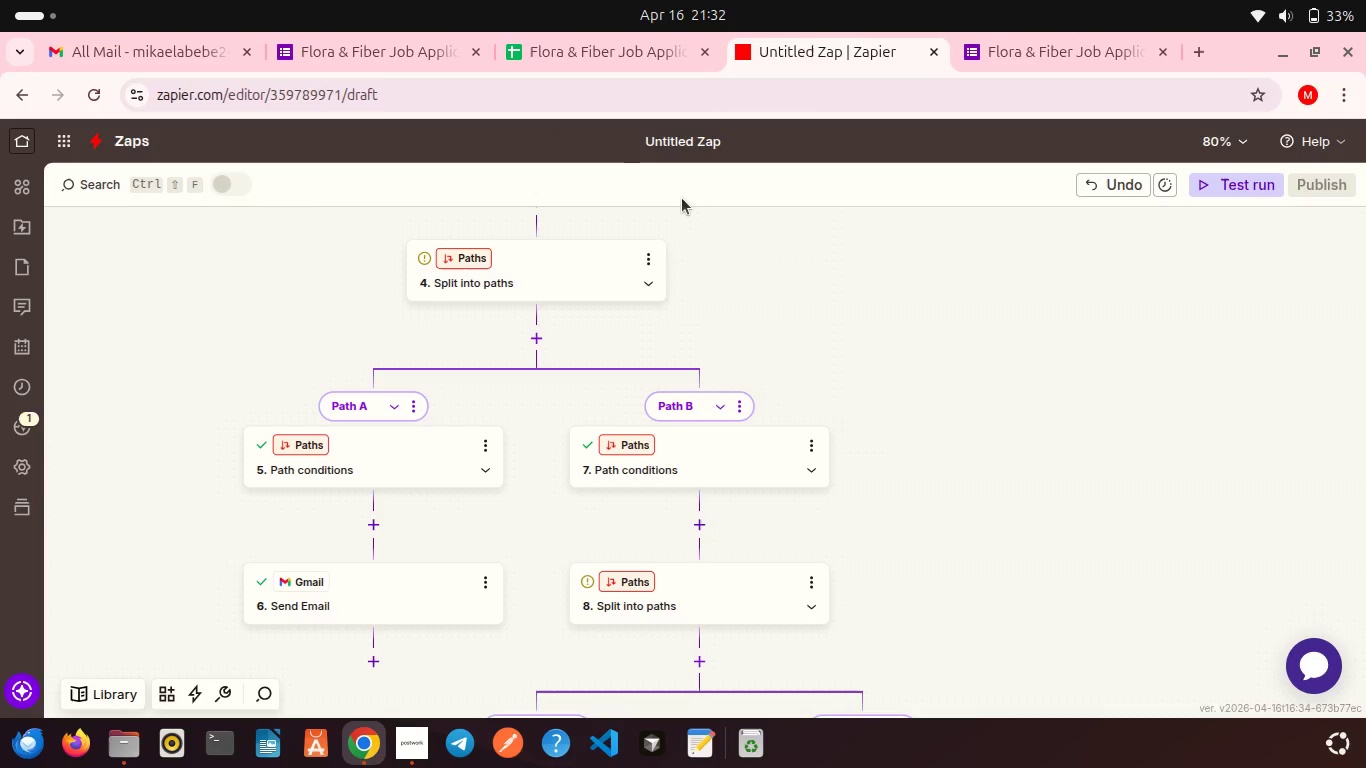 
key(Backspace)
key(Backspace)
key(Backspace)
key(Backspace)
key(Backspace)
key(Backspace)
key(Backspace)
key(Backspace)
key(Backspace)
key(Backspace)
type(Flora & Fiber Job Application)
 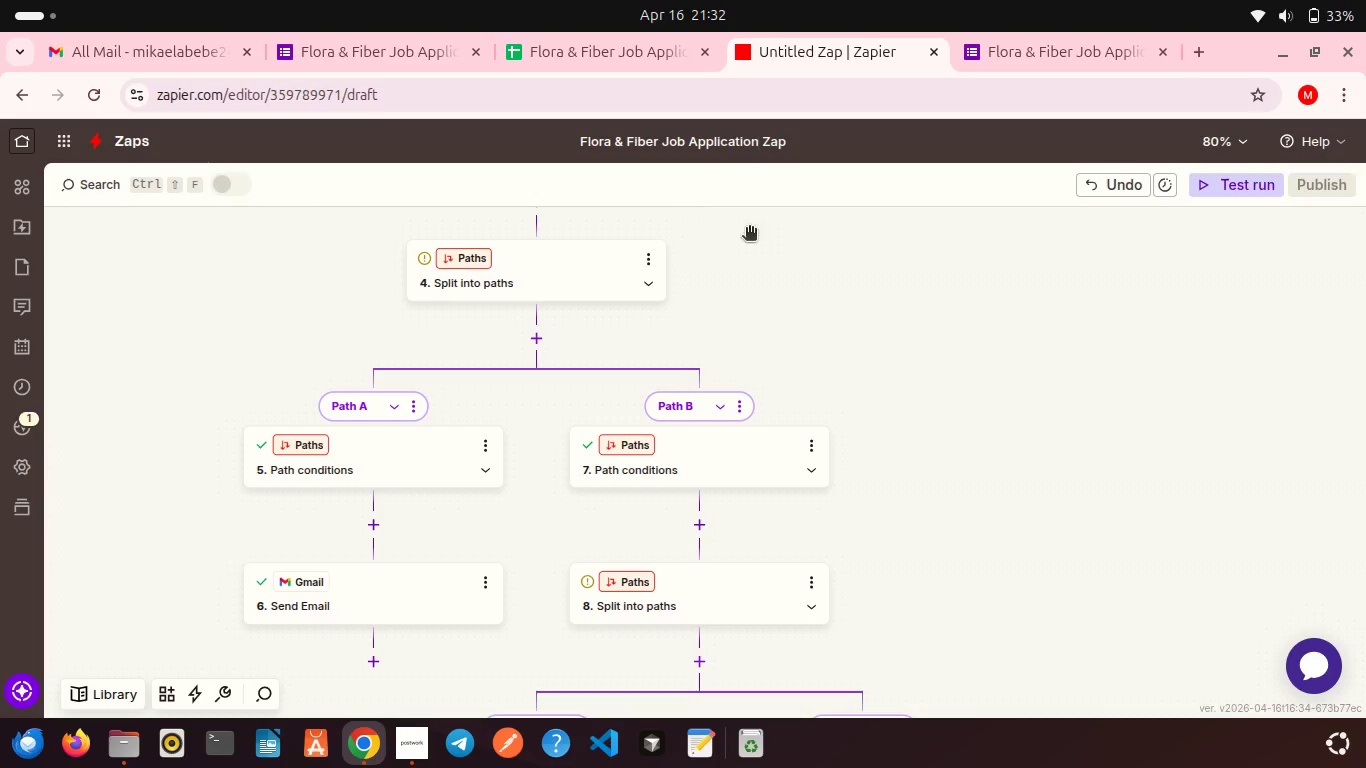 
left_click([766, 232])
 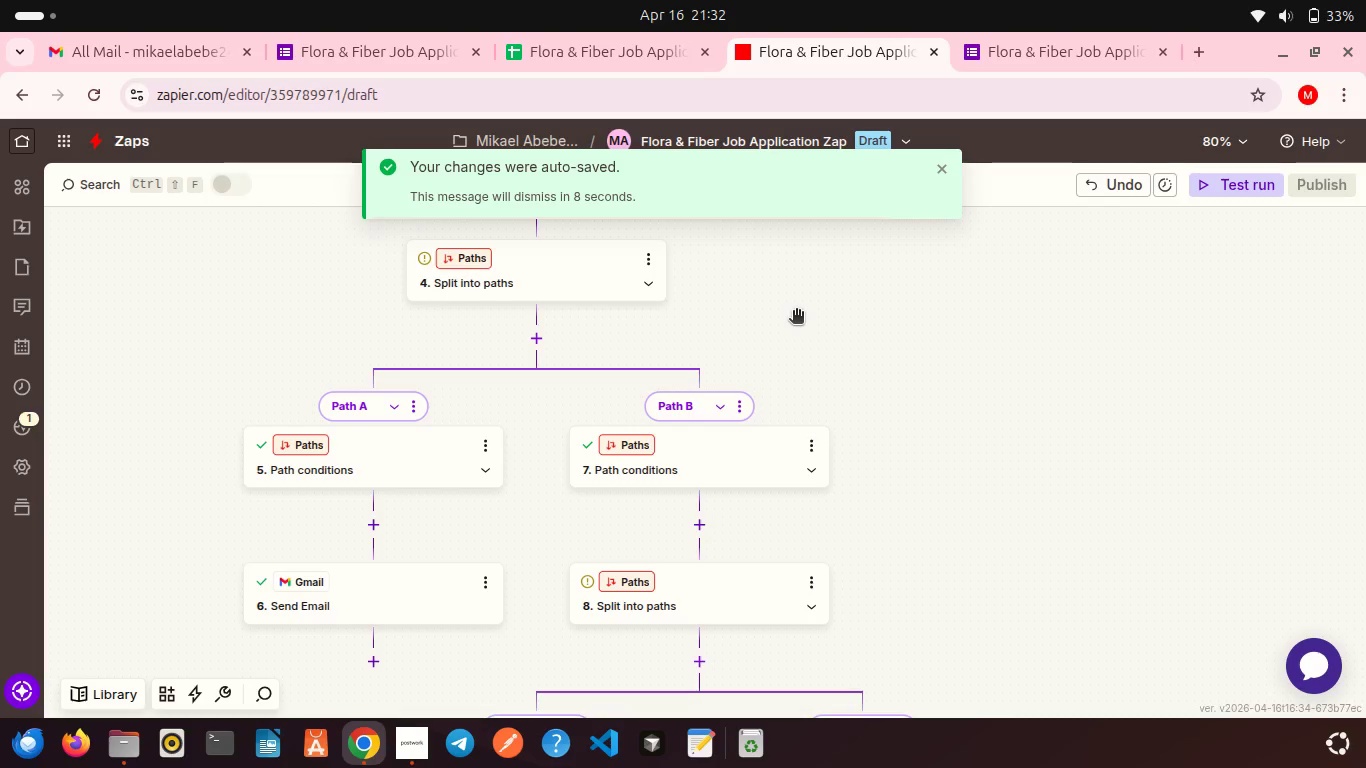 
scroll: coordinate [796, 312], scroll_direction: up, amount: 1.0
 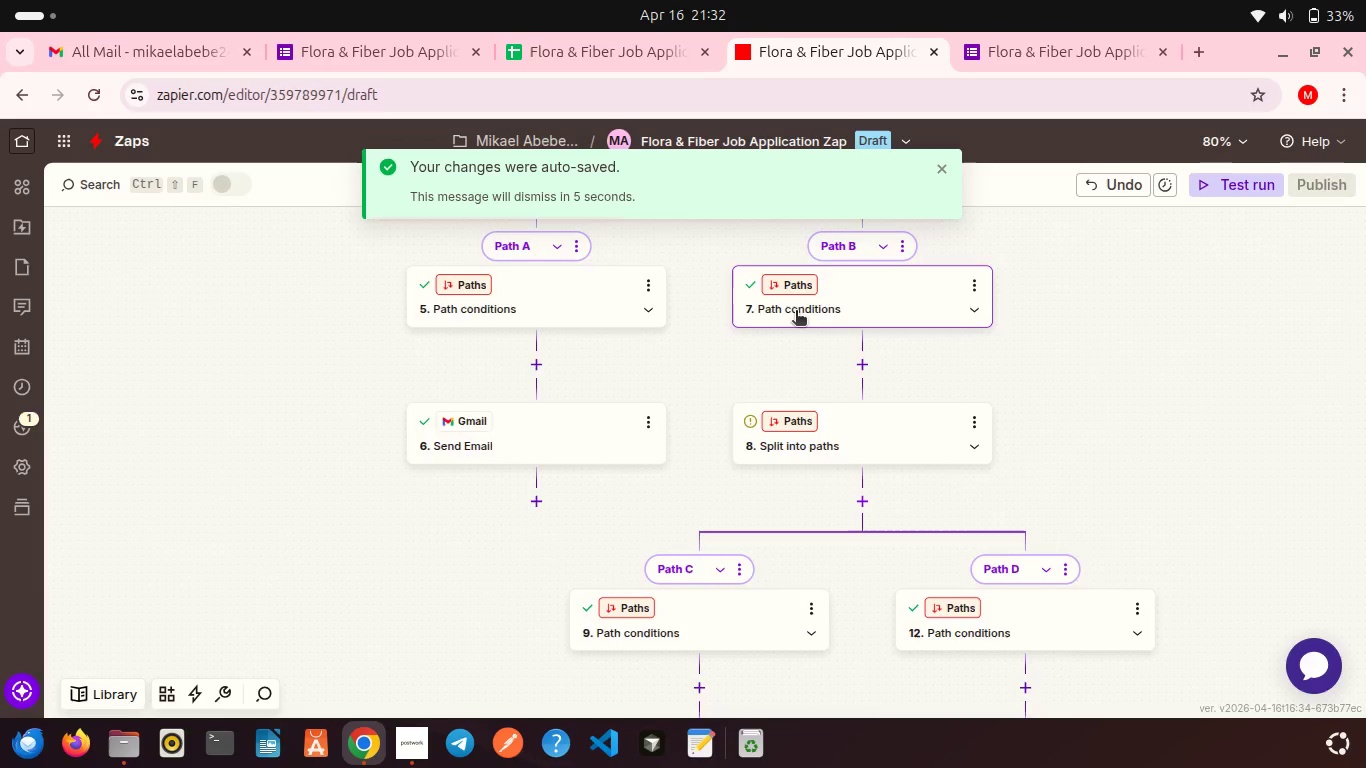 
scroll: coordinate [796, 312], scroll_direction: down, amount: 1.0
 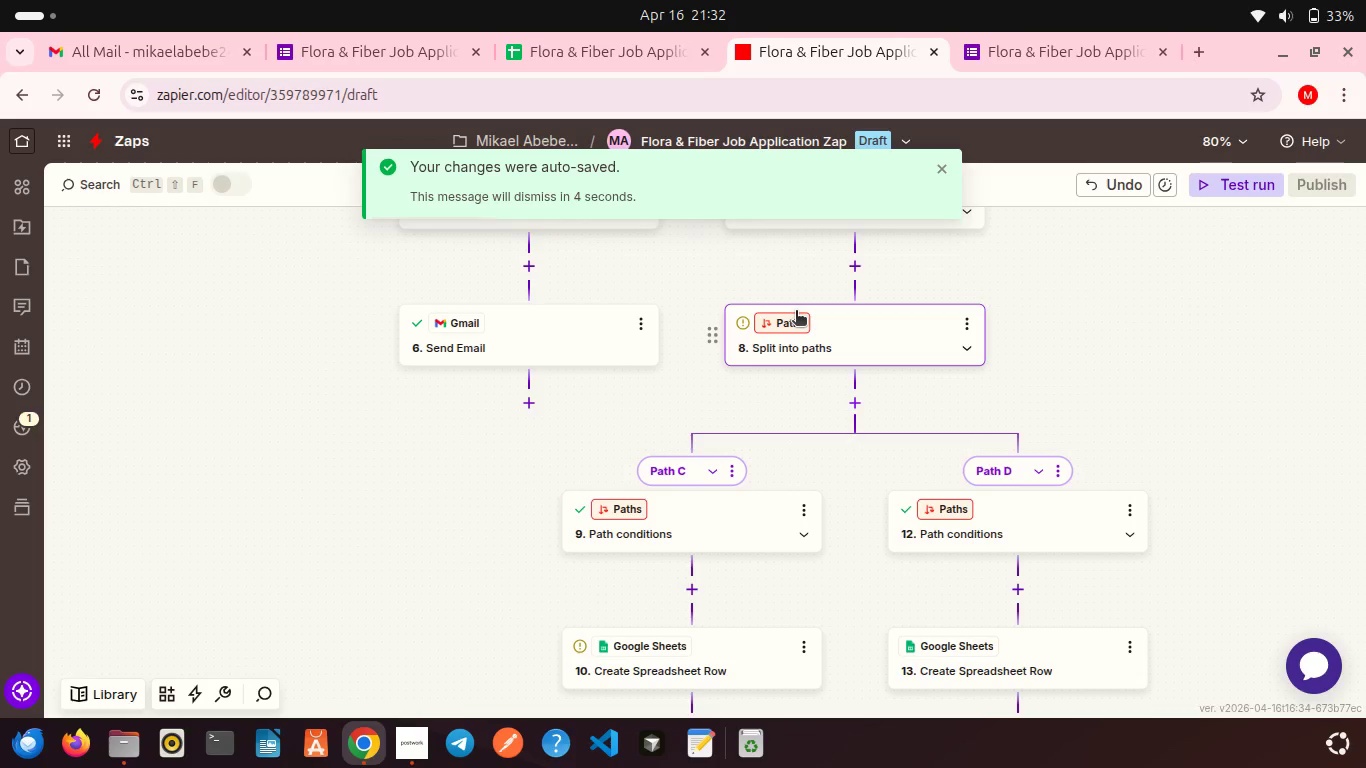 
scroll: coordinate [796, 312], scroll_direction: up, amount: 3.0
 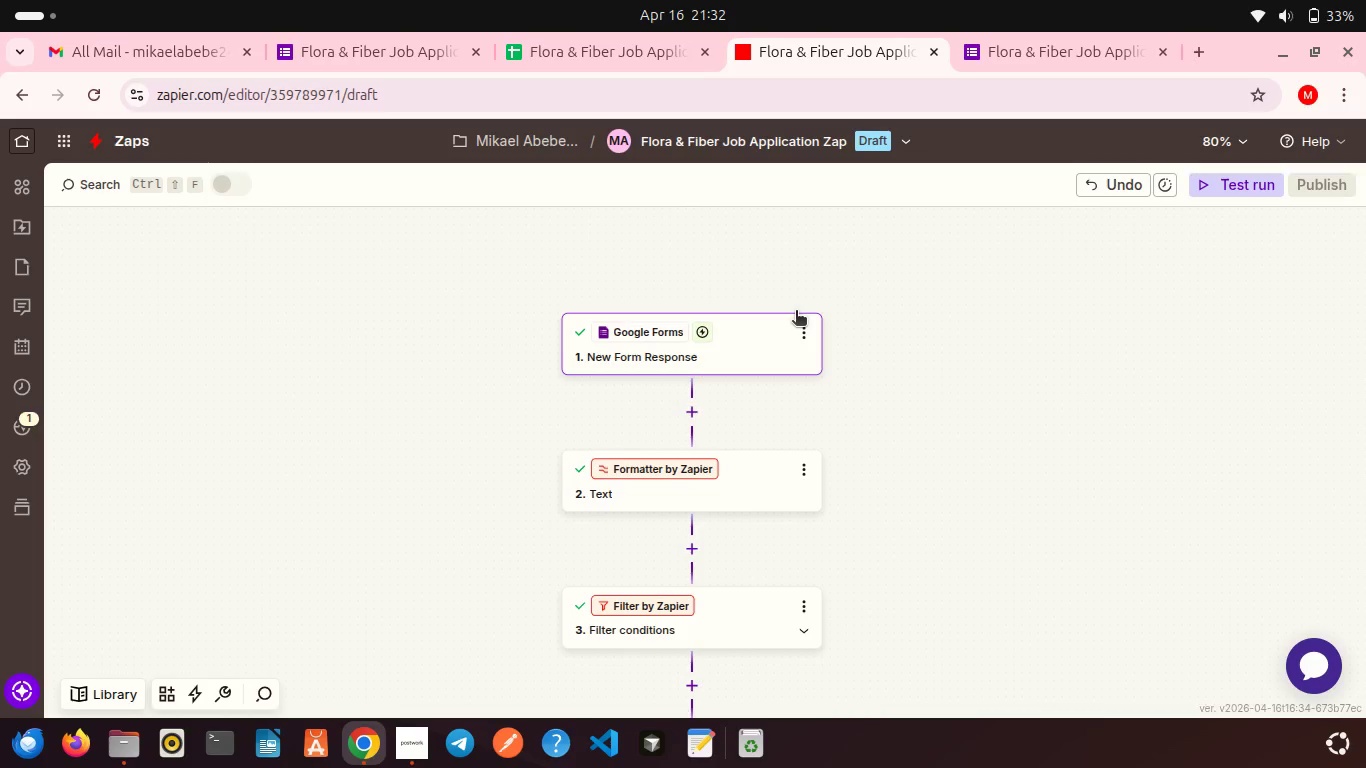 
left_click([723, 347])
 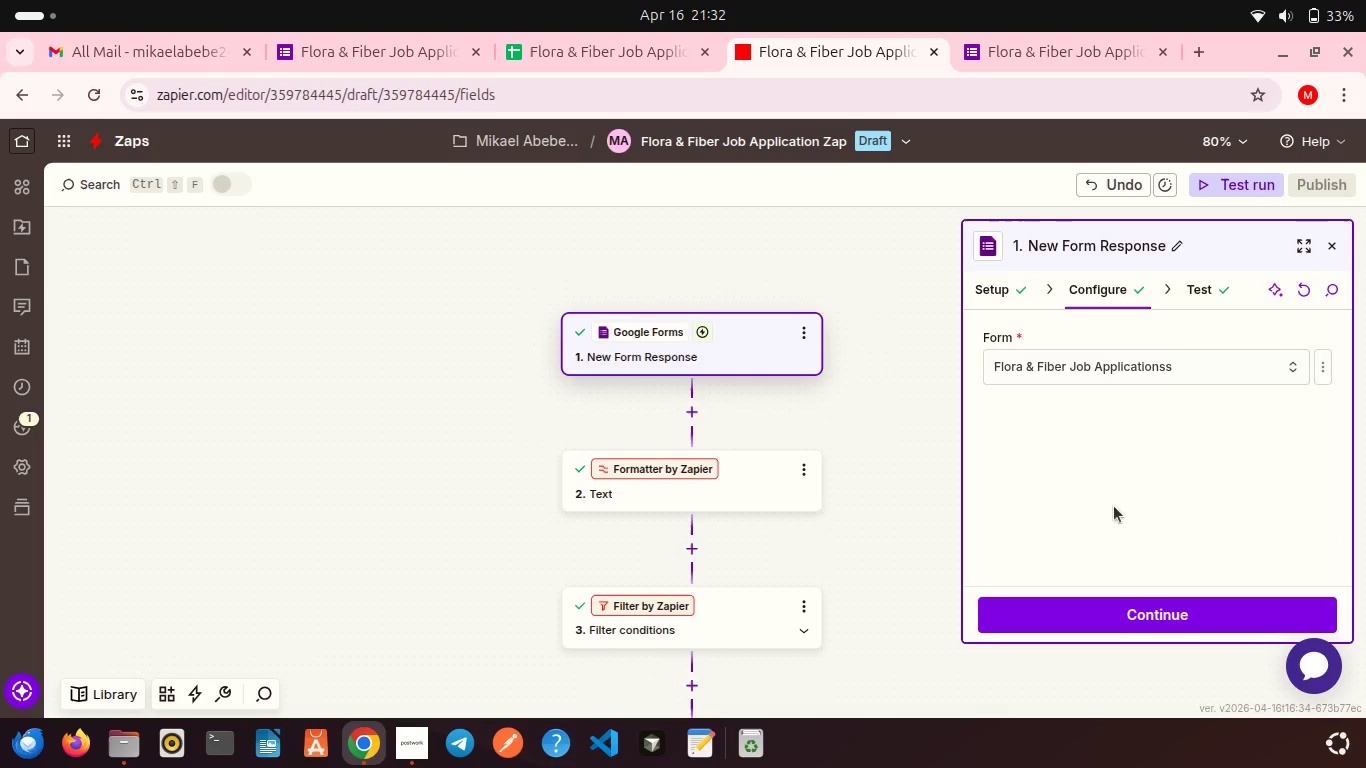 
wait(6.14)
 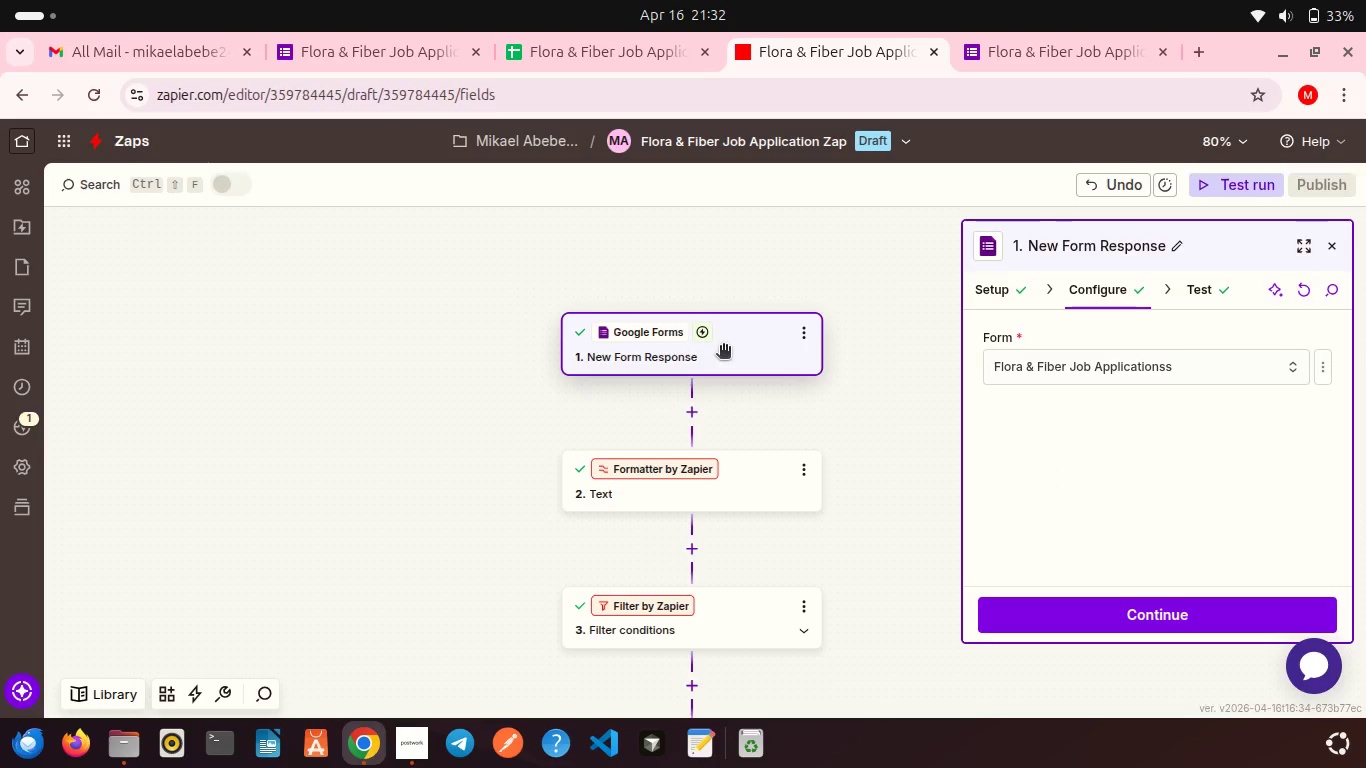 
left_click([1102, 607])
 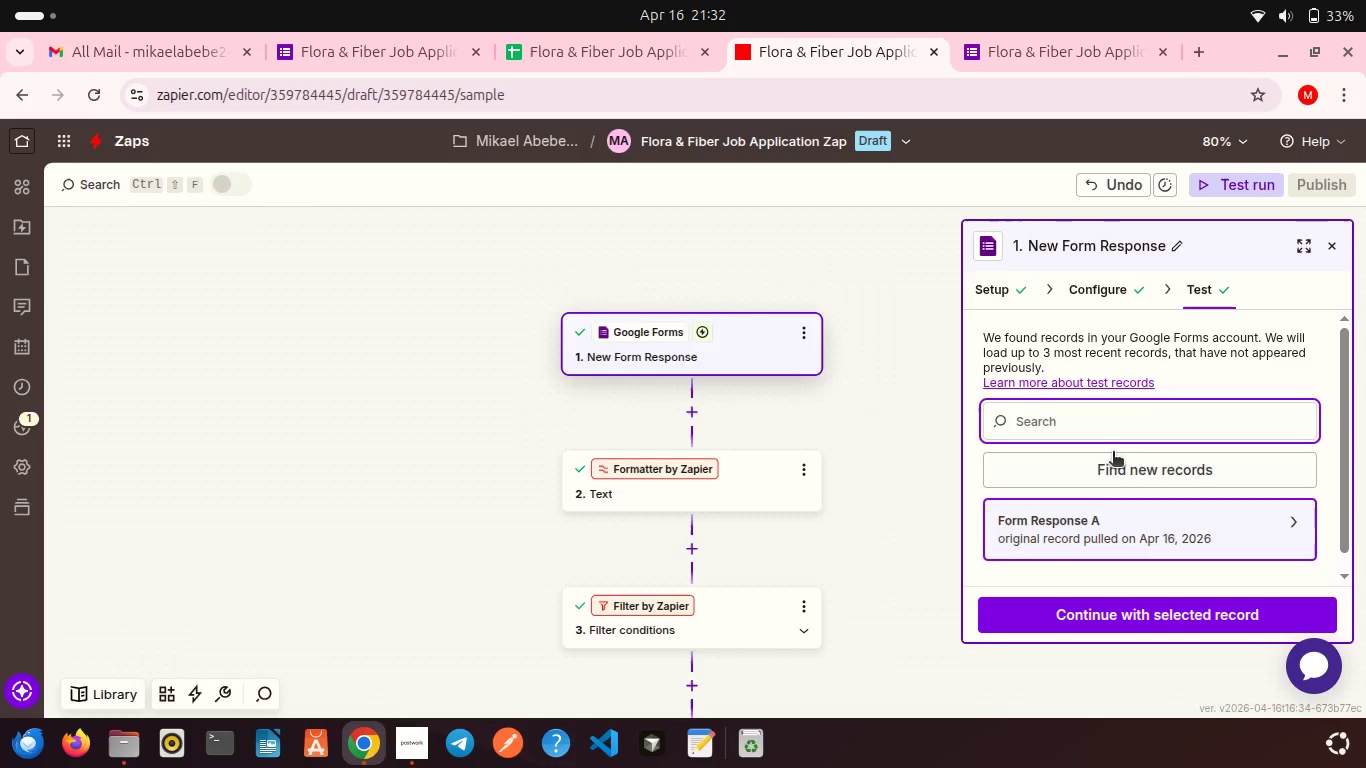 
scroll: coordinate [1113, 453], scroll_direction: down, amount: 3.0
 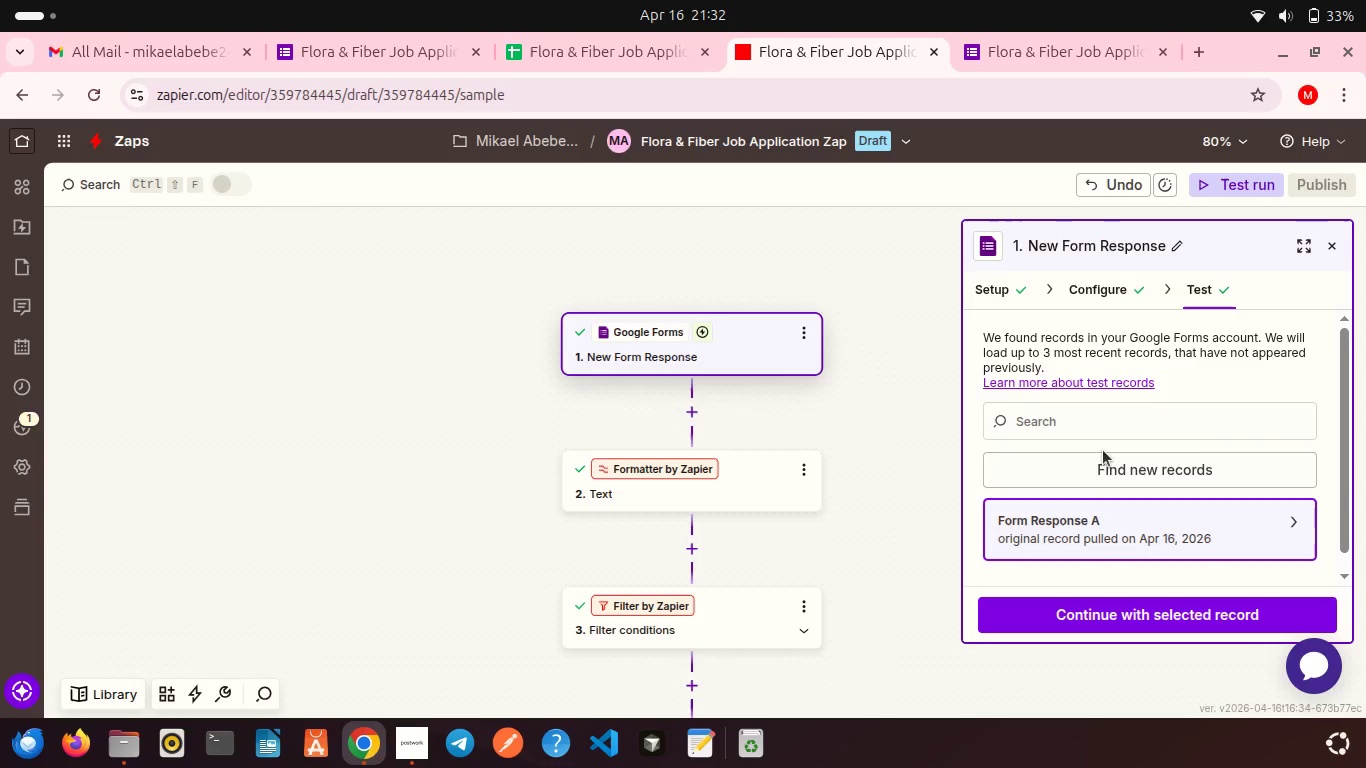 
left_click([1103, 450])
 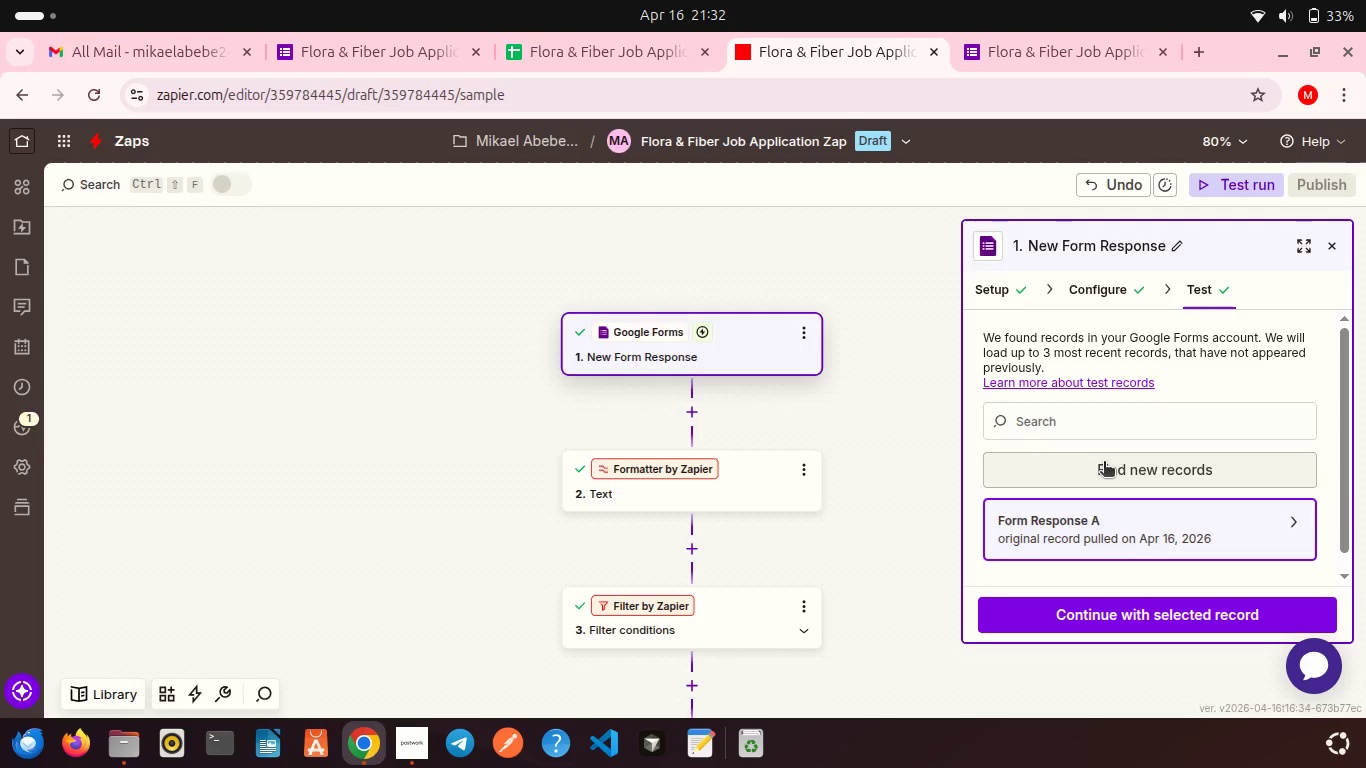 
left_click([1104, 463])
 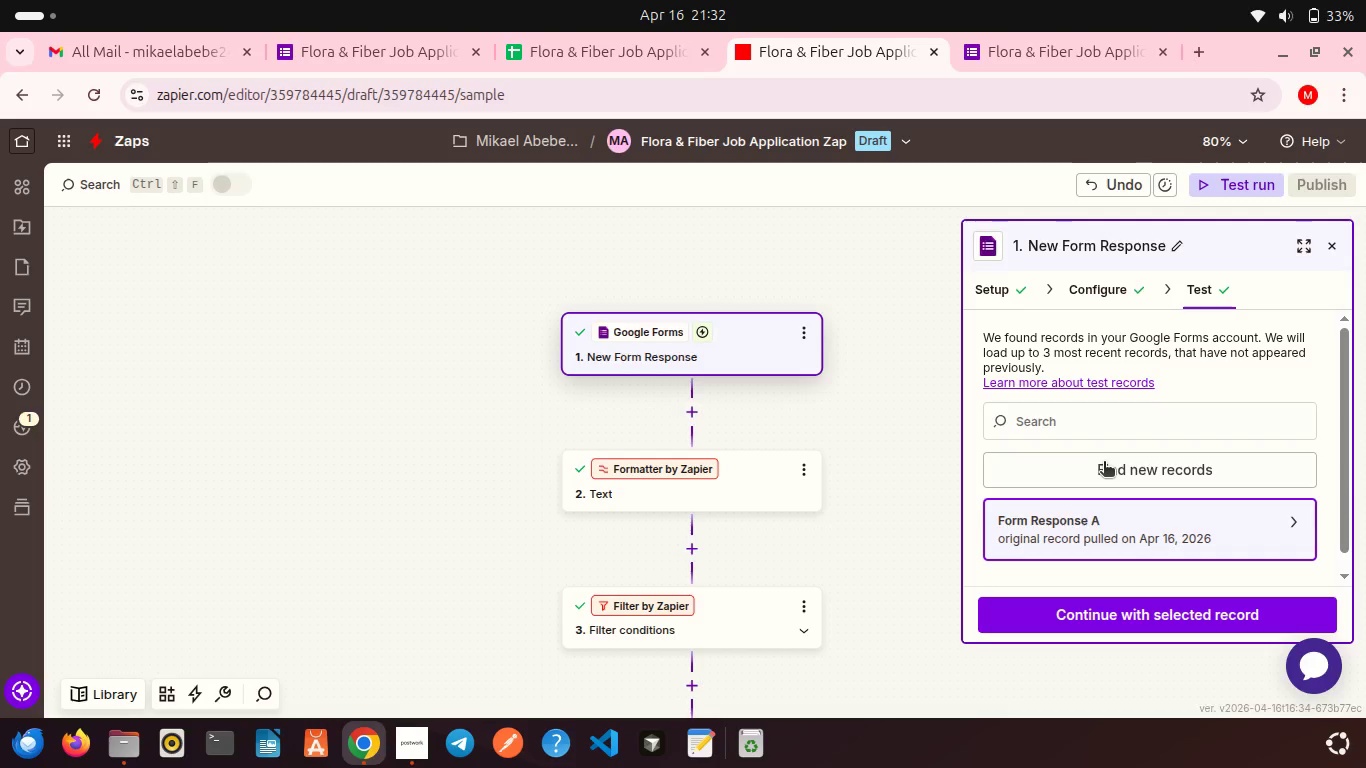 
scroll: coordinate [1102, 502], scroll_direction: down, amount: 11.0
 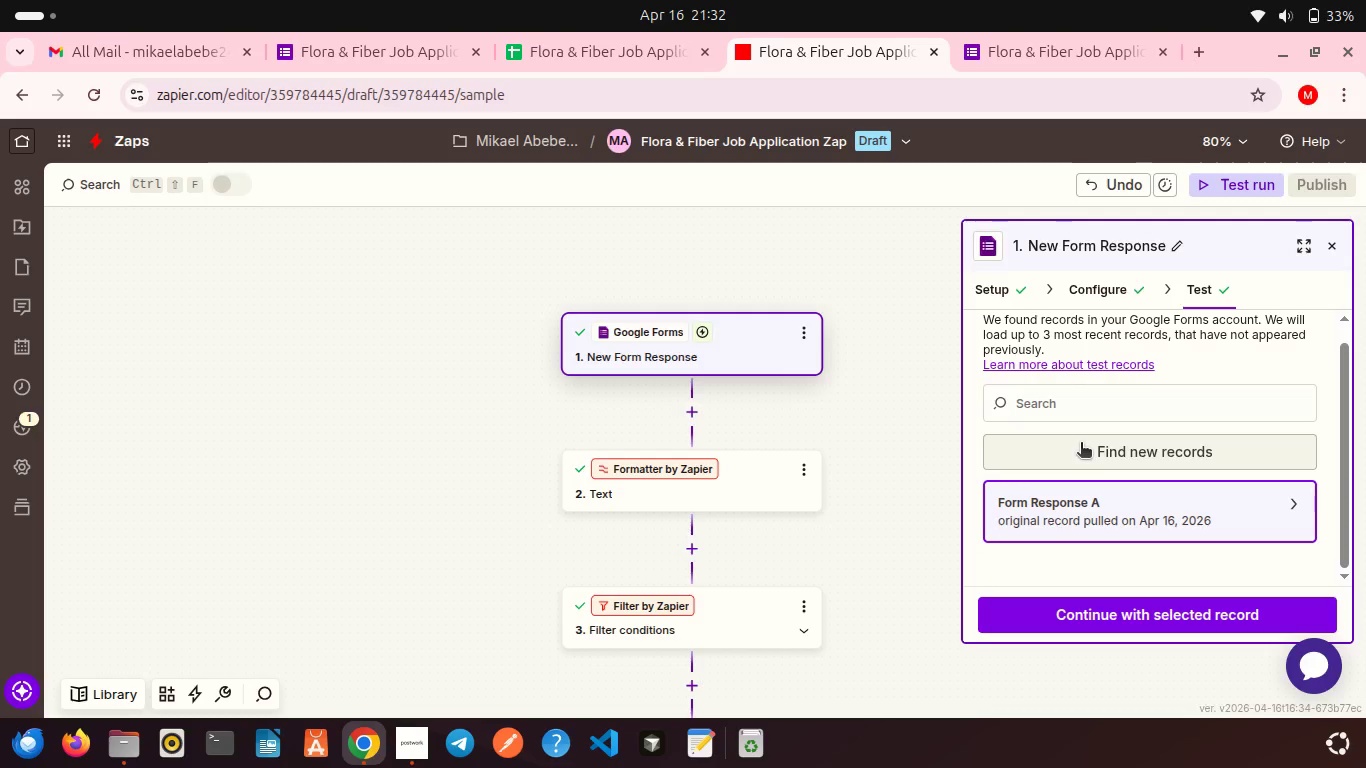 
left_click([1081, 444])
 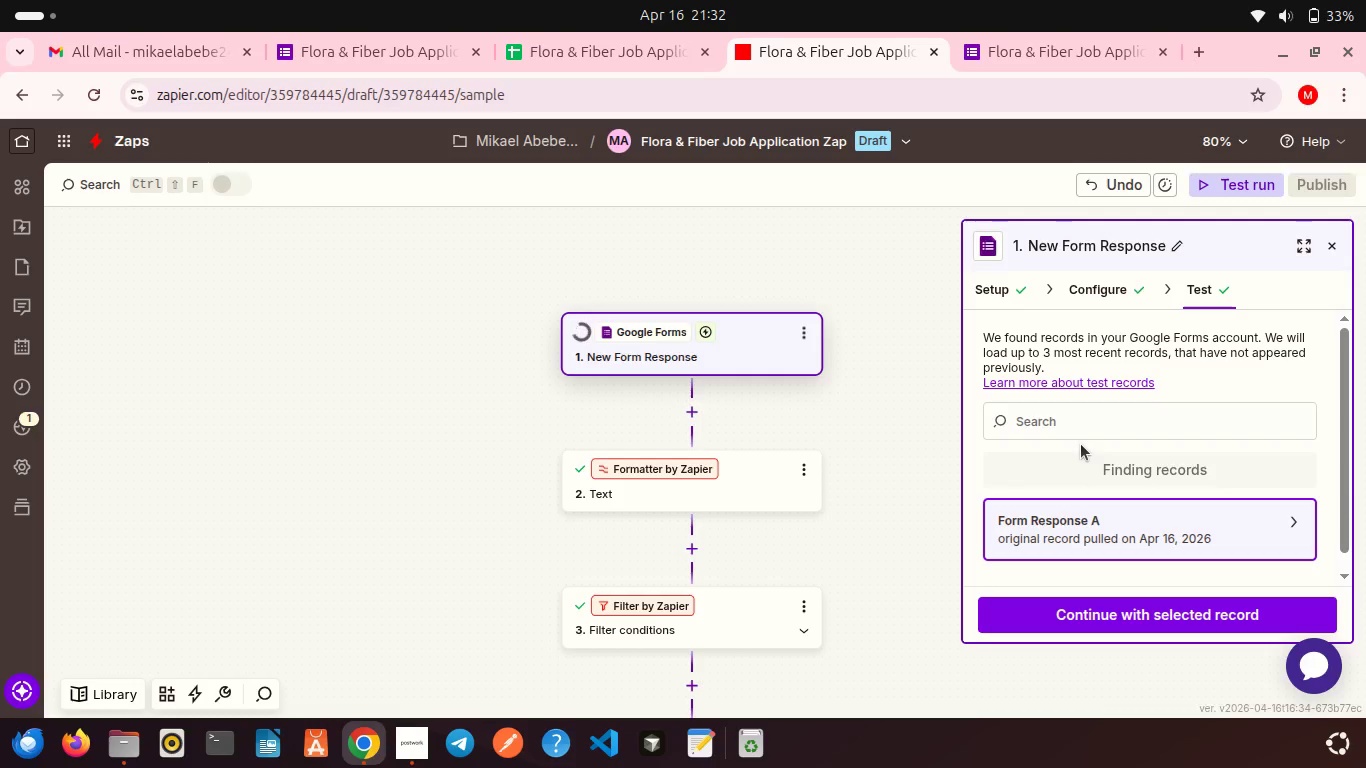 
wait(8.47)
 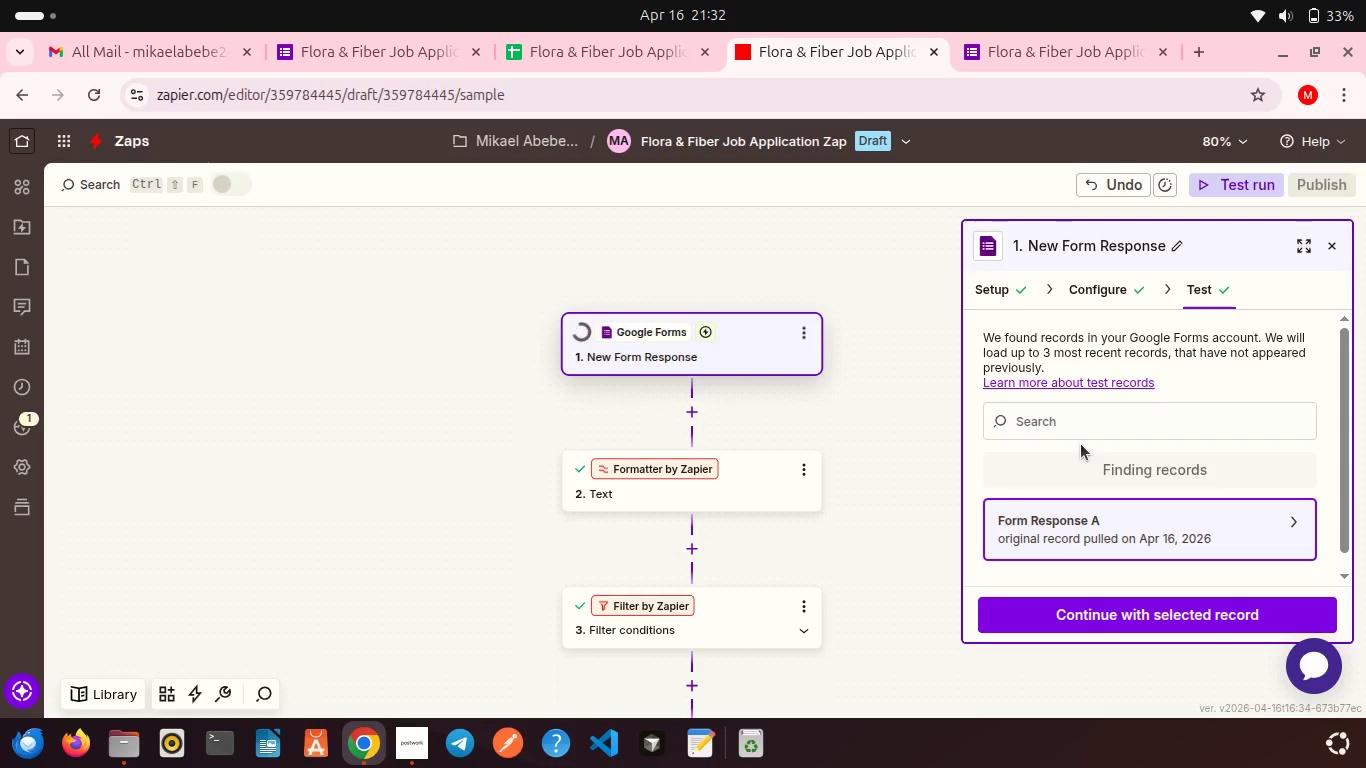 
scroll: coordinate [1099, 534], scroll_direction: down, amount: 13.0
 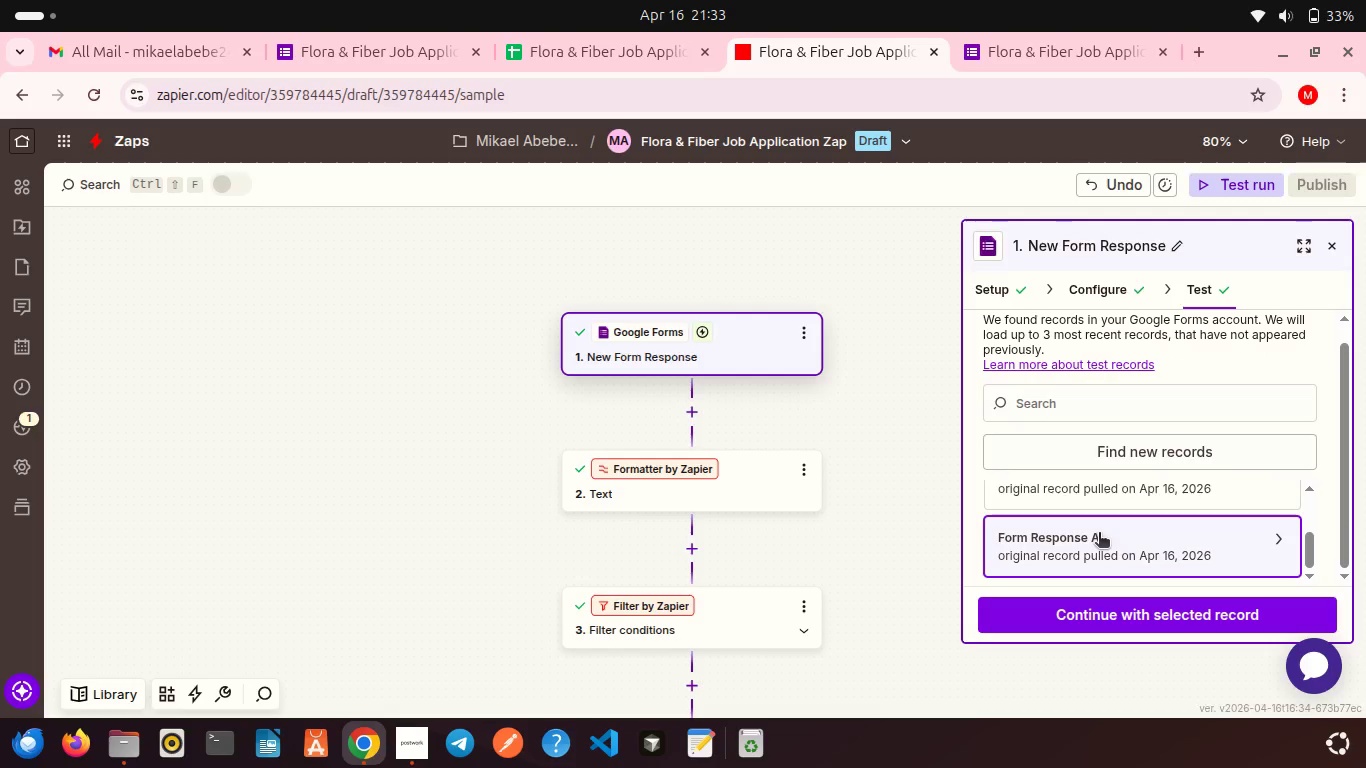 
left_click([1099, 534])
 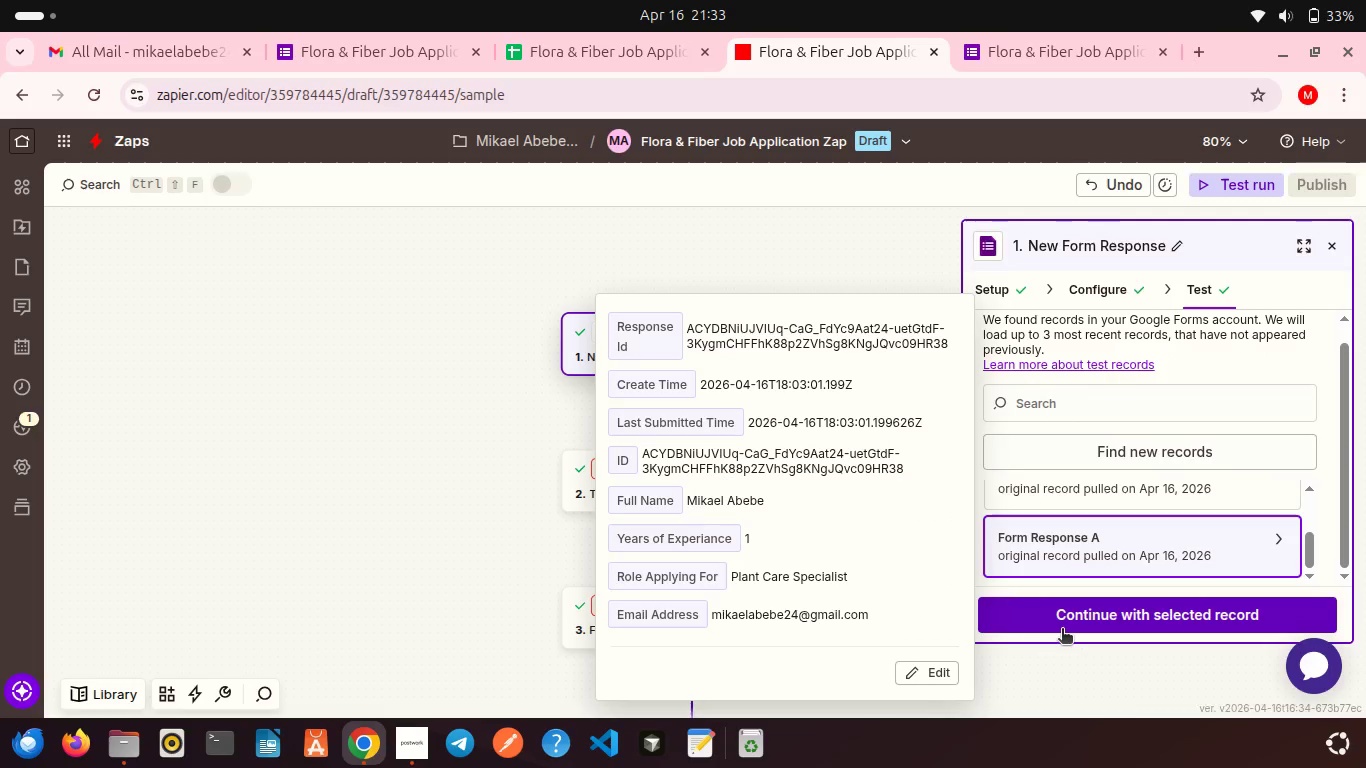 
left_click([1062, 630])
 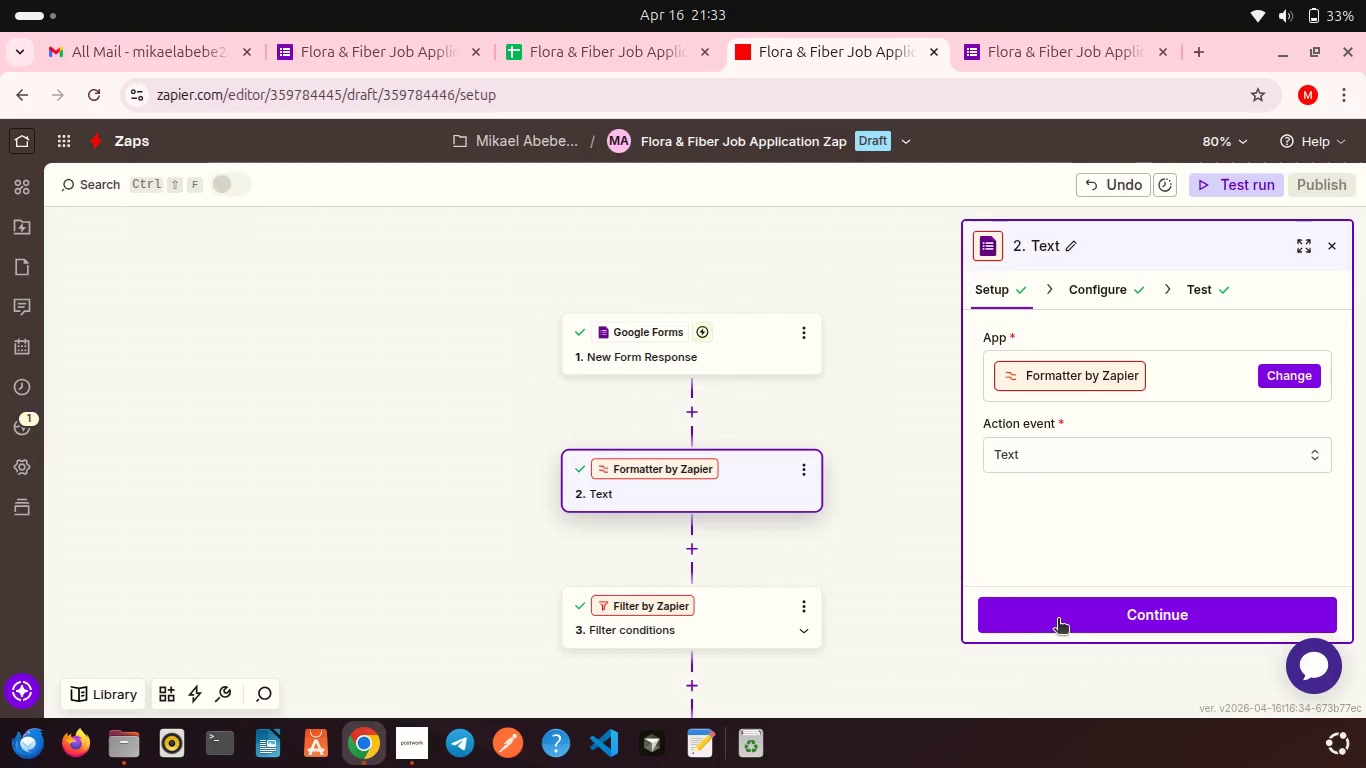 
left_click([1058, 620])
 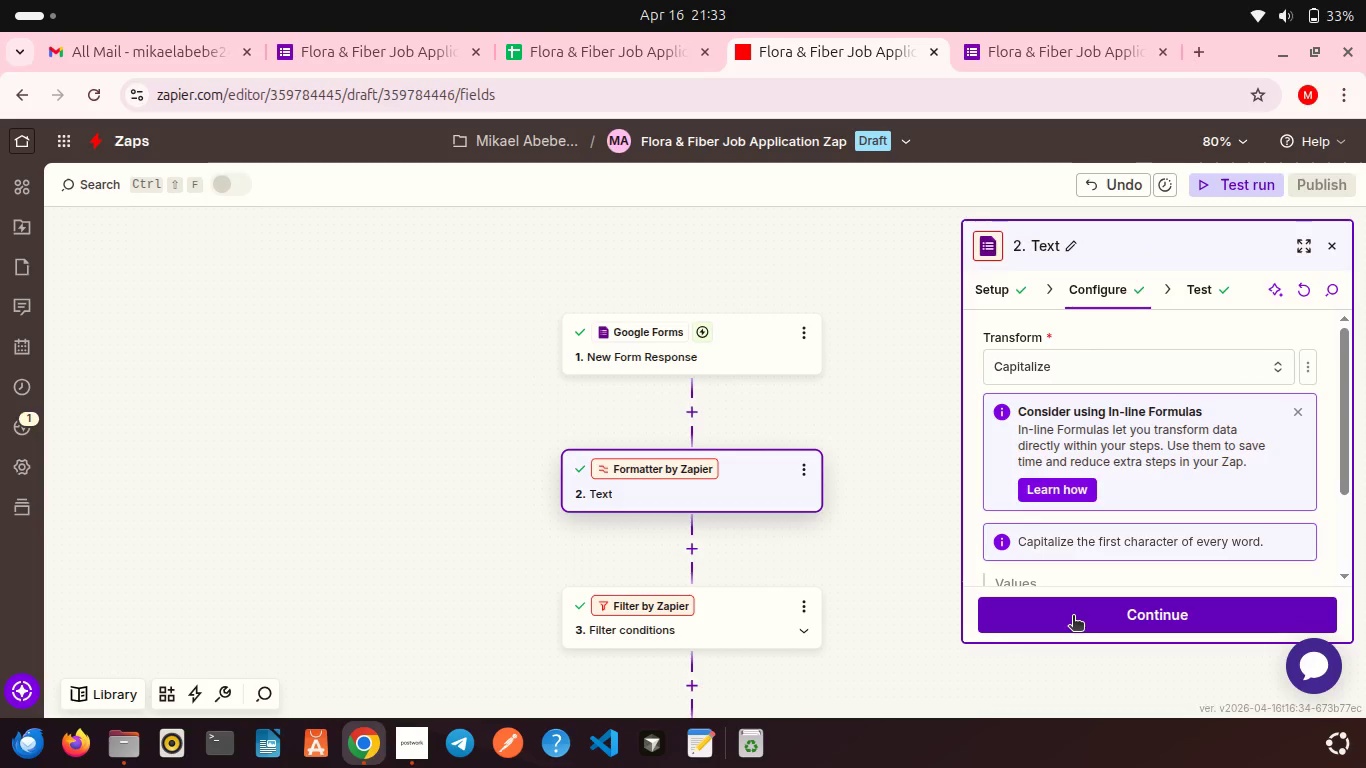 
left_click([1073, 617])
 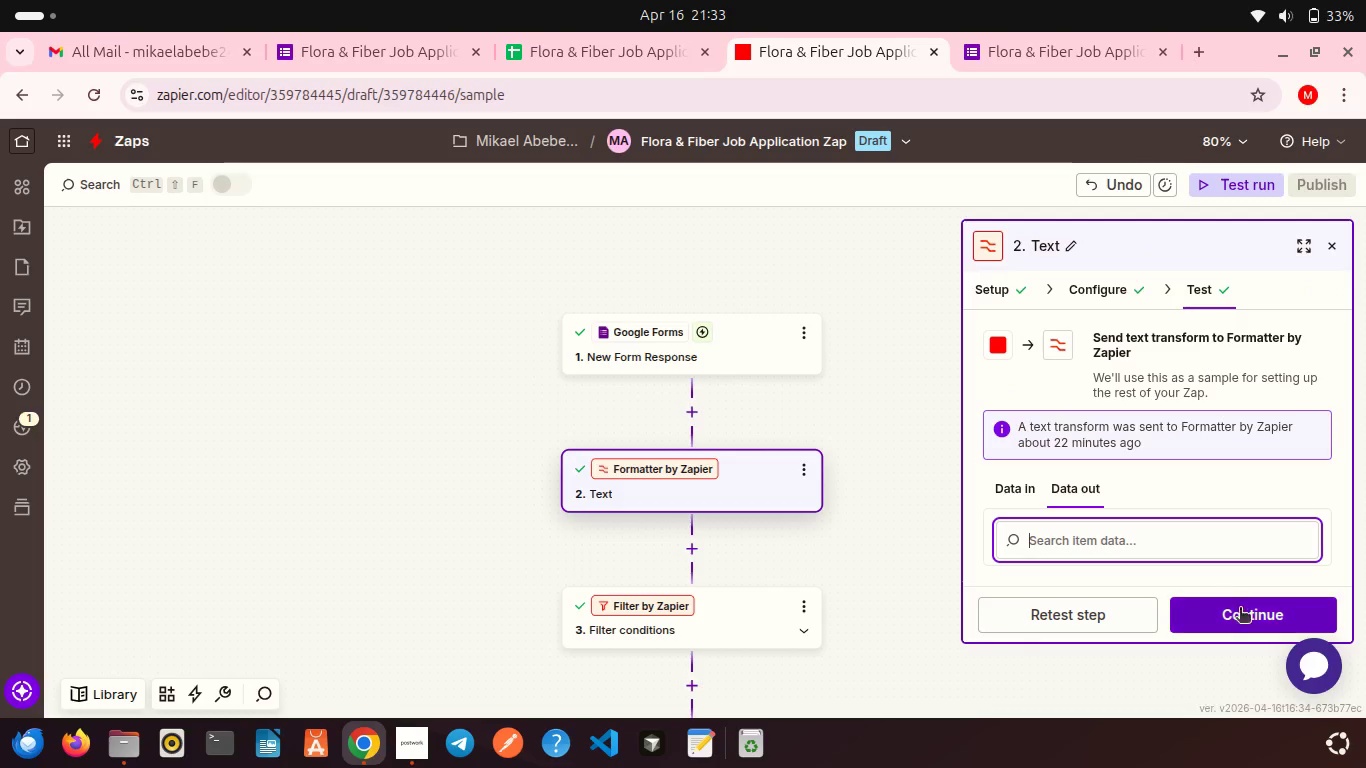 
left_click([1245, 614])
 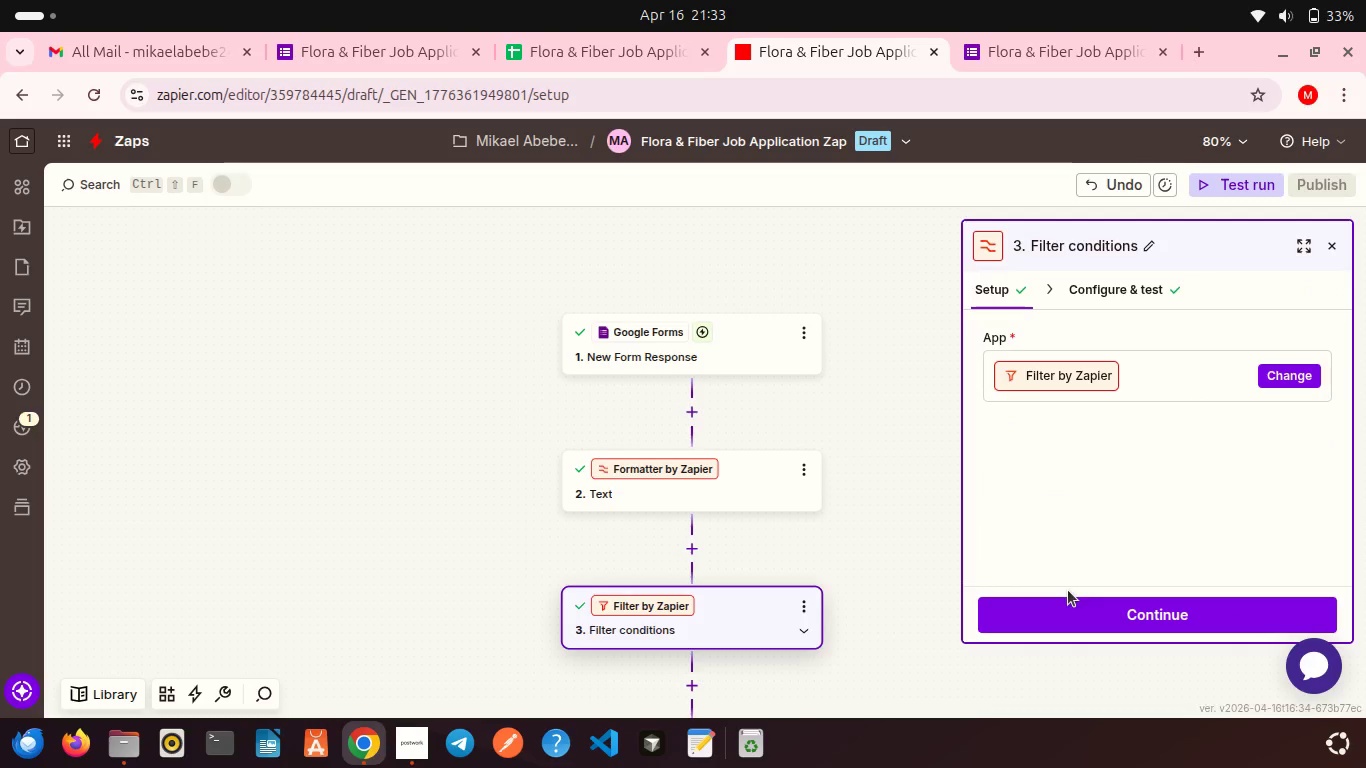 
left_click([1064, 626])
 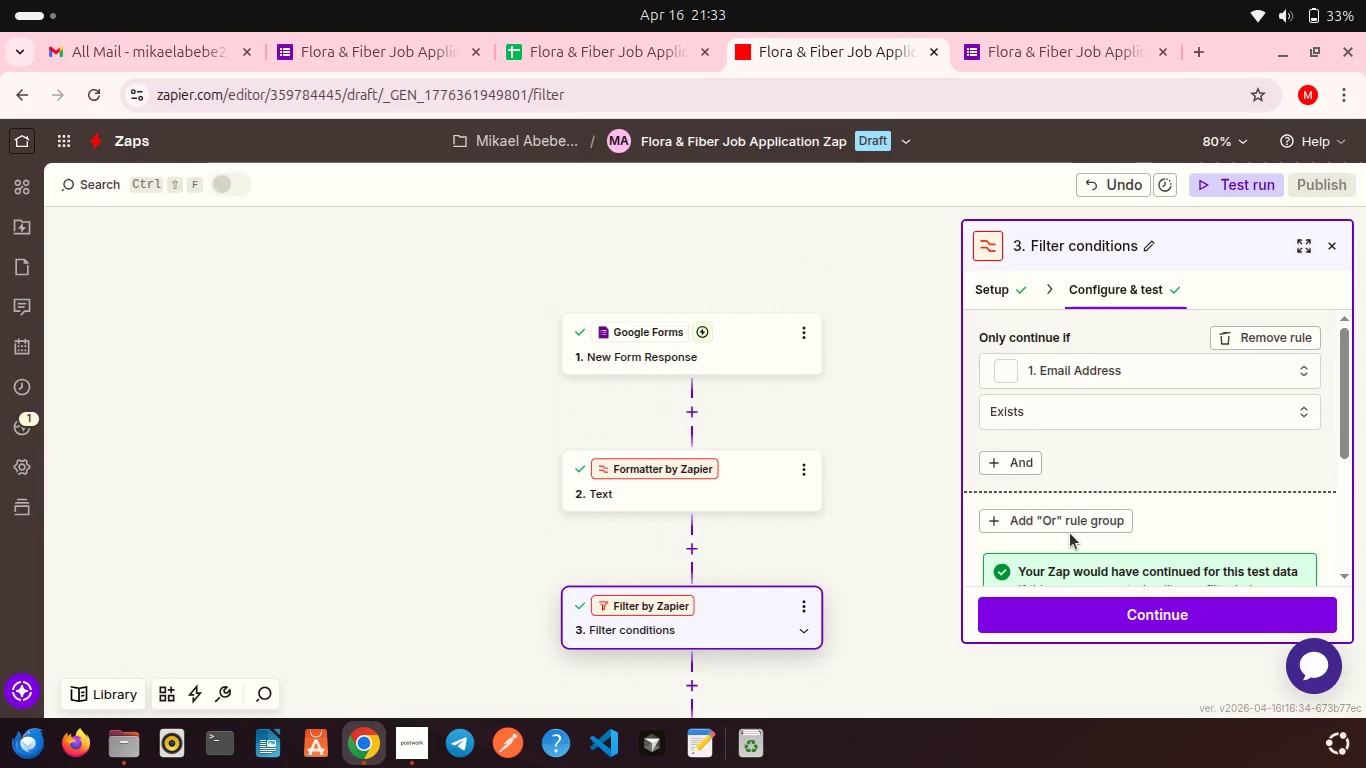 
scroll: coordinate [1070, 533], scroll_direction: down, amount: 8.0
 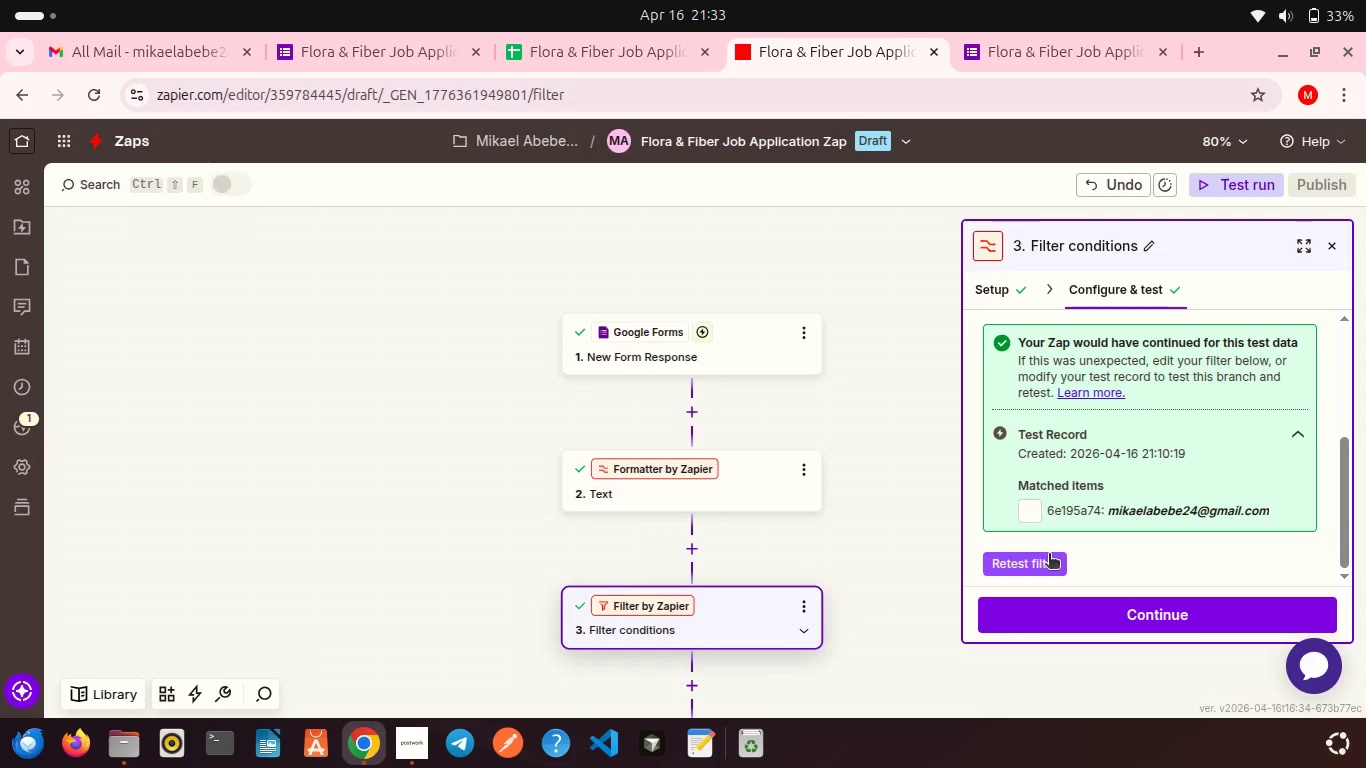 
left_click([1049, 555])
 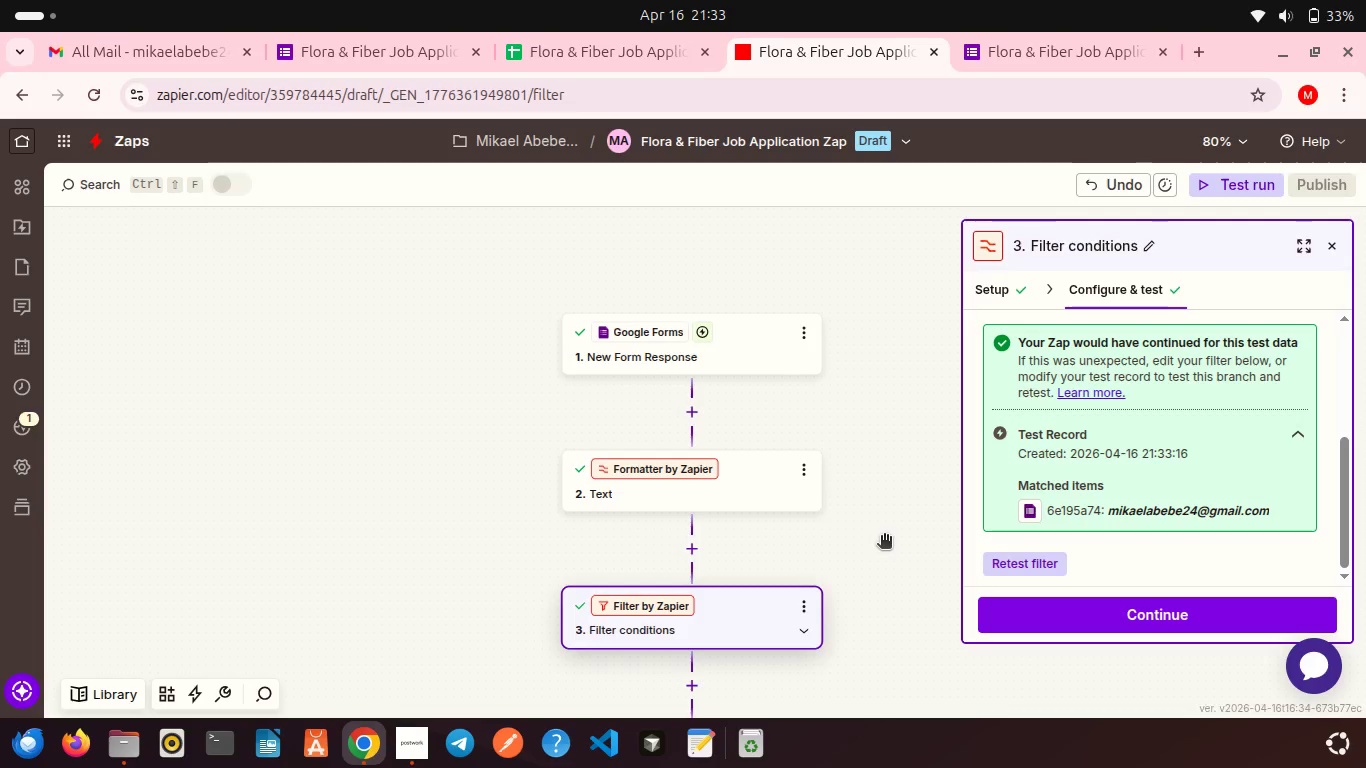 
scroll: coordinate [884, 537], scroll_direction: down, amount: 6.0
 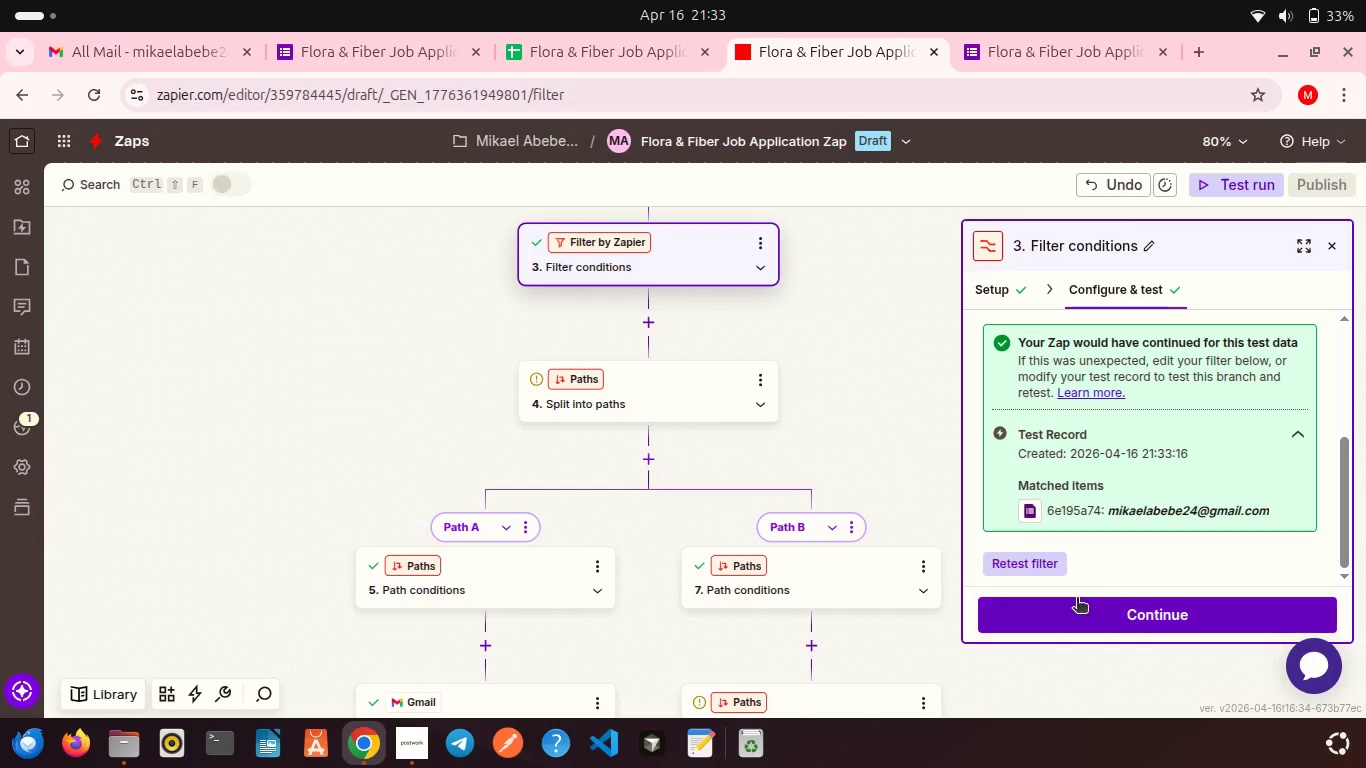 
left_click([1077, 599])
 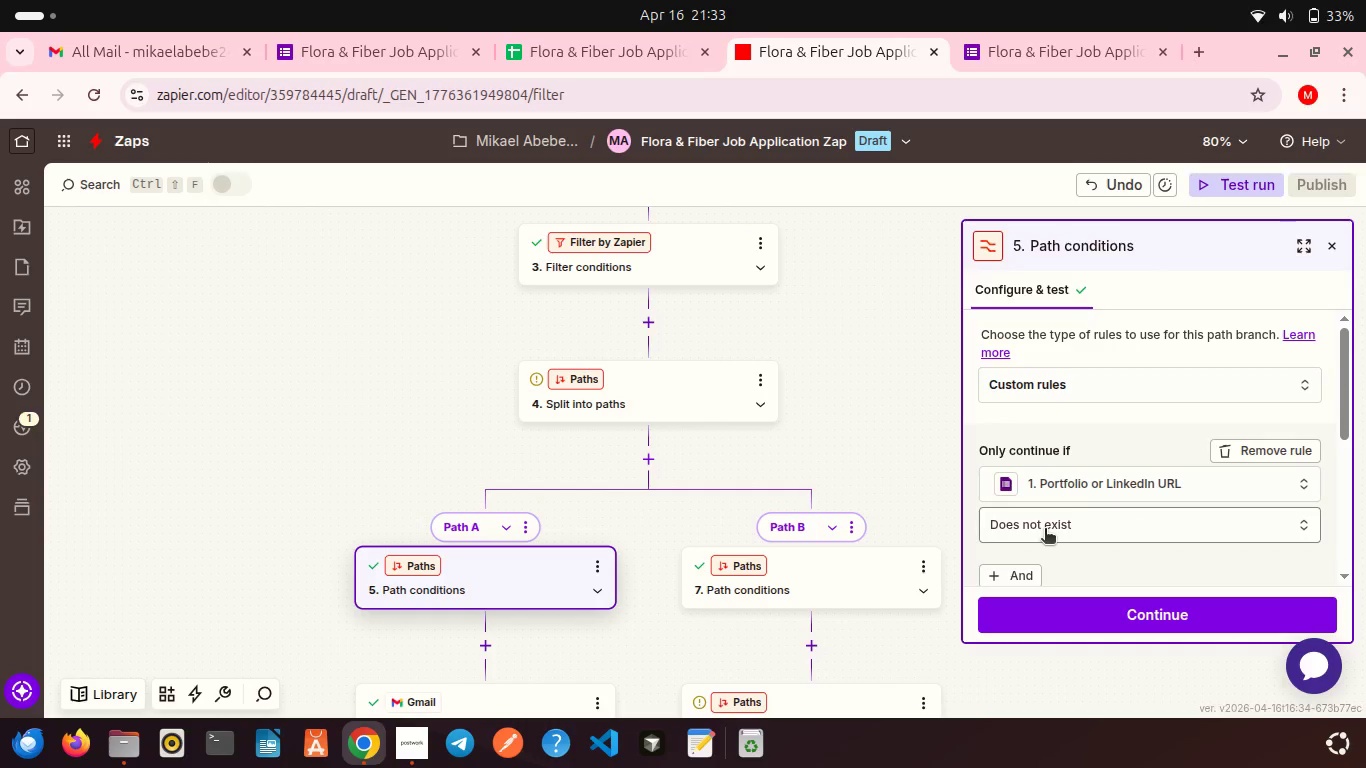 
scroll: coordinate [1040, 537], scroll_direction: down, amount: 4.0
 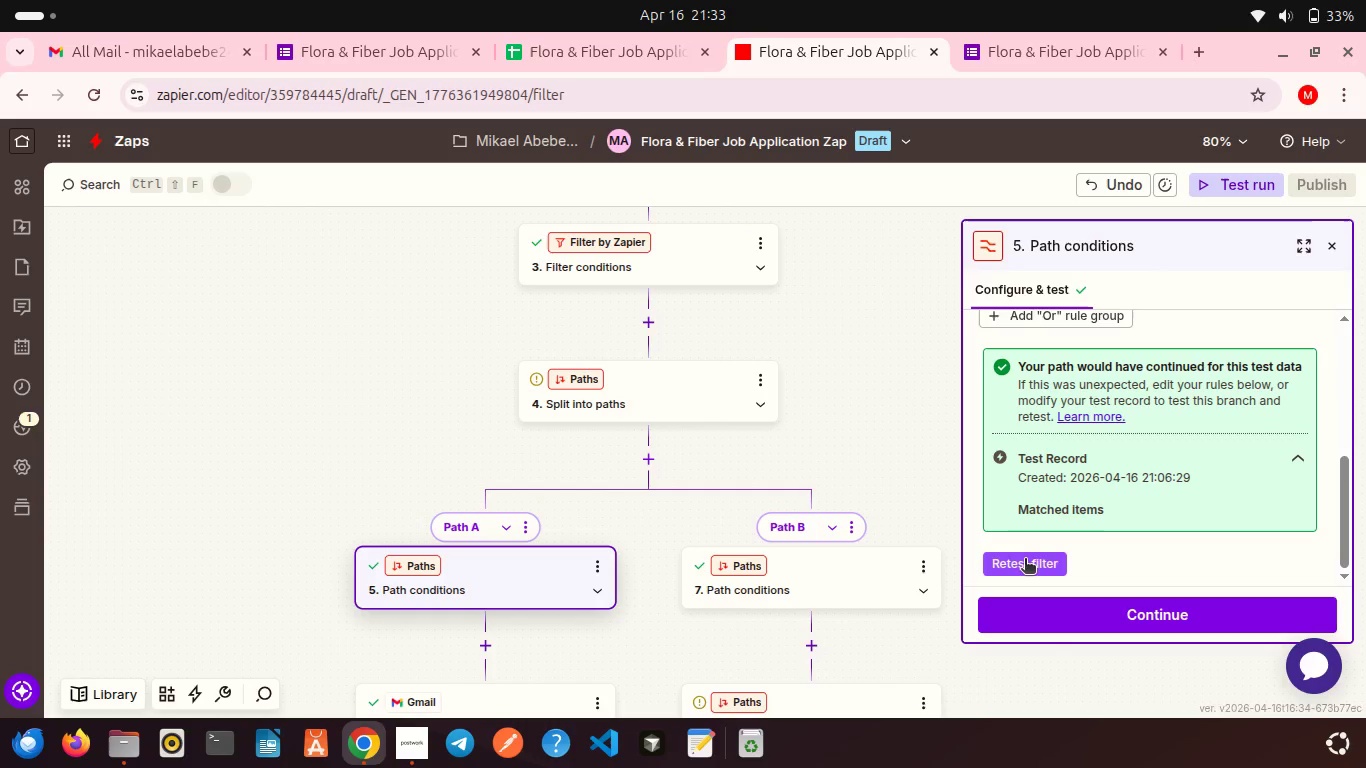 
left_click([1025, 560])
 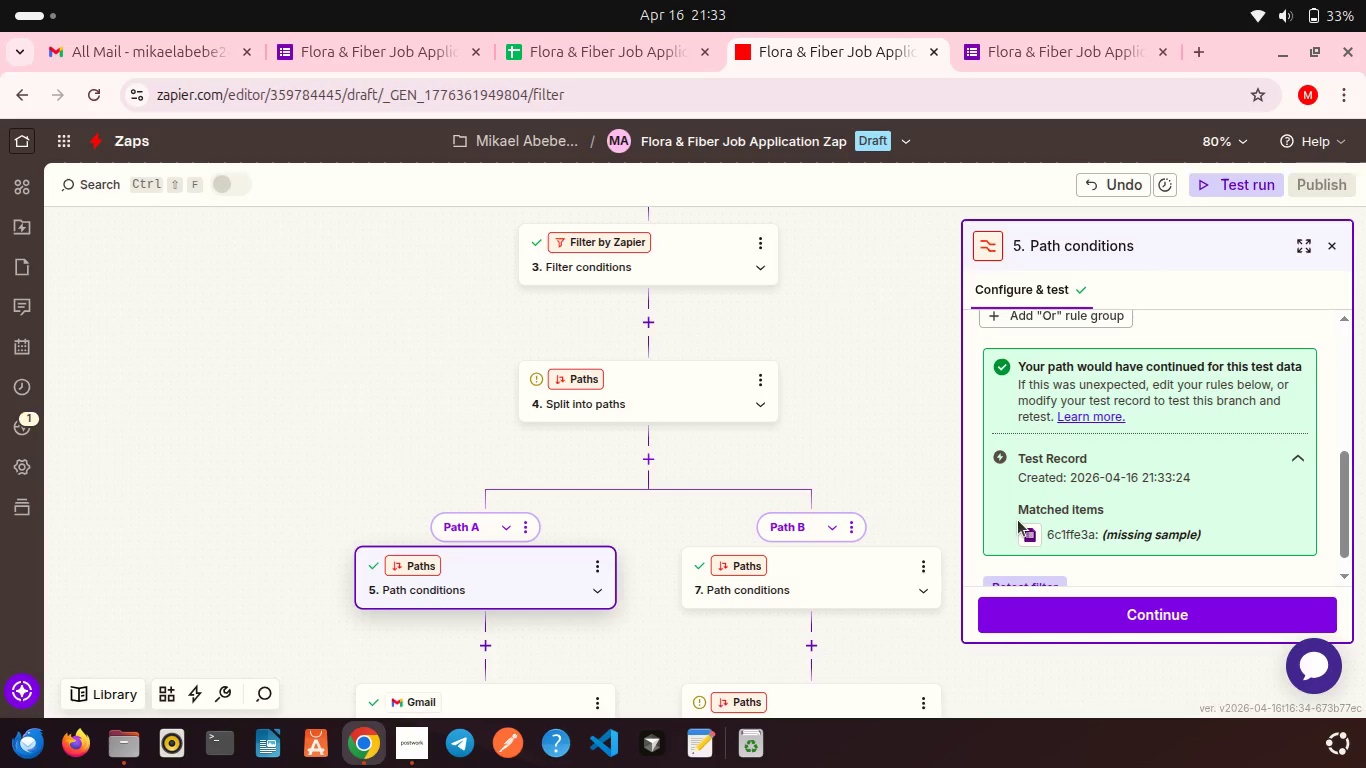 
scroll: coordinate [822, 512], scroll_direction: down, amount: 6.0
 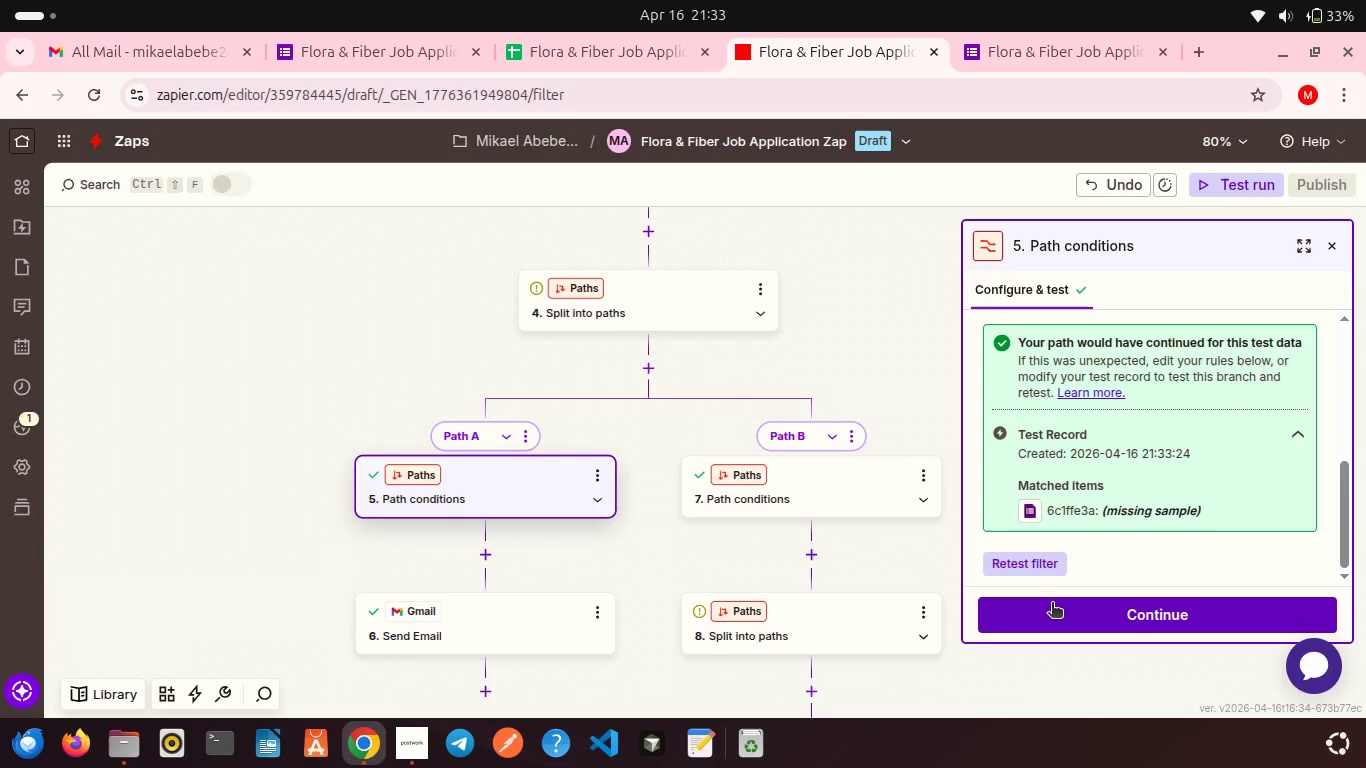 
left_click([1052, 604])
 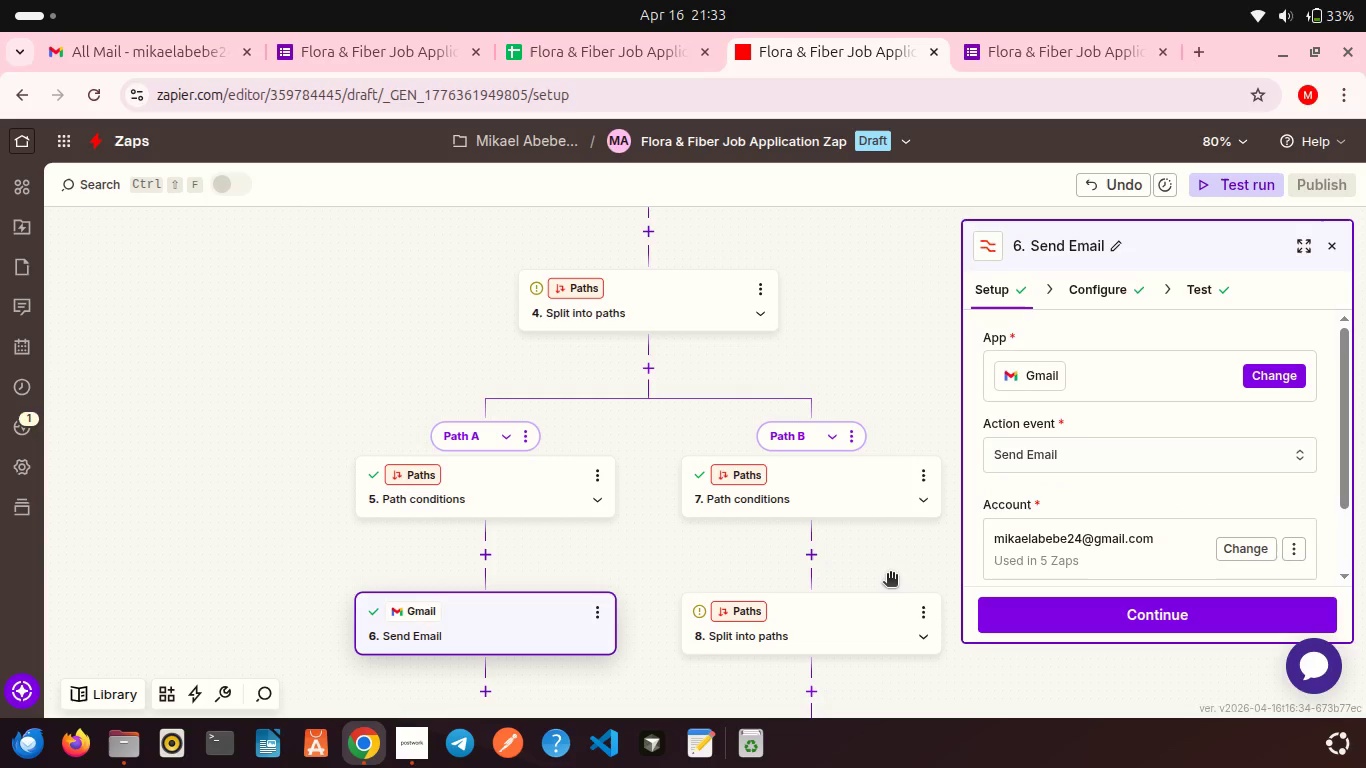 
scroll: coordinate [889, 575], scroll_direction: down, amount: 3.0
 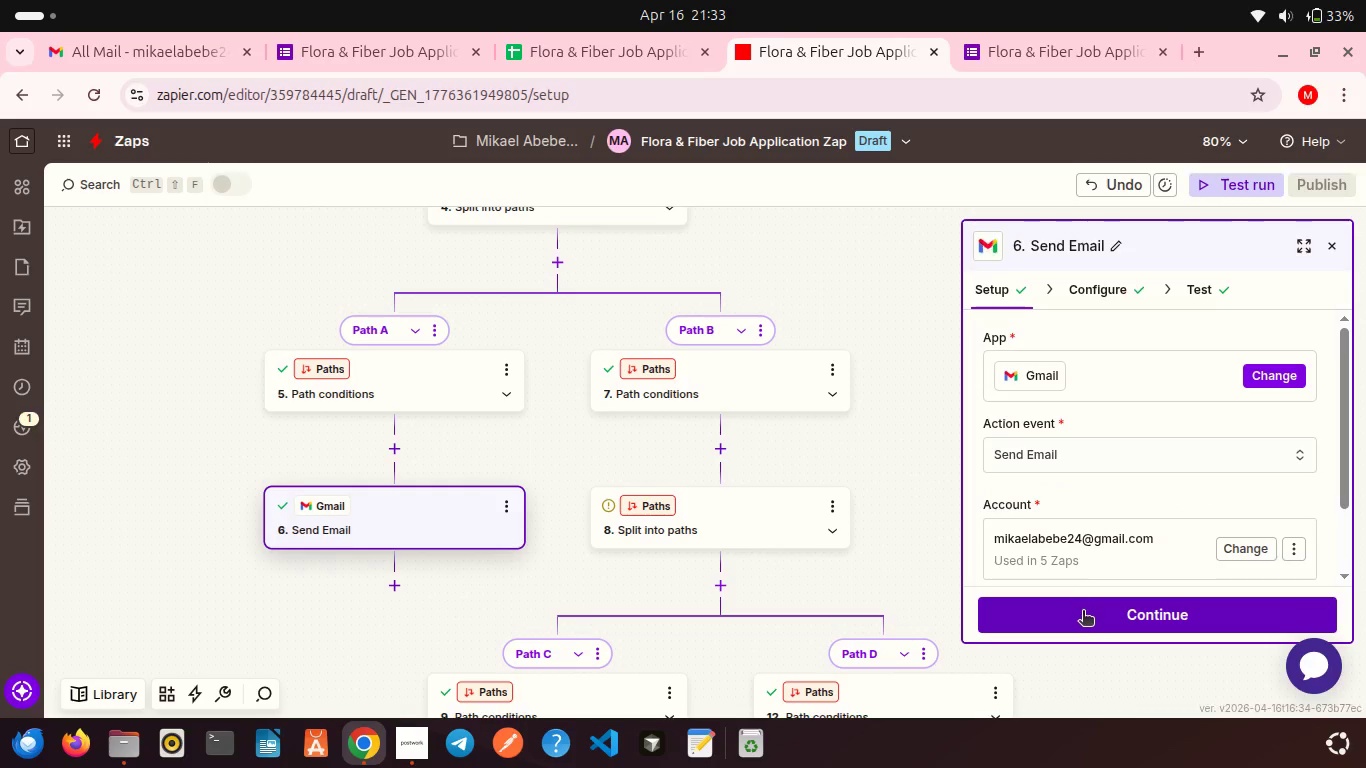 
left_click([1083, 614])
 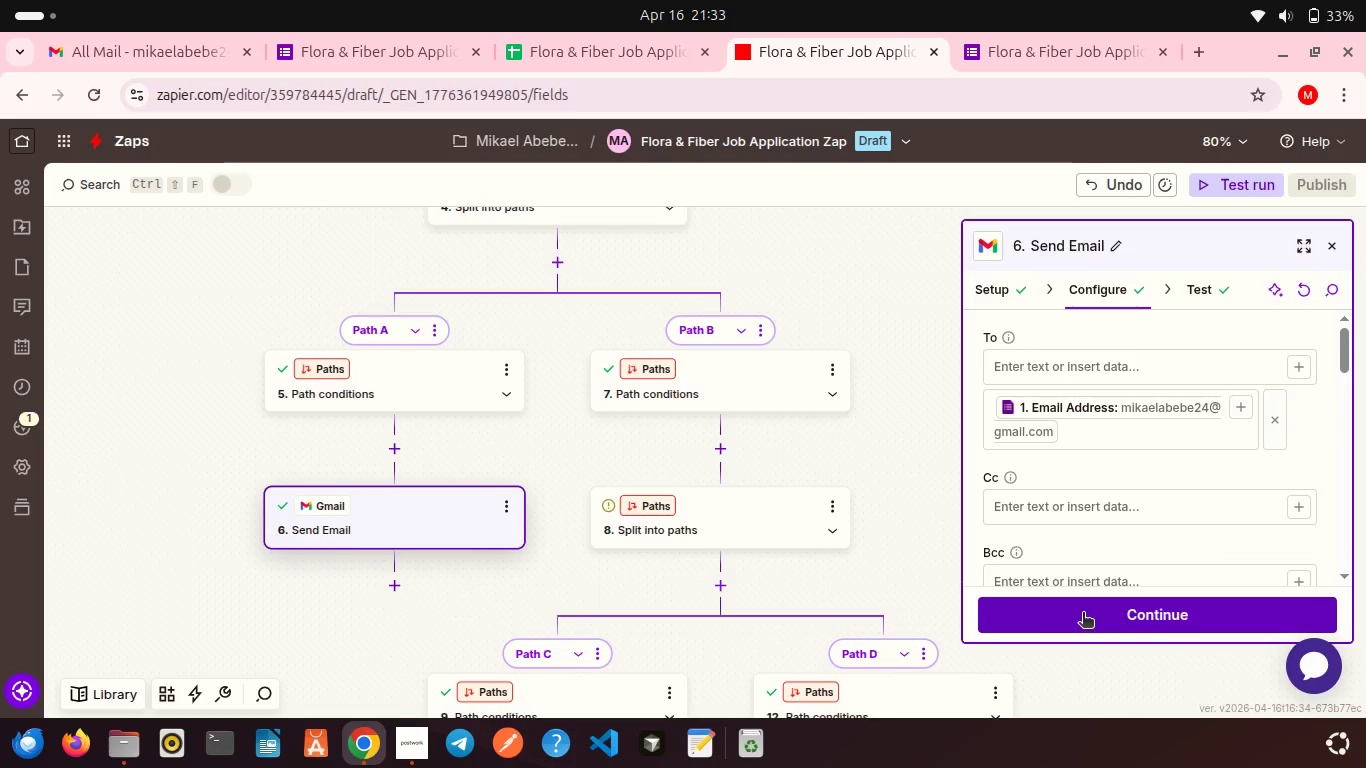 
left_click([1083, 614])
 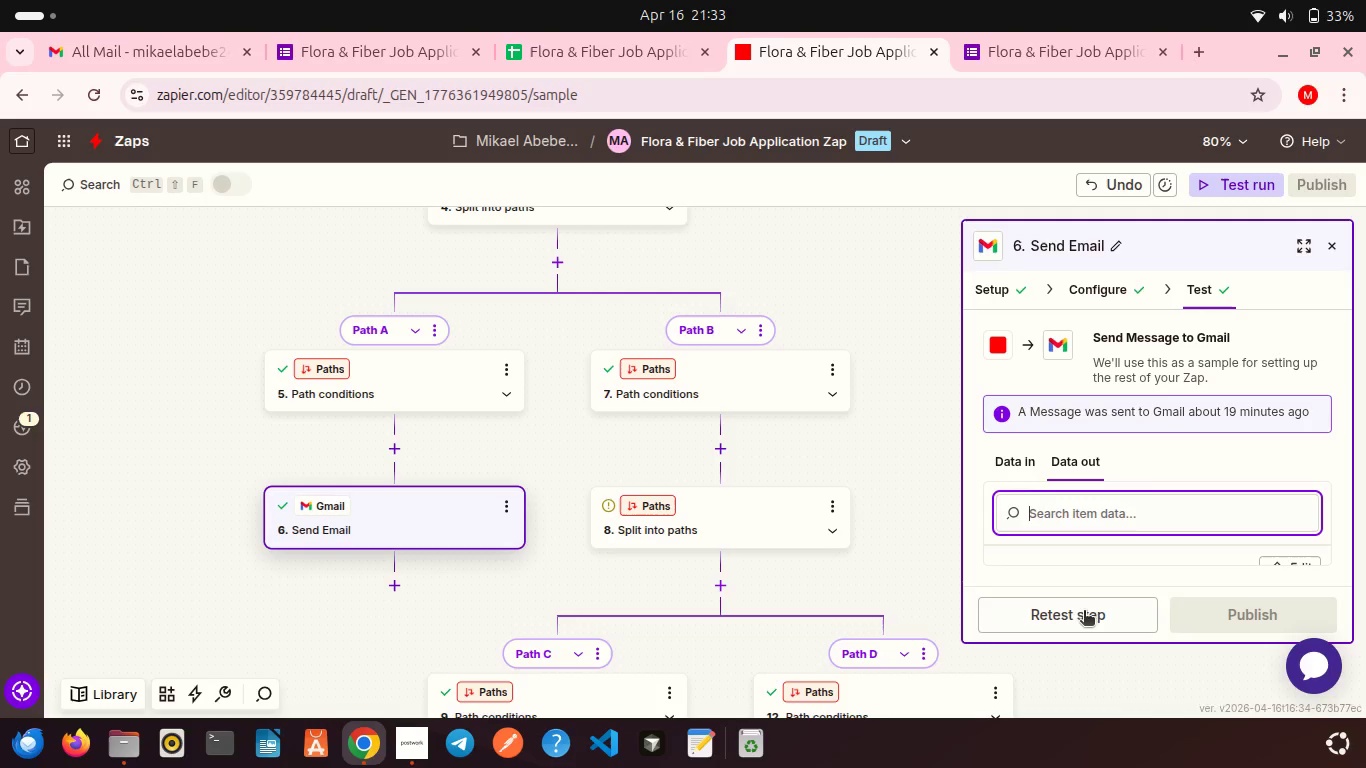 
left_click([1059, 618])
 